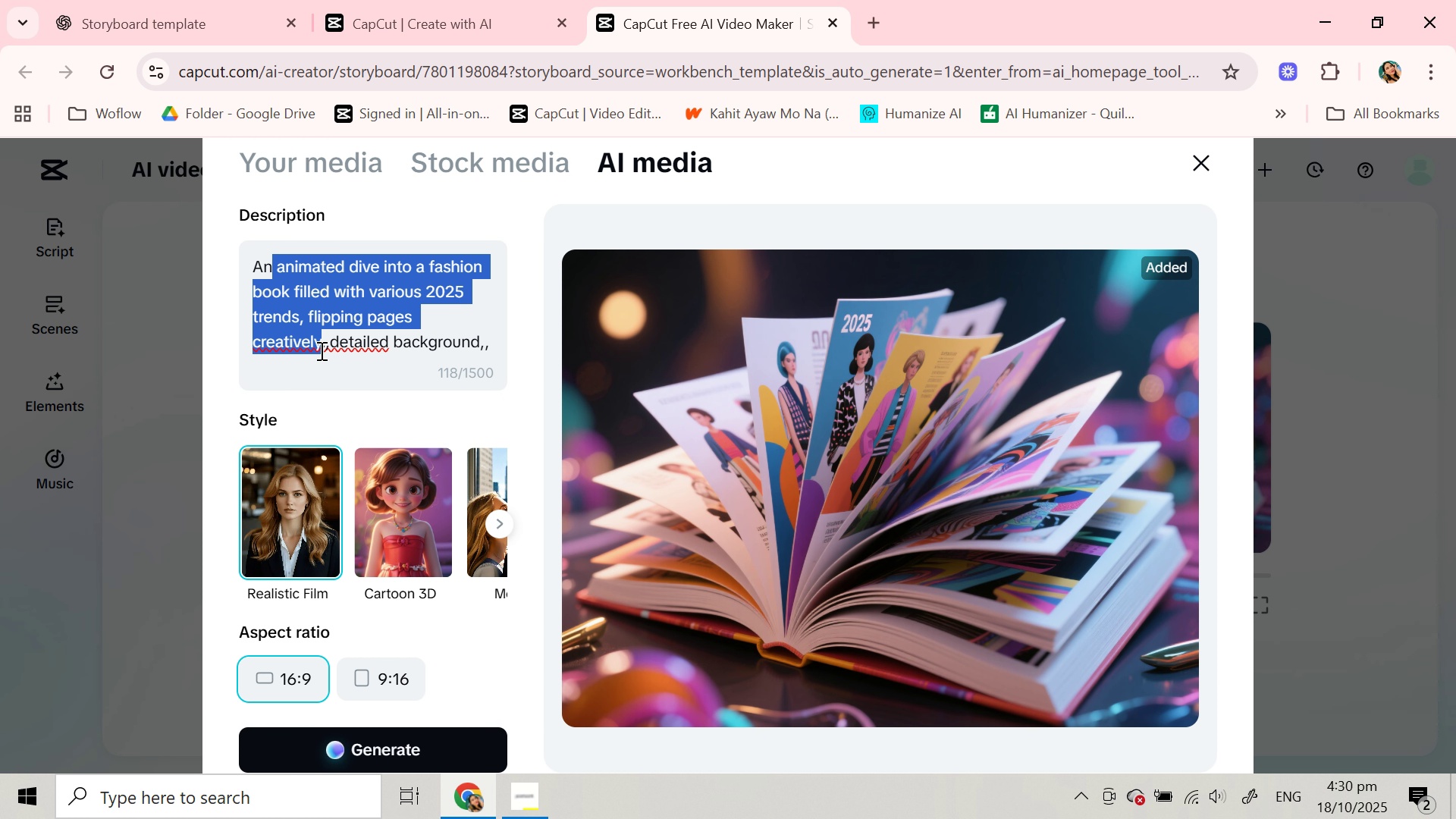 
type( illustration of a woman getting her color analysy)
key(Backspace)
type(is examination in a fashion shop)
 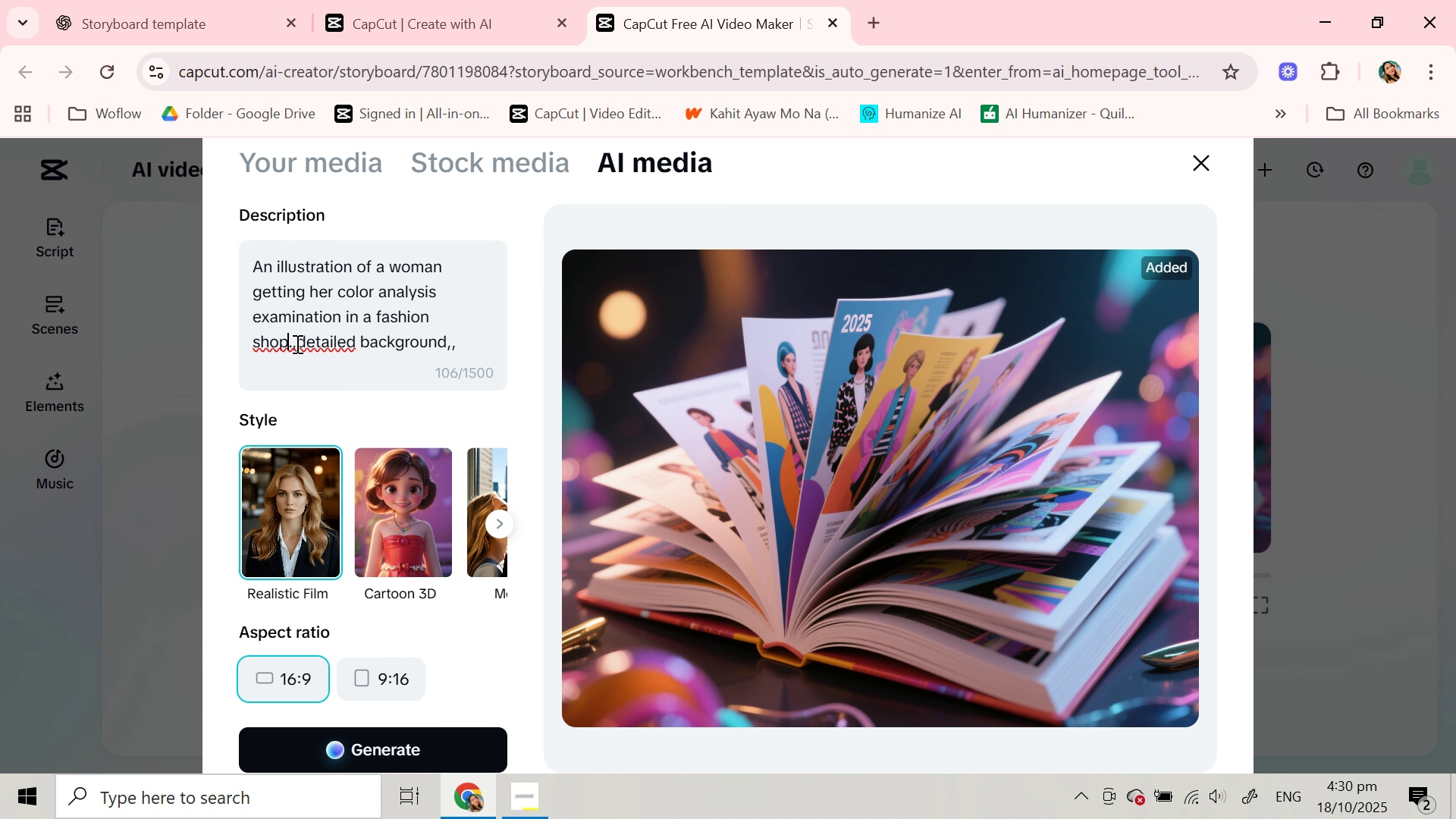 
left_click([296, 344])
 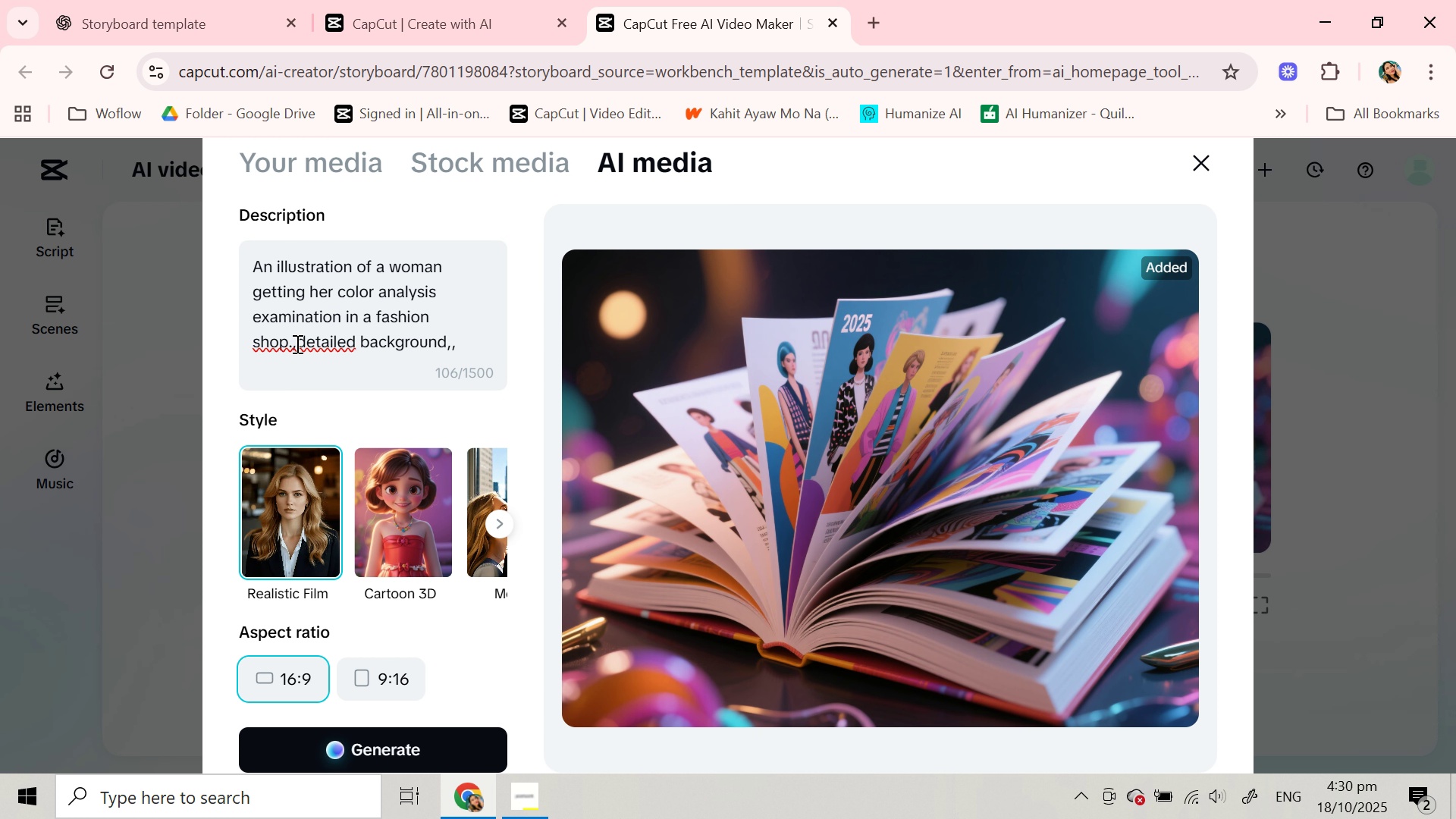 
type(focused but in a )
 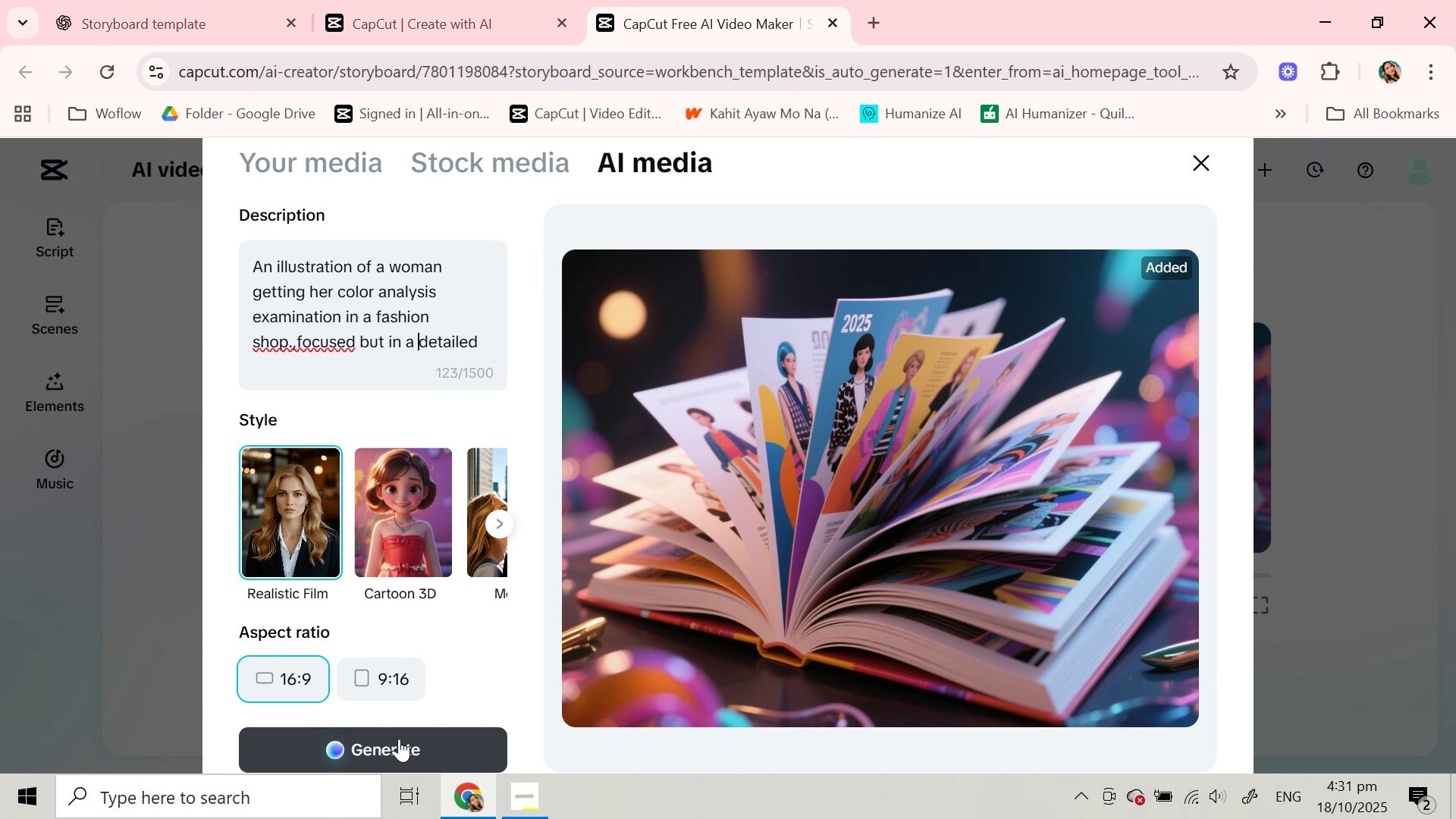 
left_click([399, 739])
 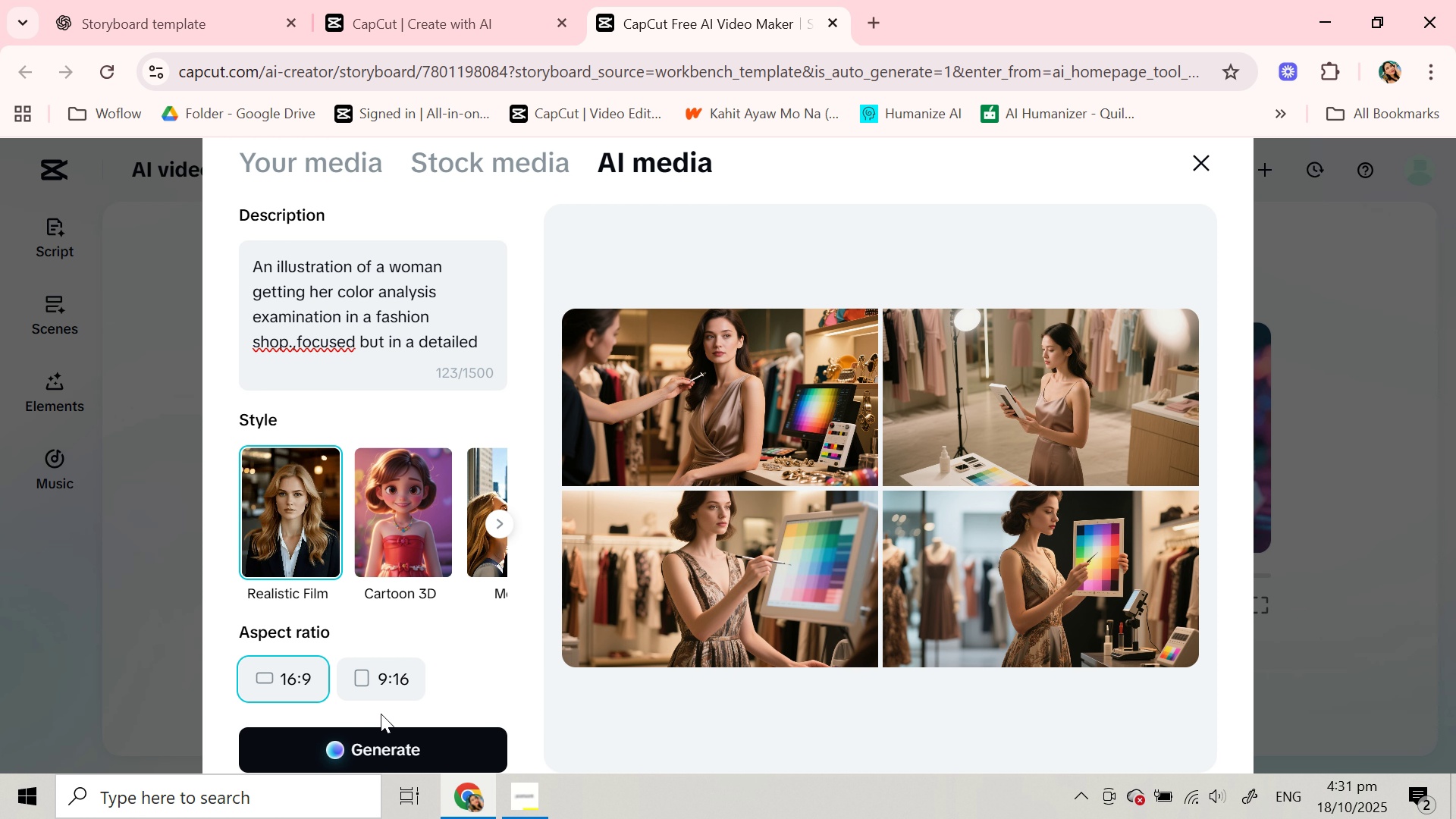 
wait(23.11)
 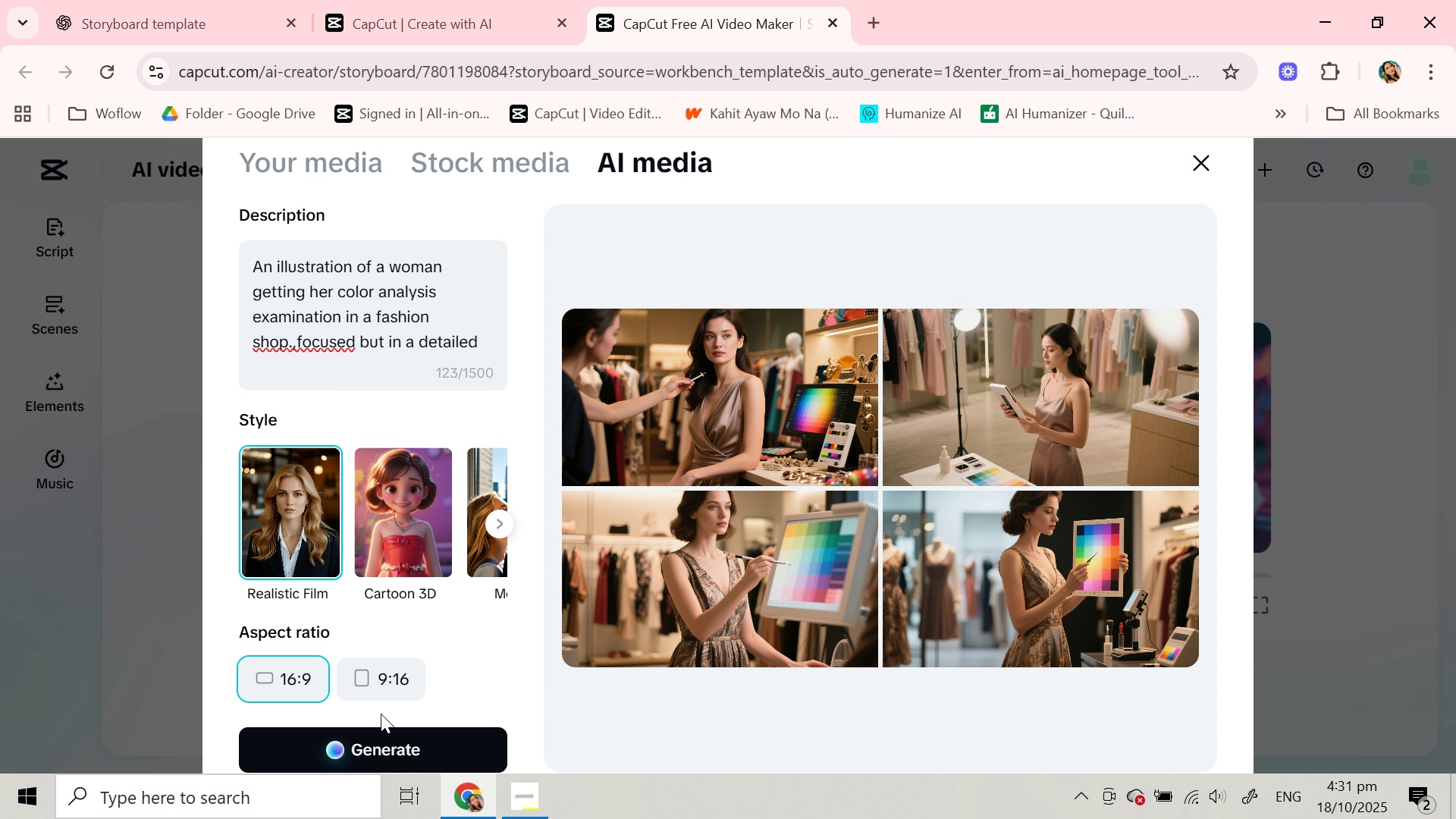 
left_click([666, 378])
 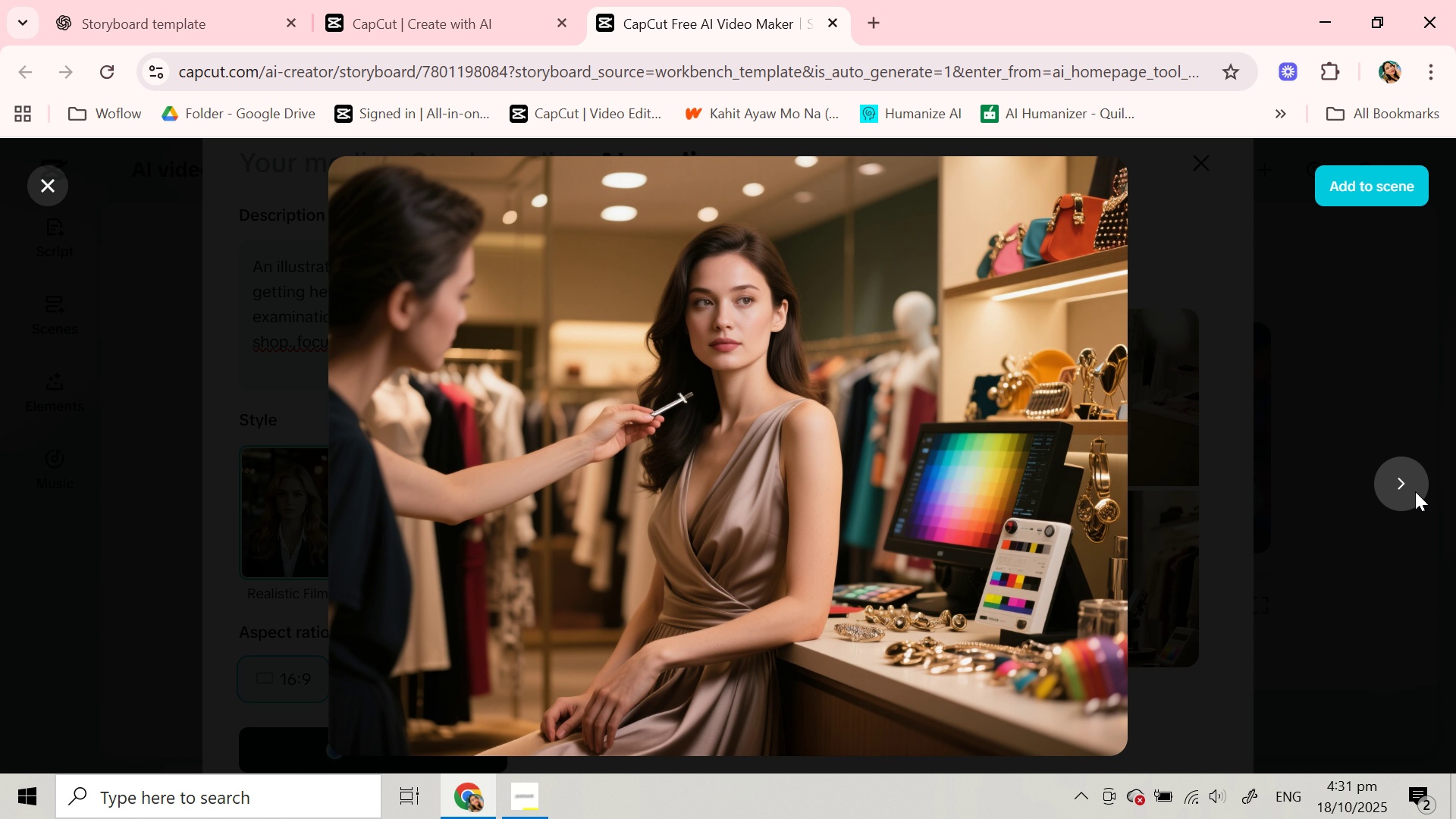 
left_click([1415, 489])
 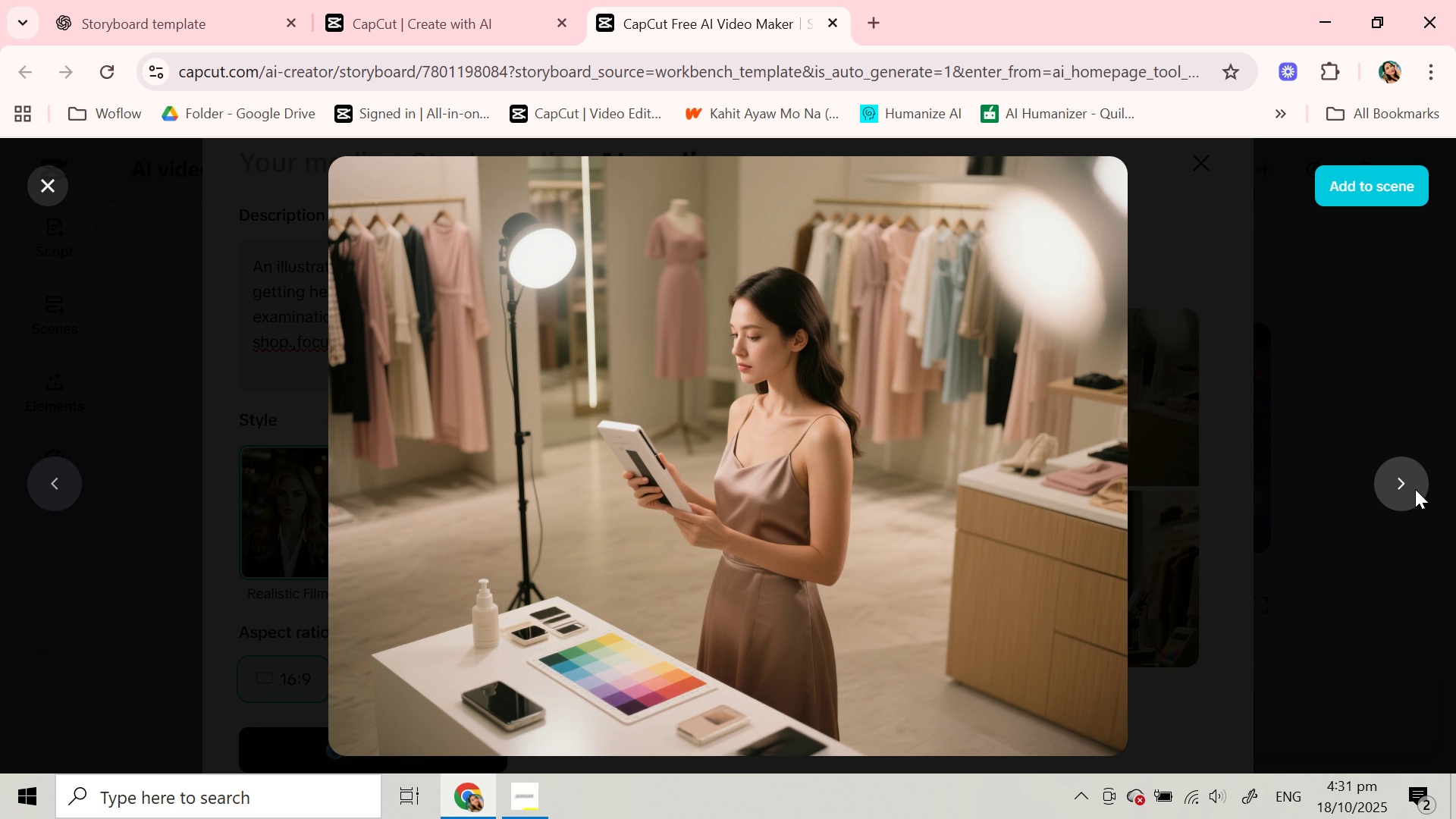 
left_click([1415, 489])
 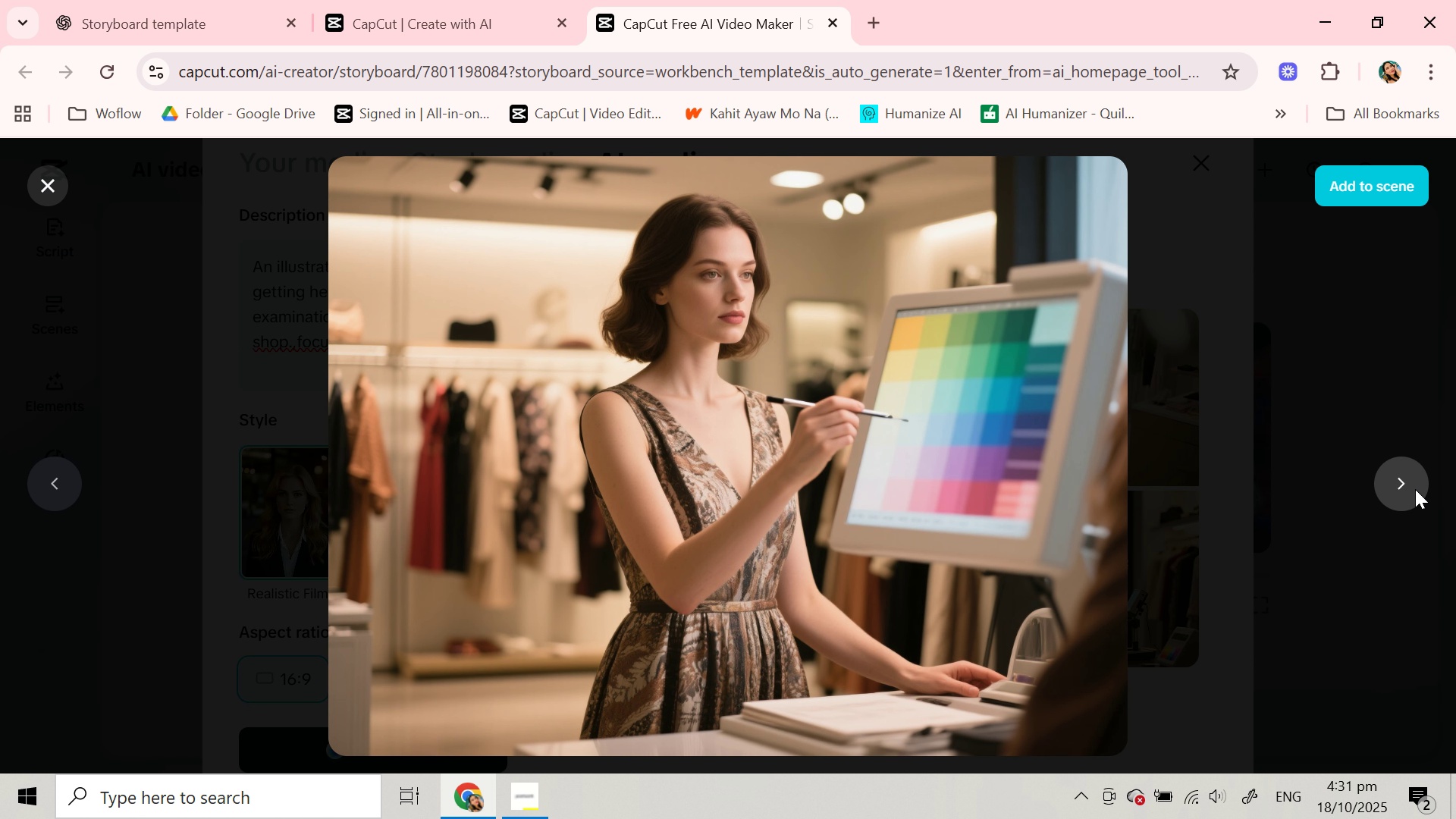 
left_click([1415, 489])
 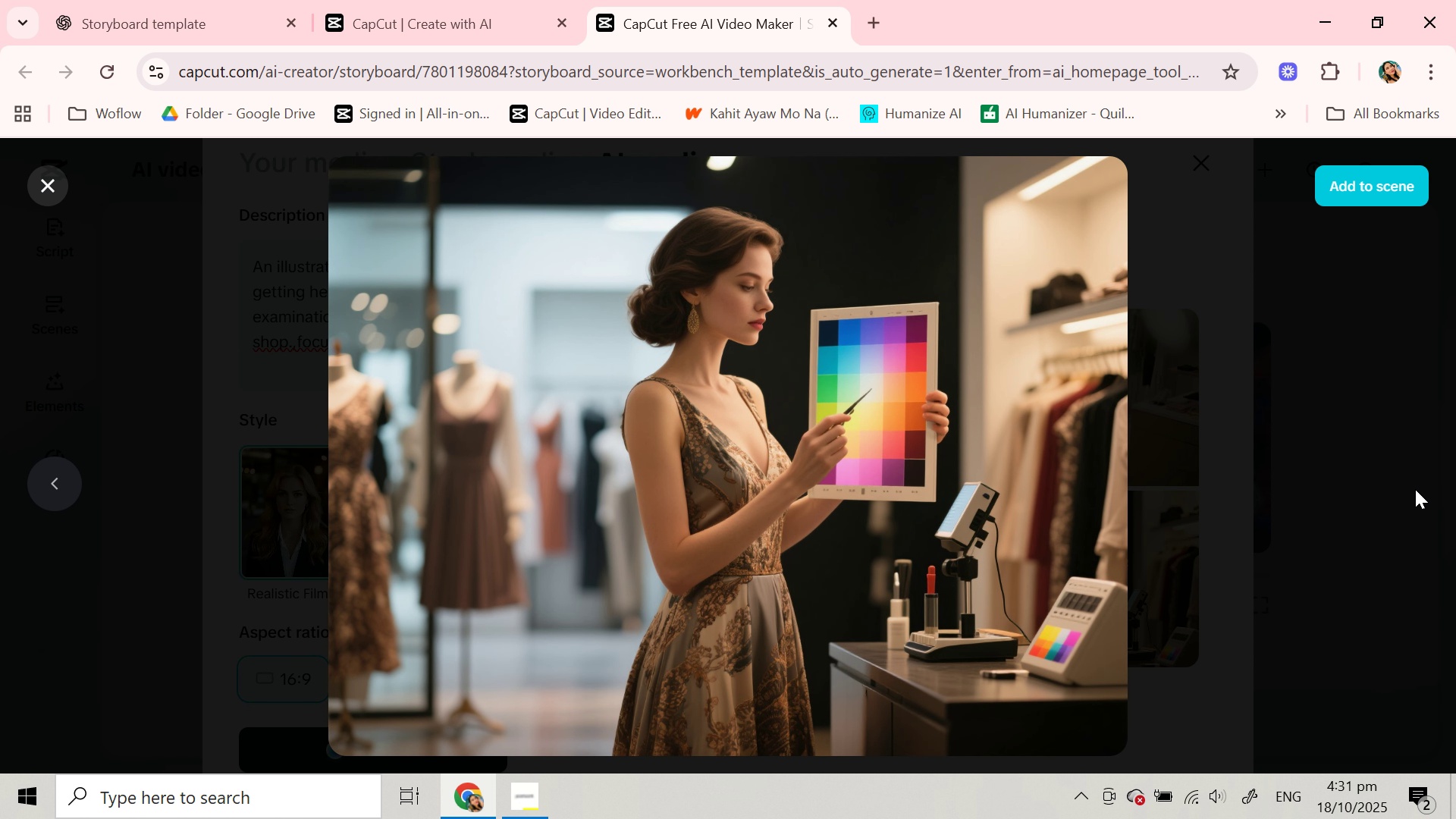 
left_click([1415, 489])
 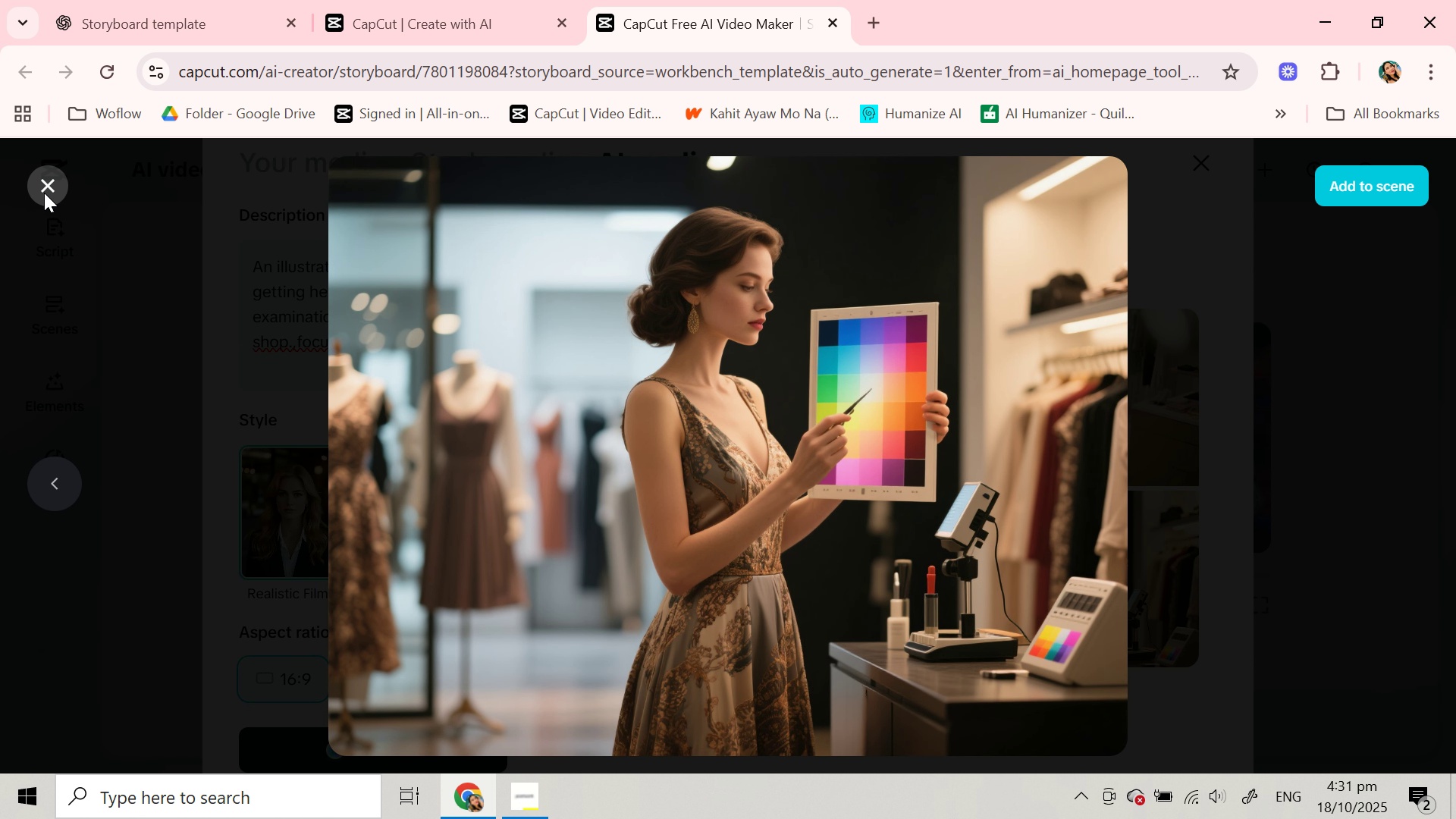 
left_click([43, 192])
 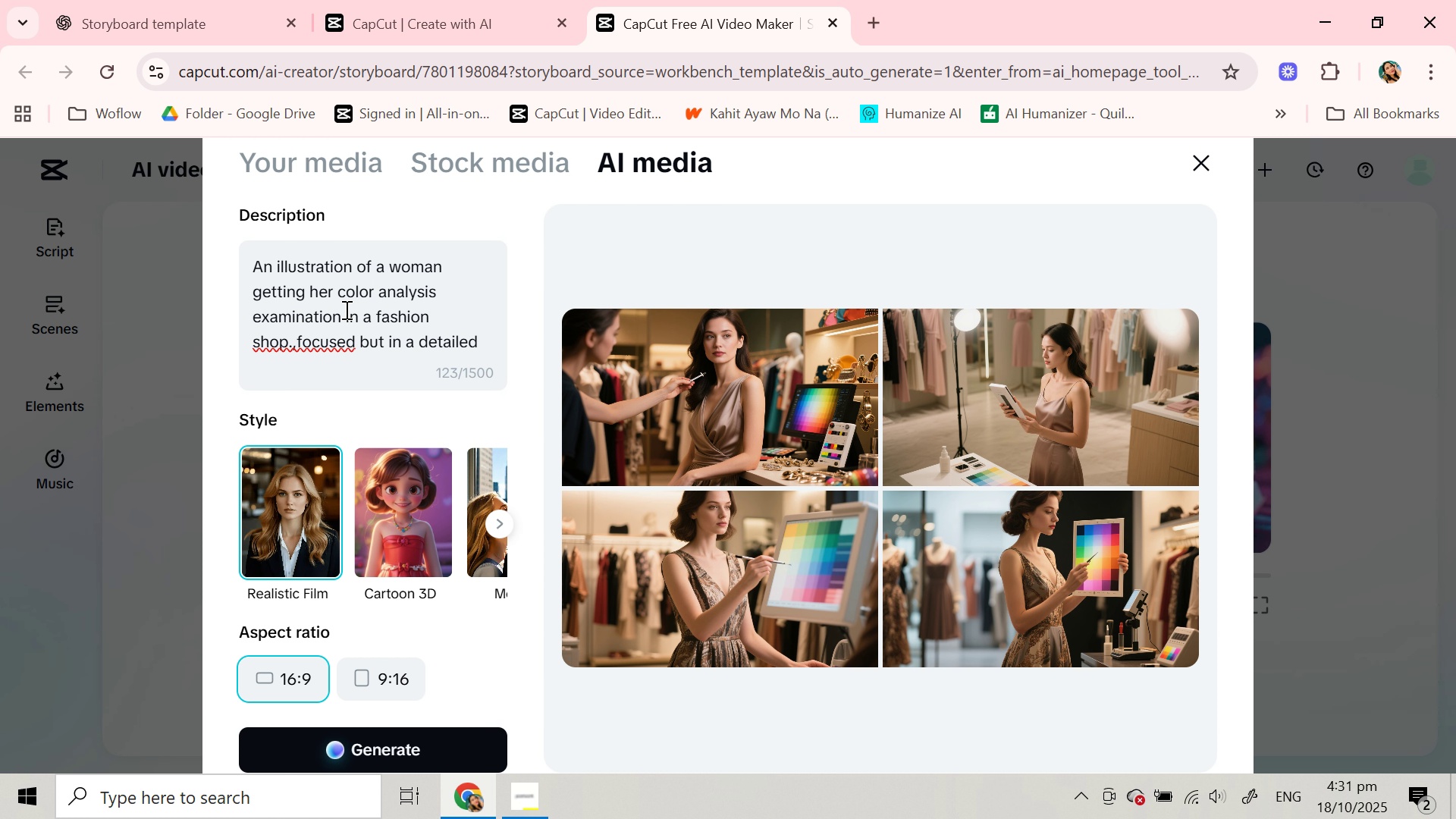 
left_click([440, 288])
 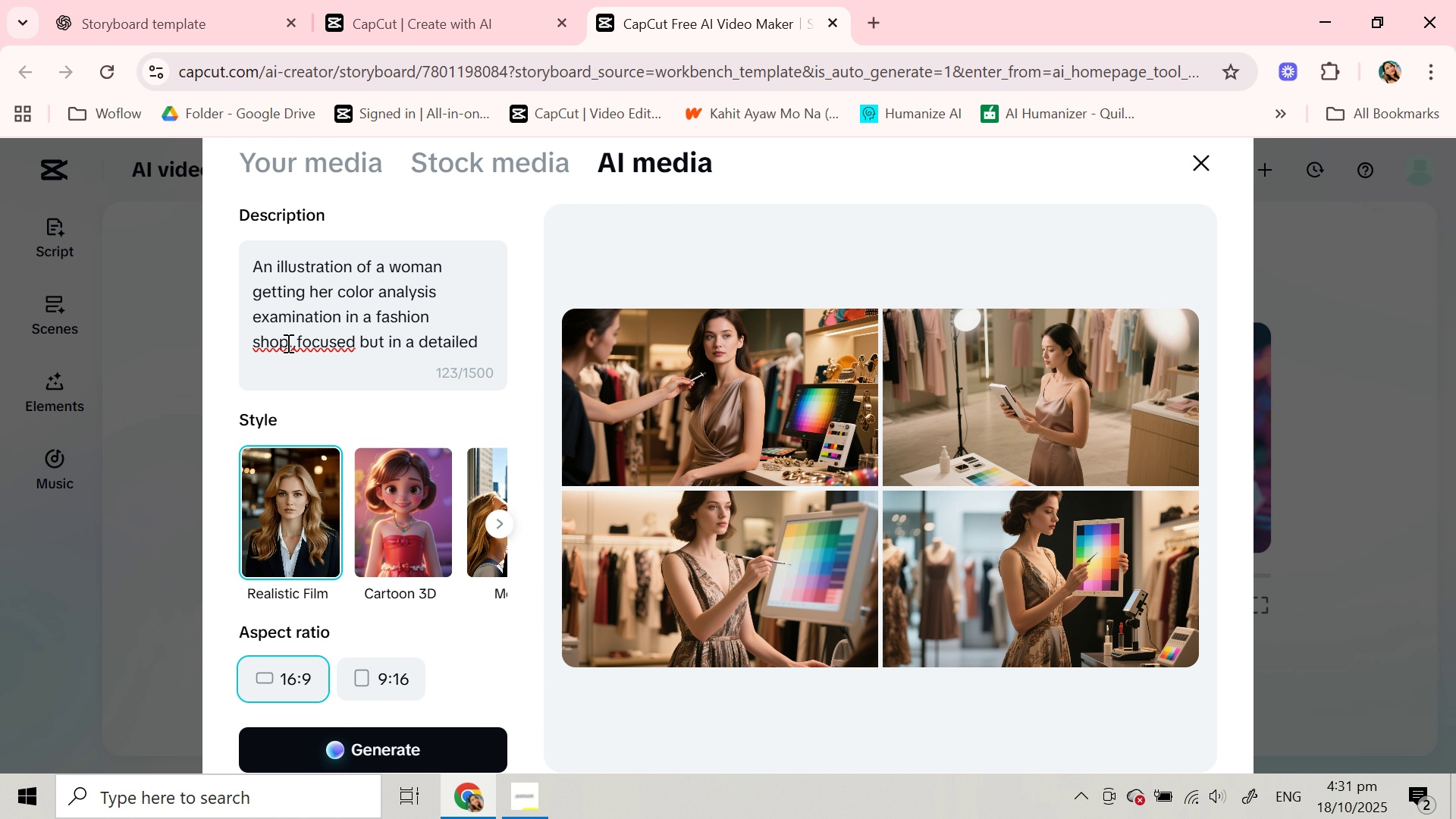 
left_click([286, 343])
 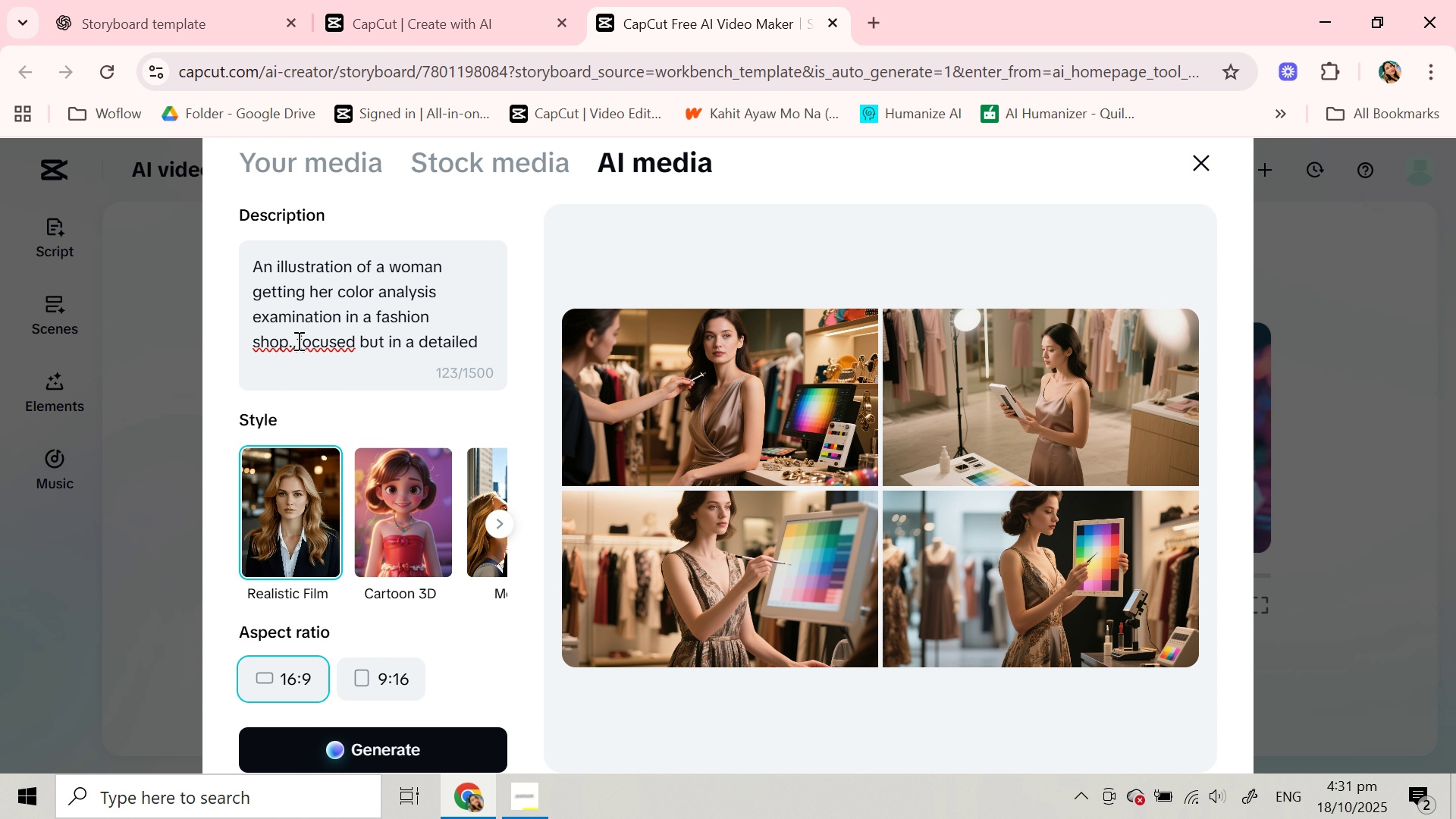 
type(. a wop)
key(Backspace)
key(Backspace)
key(Backspace)
key(Backspace)
type(note)
key(Backspace)
type(her woman )
 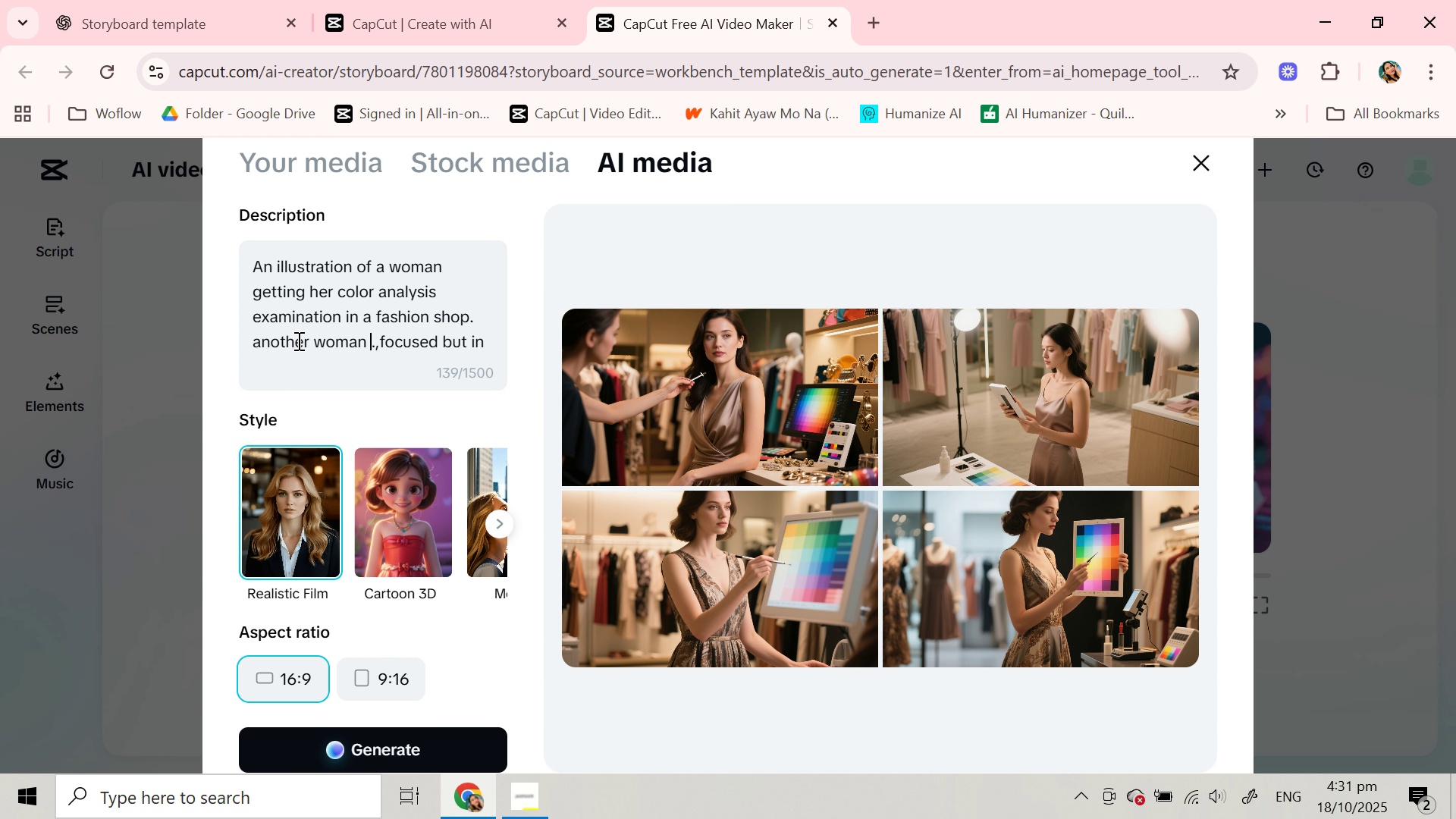 
type(is trying different shades of silk on her for color analysys)
key(Backspace)
key(Backspace)
type(is)
 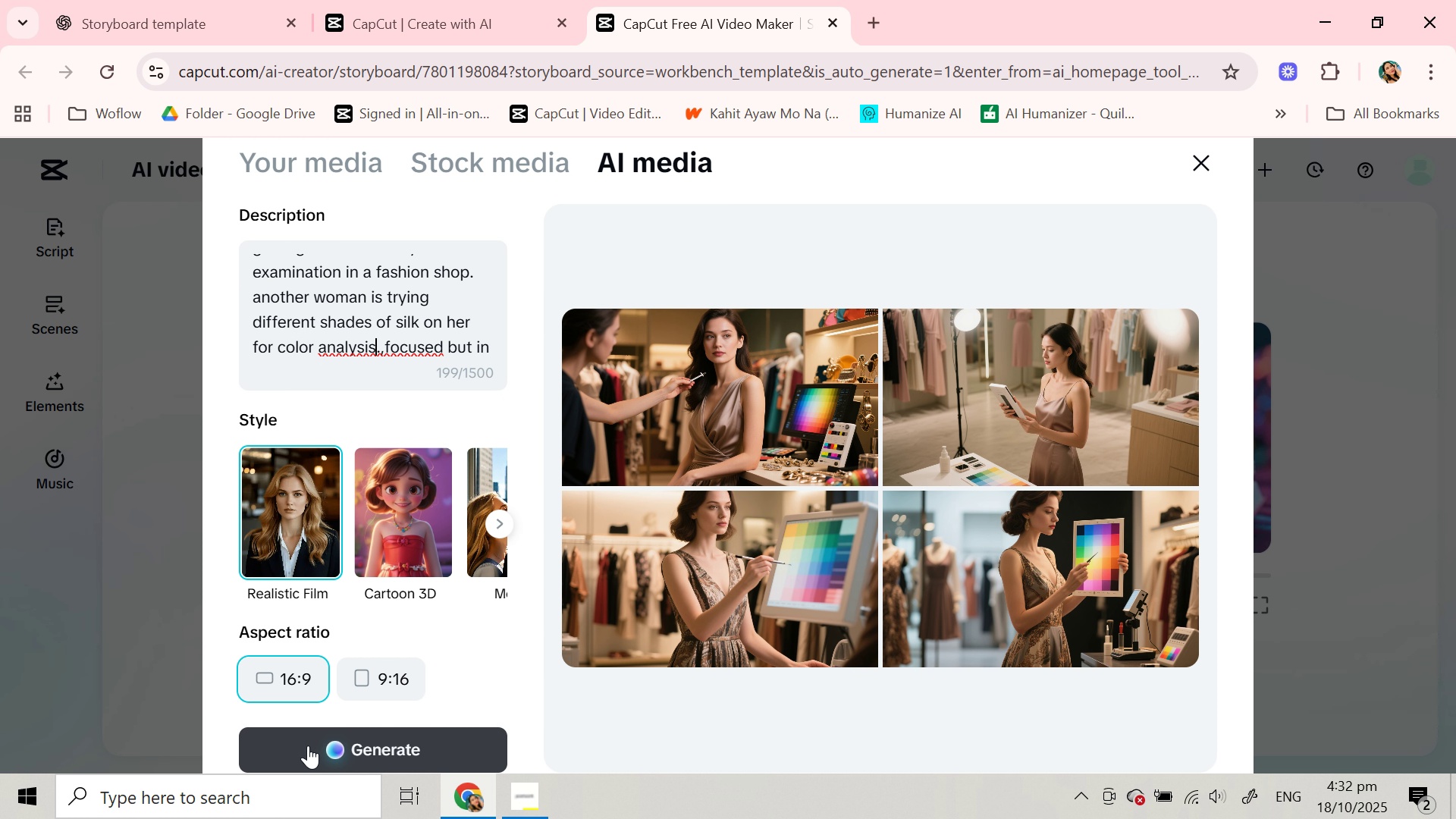 
left_click([308, 745])
 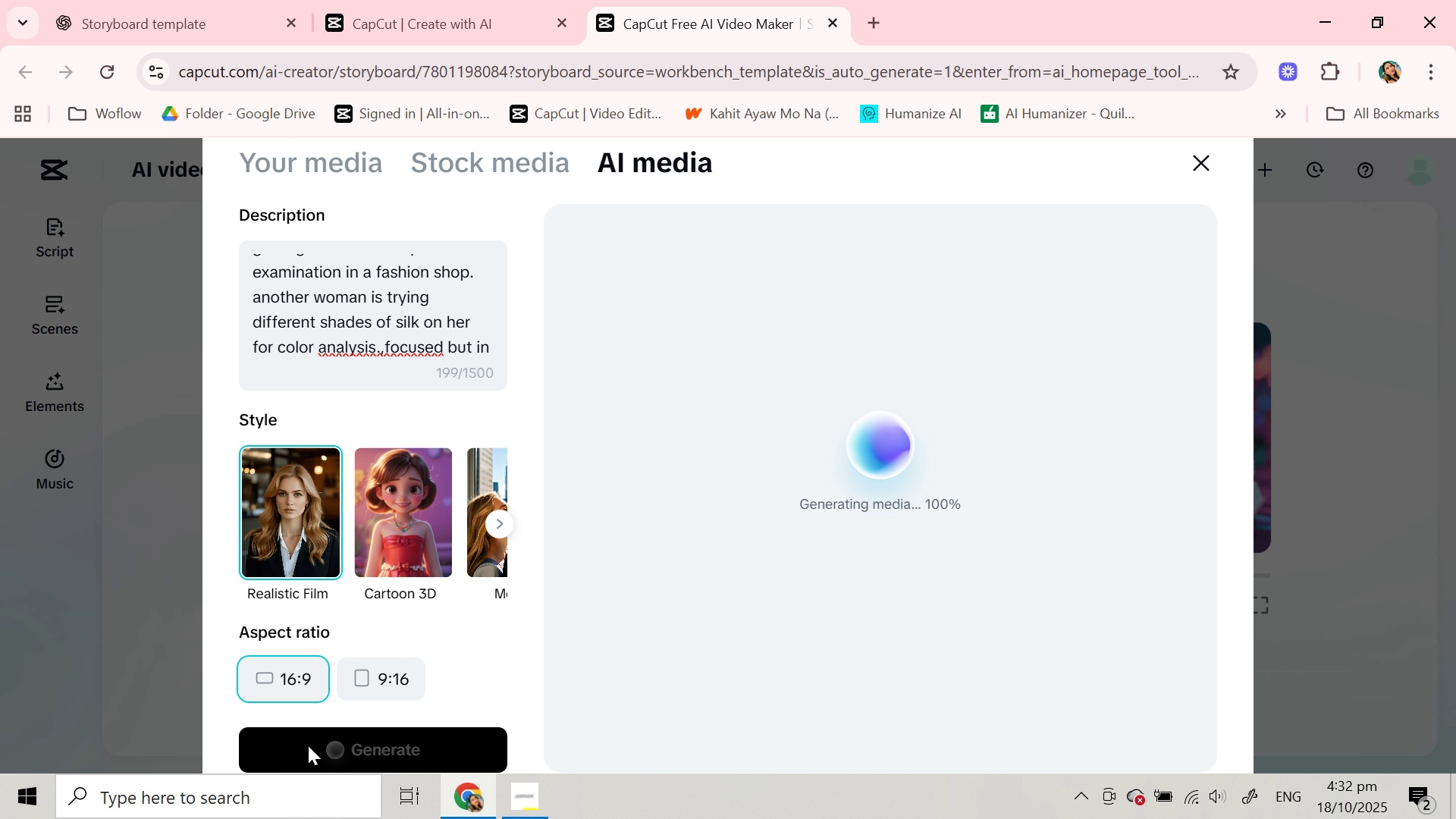 
wait(18.64)
 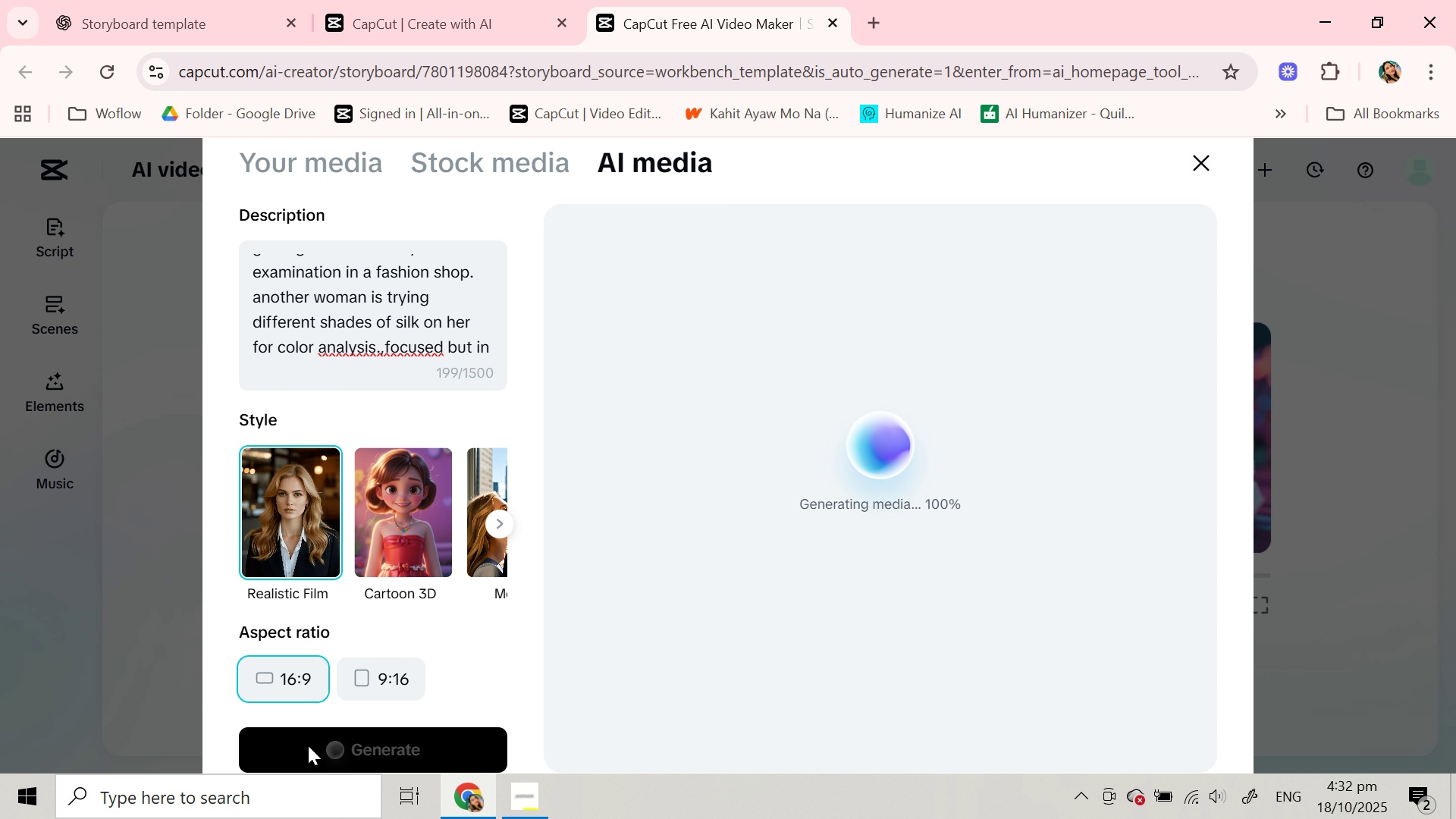 
mouse_move([997, 588])
 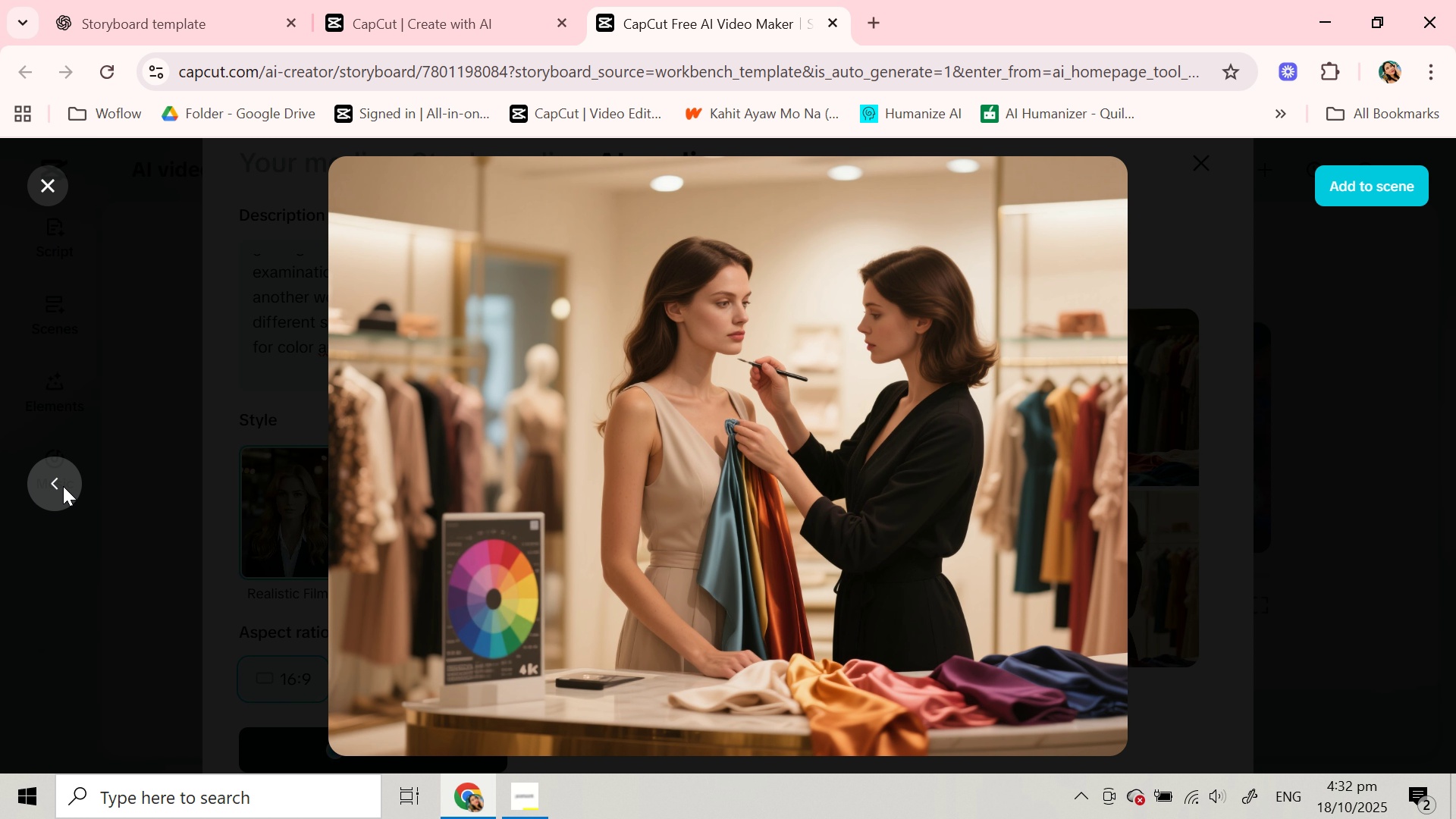 
left_click([58, 486])
 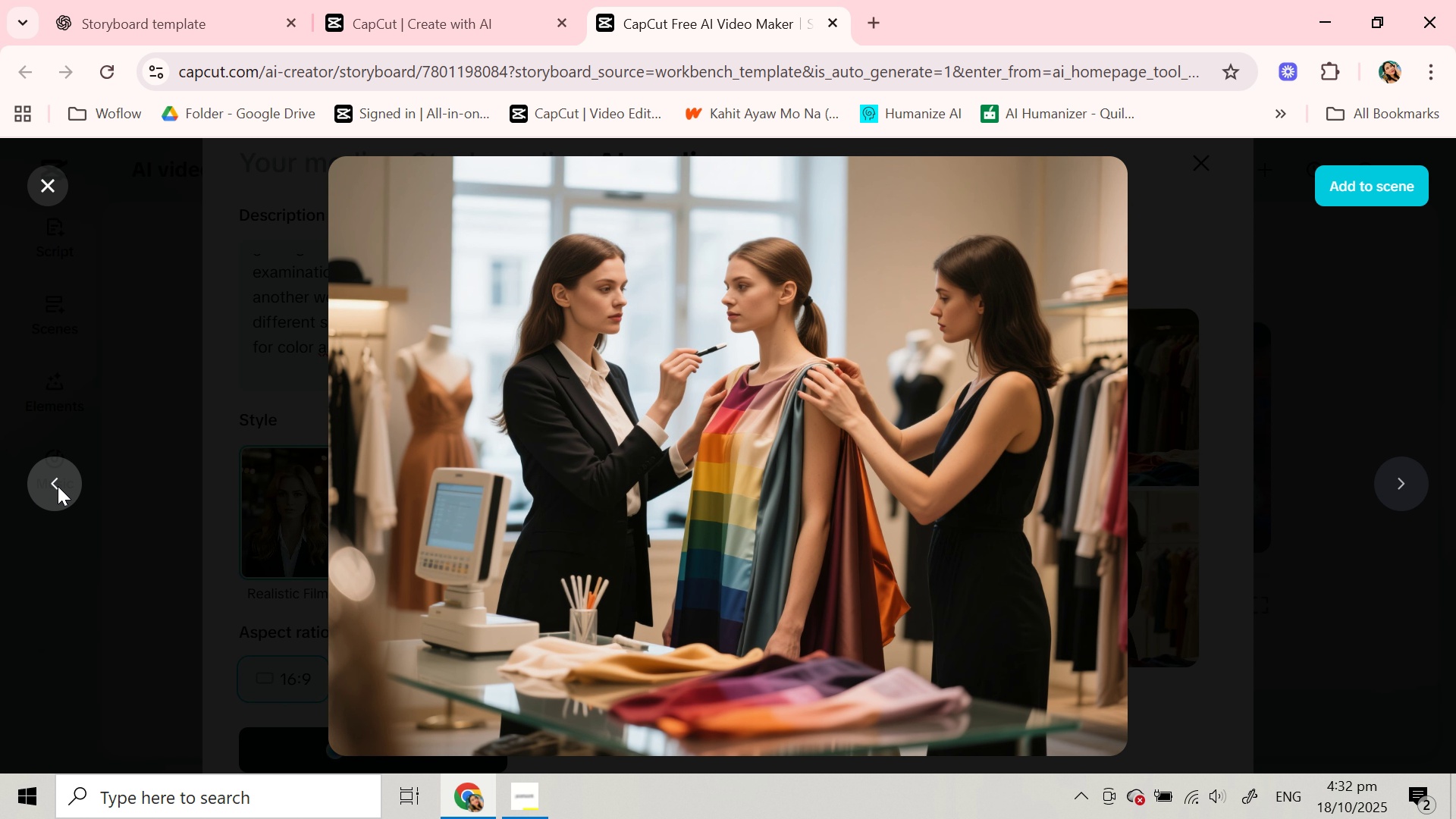 
left_click([58, 486])
 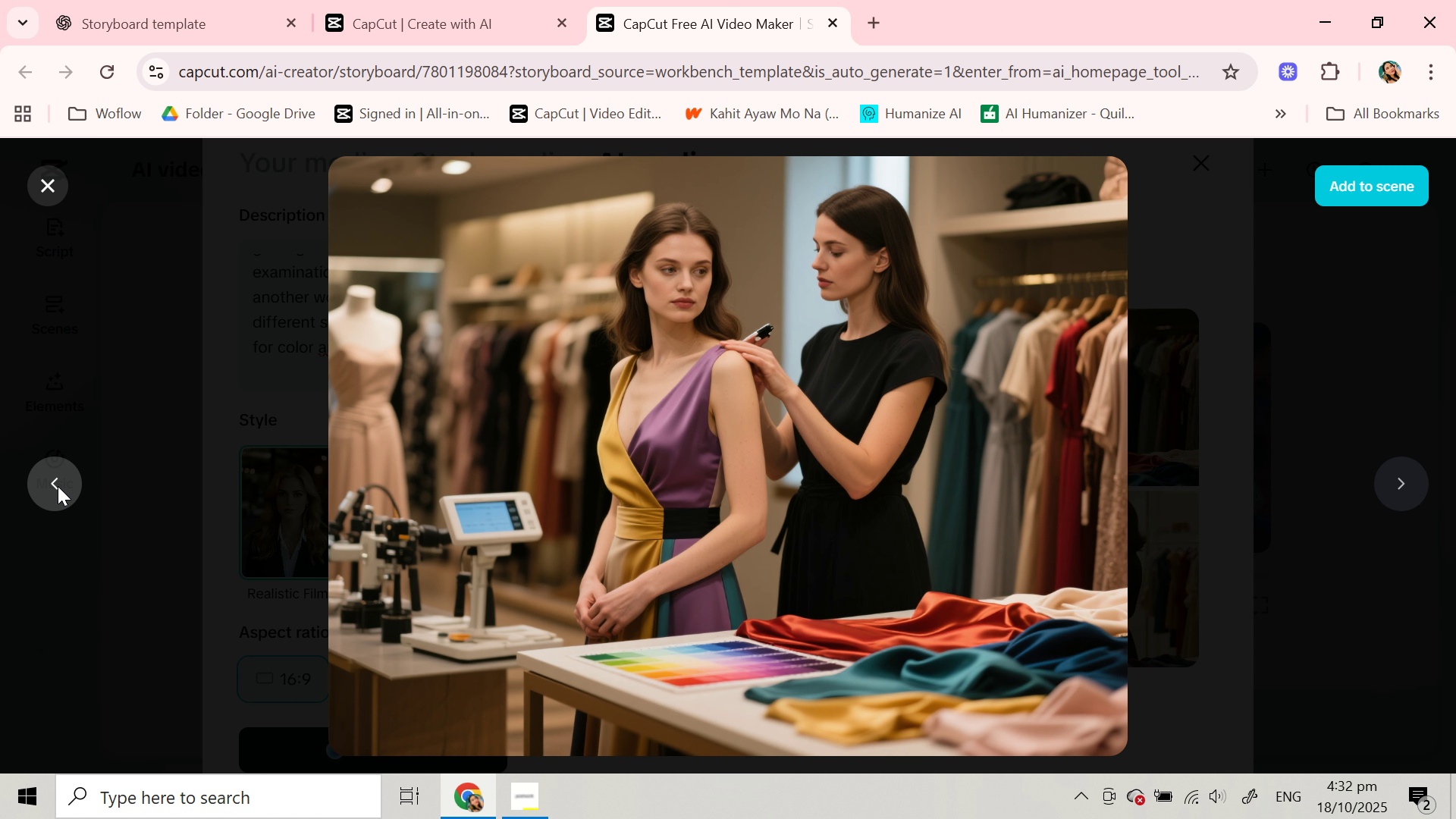 
left_click([58, 486])
 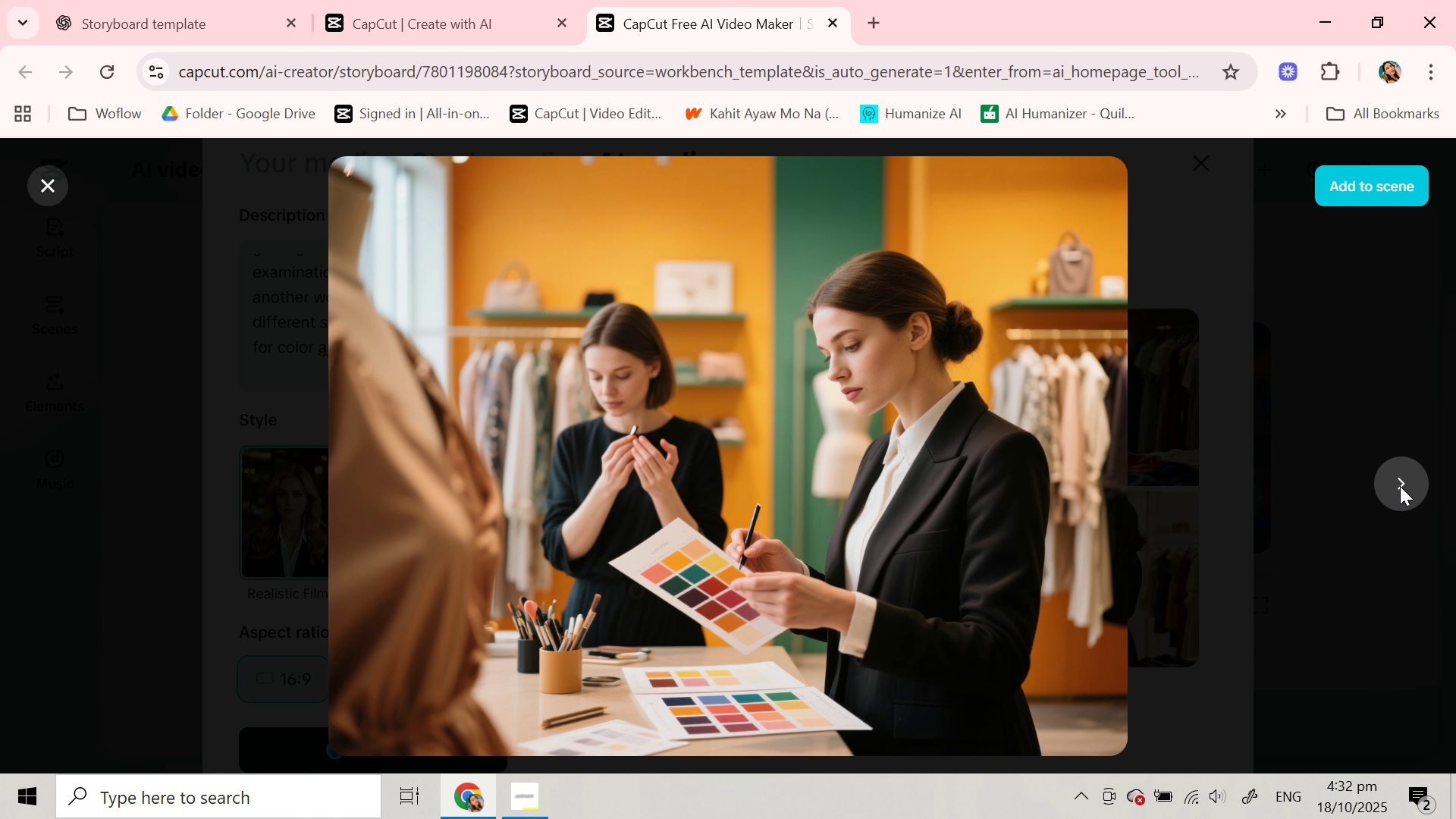 
left_click([1407, 495])
 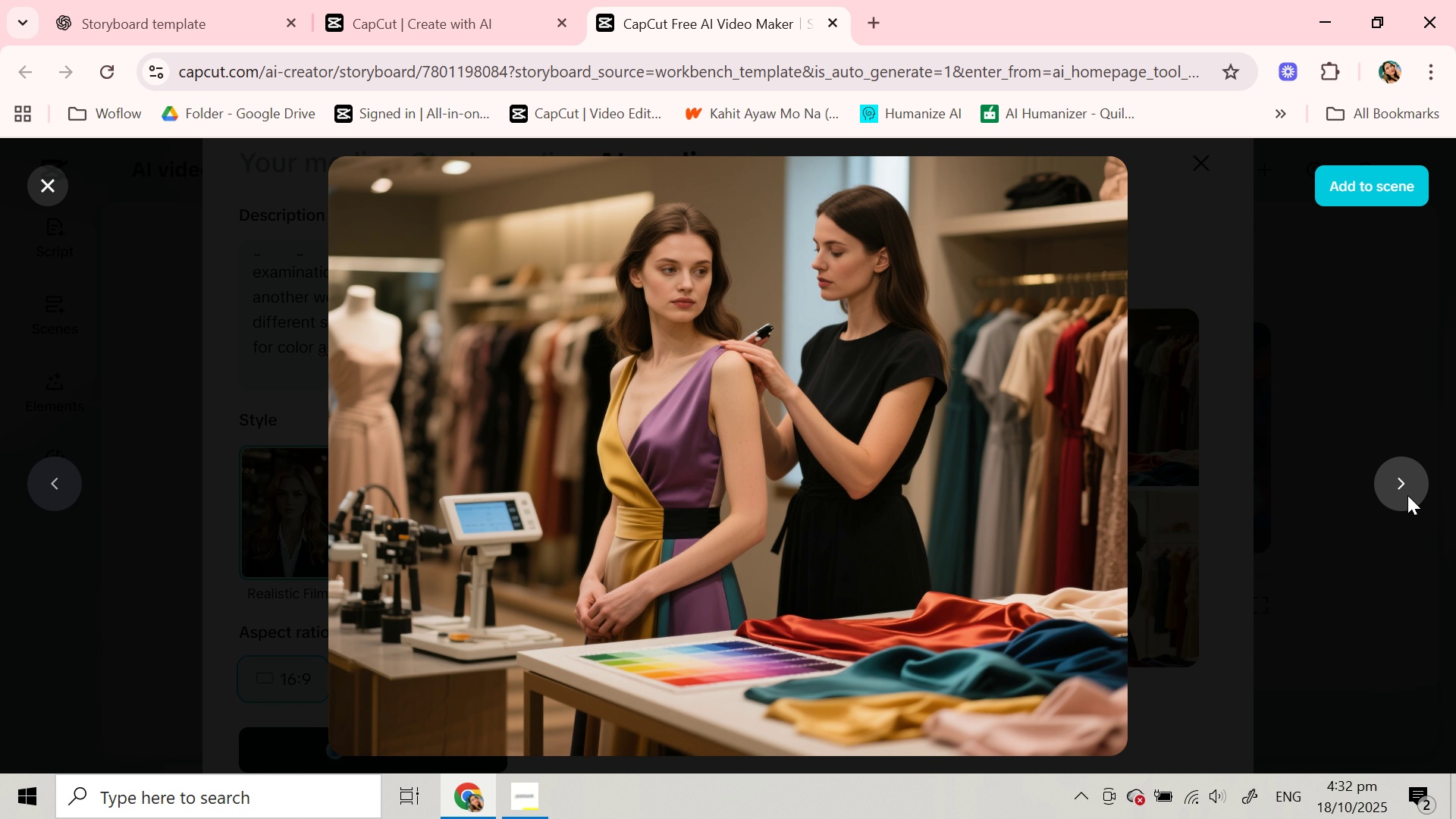 
double_click([1407, 495])
 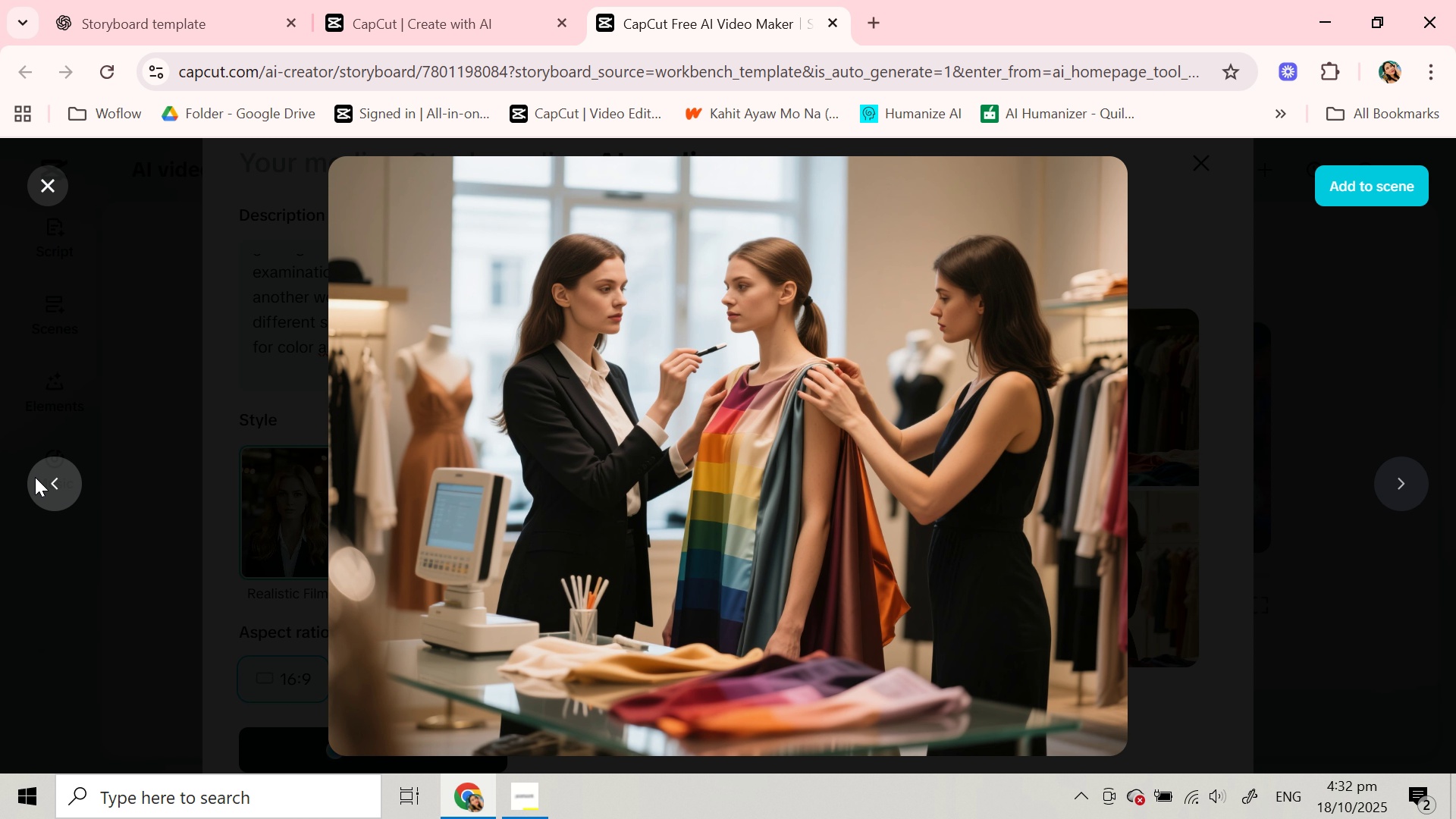 
left_click([35, 477])
 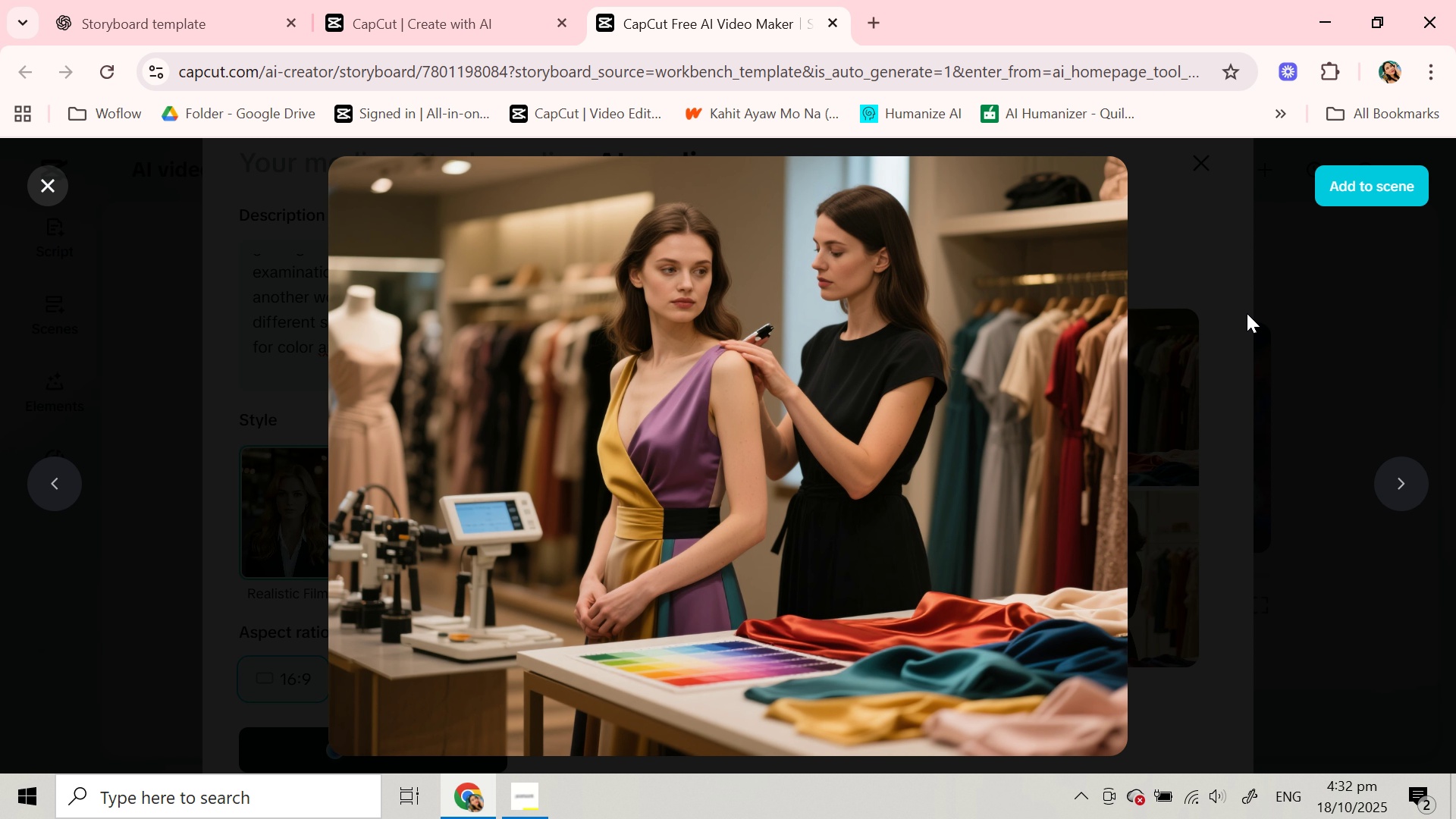 
left_click([1395, 473])
 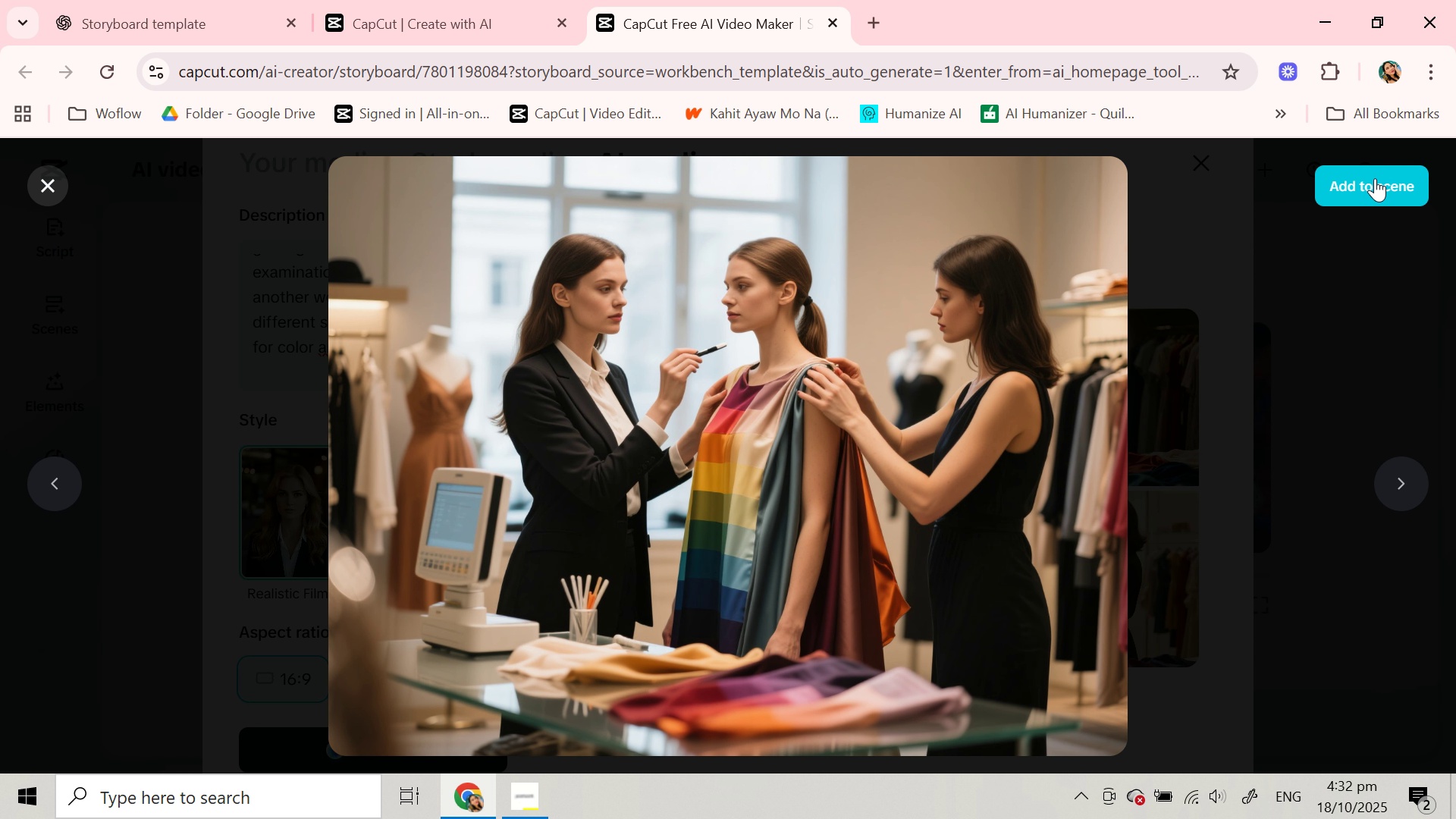 
left_click([1375, 178])
 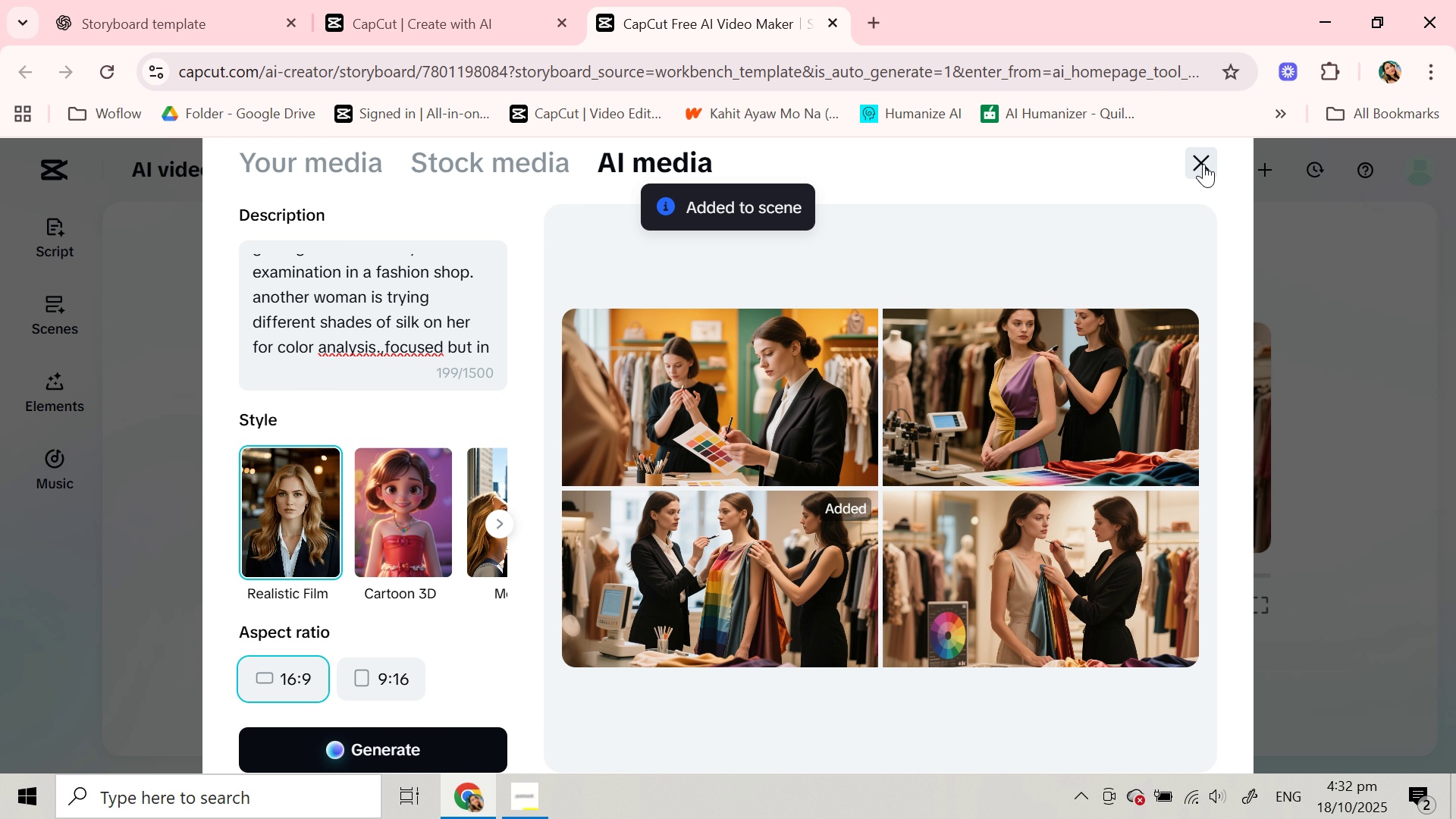 
left_click([1203, 164])
 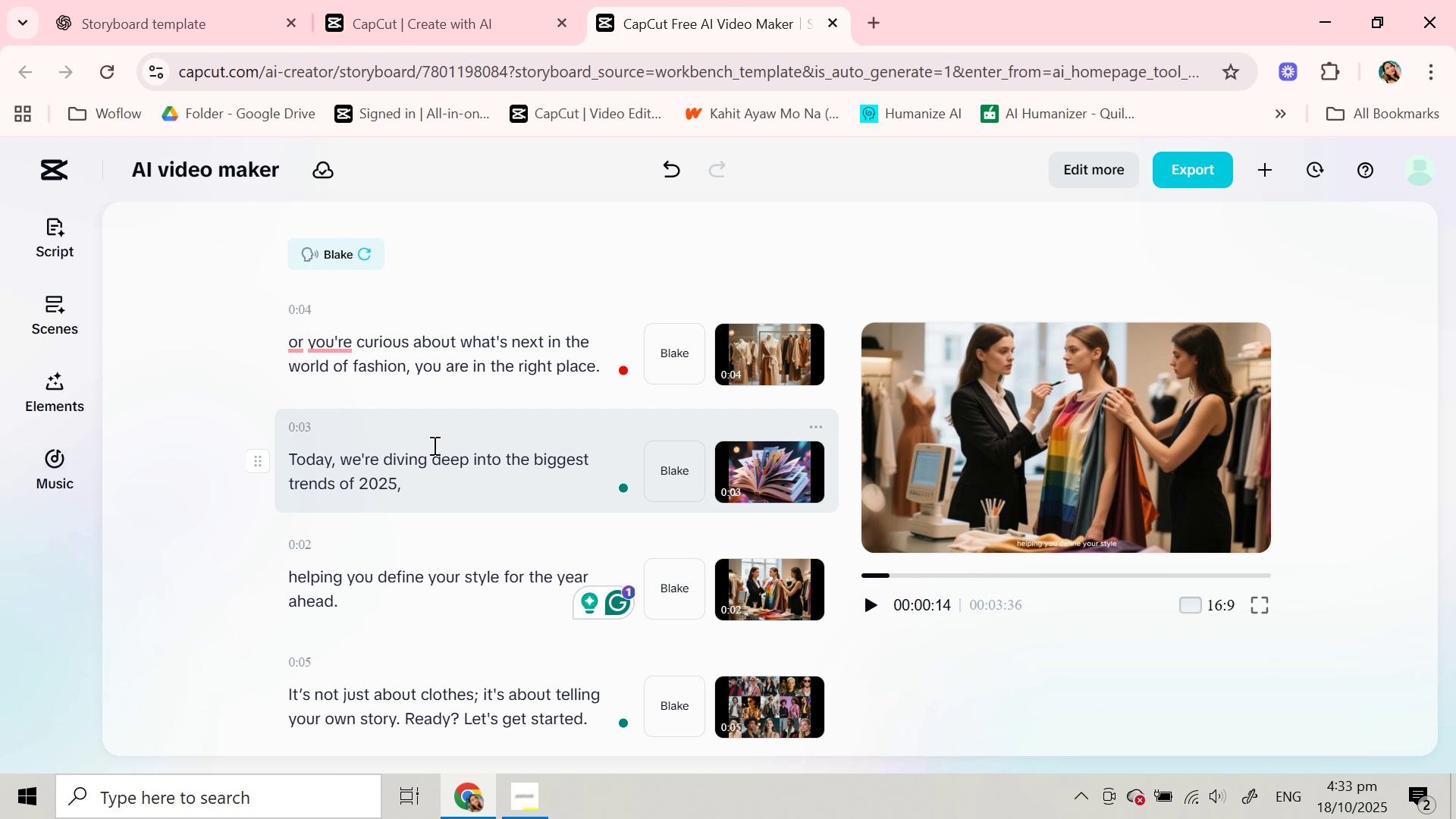 
wait(8.73)
 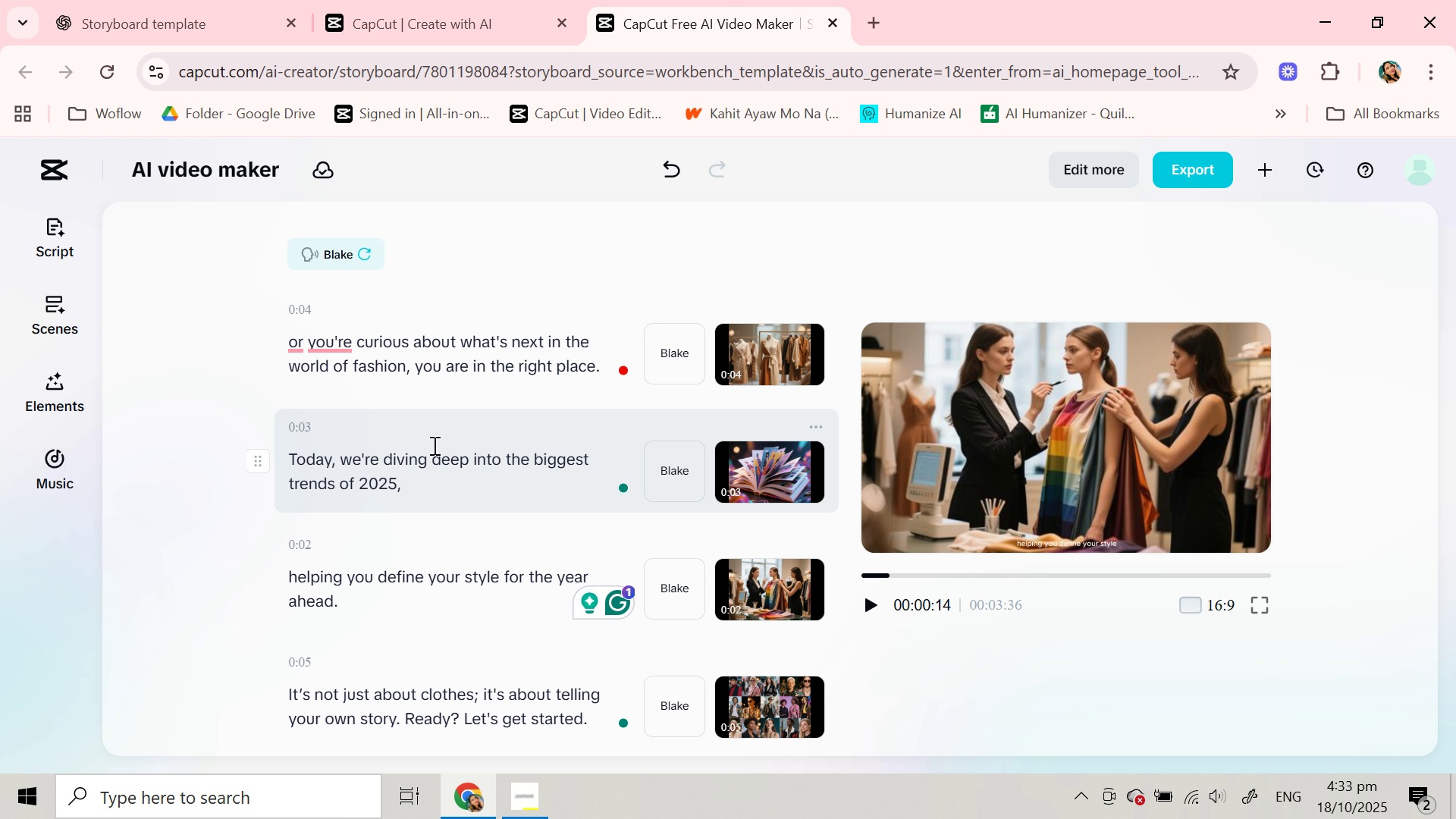 
left_click([415, 365])
 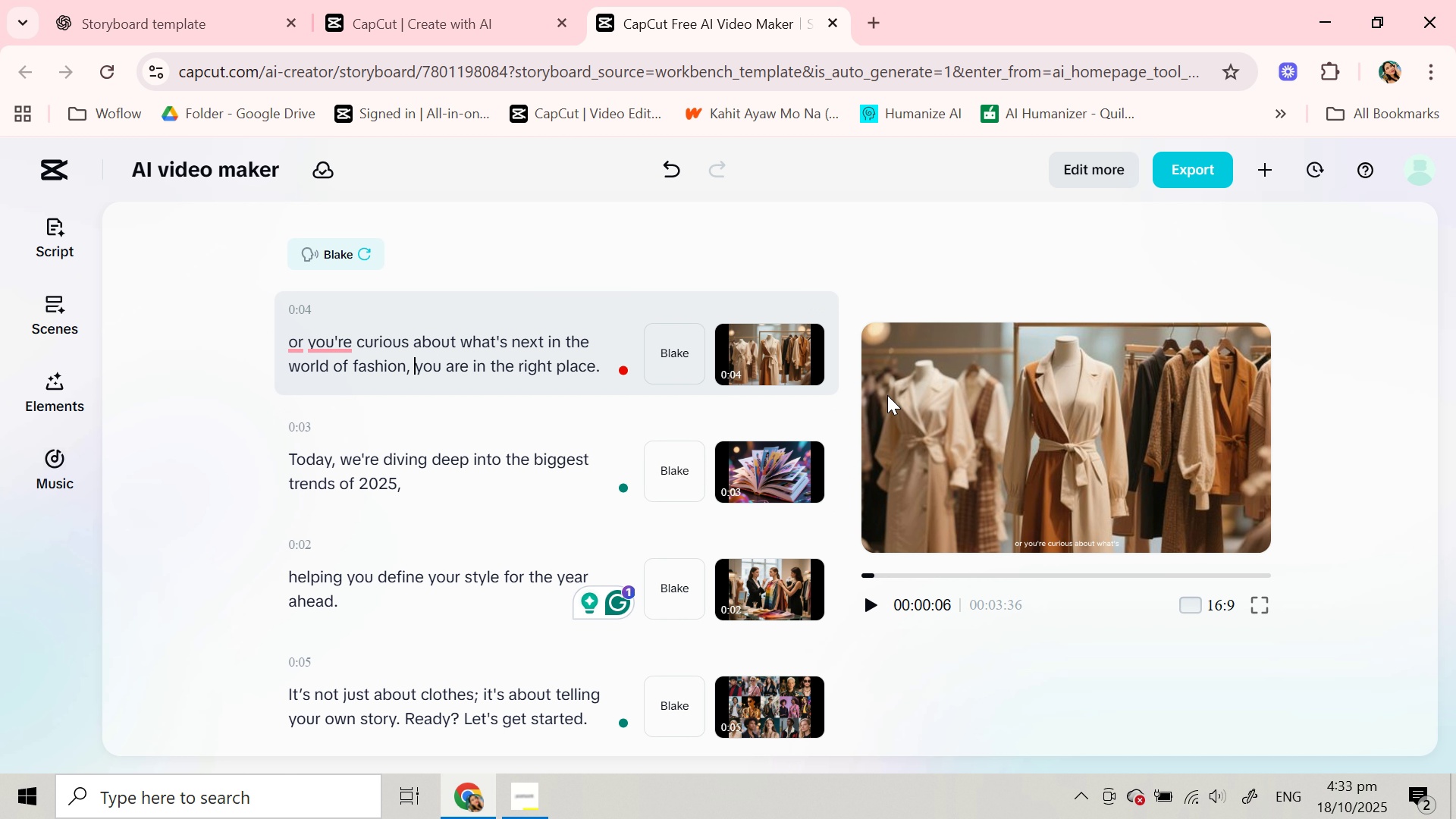 
key(Enter)
 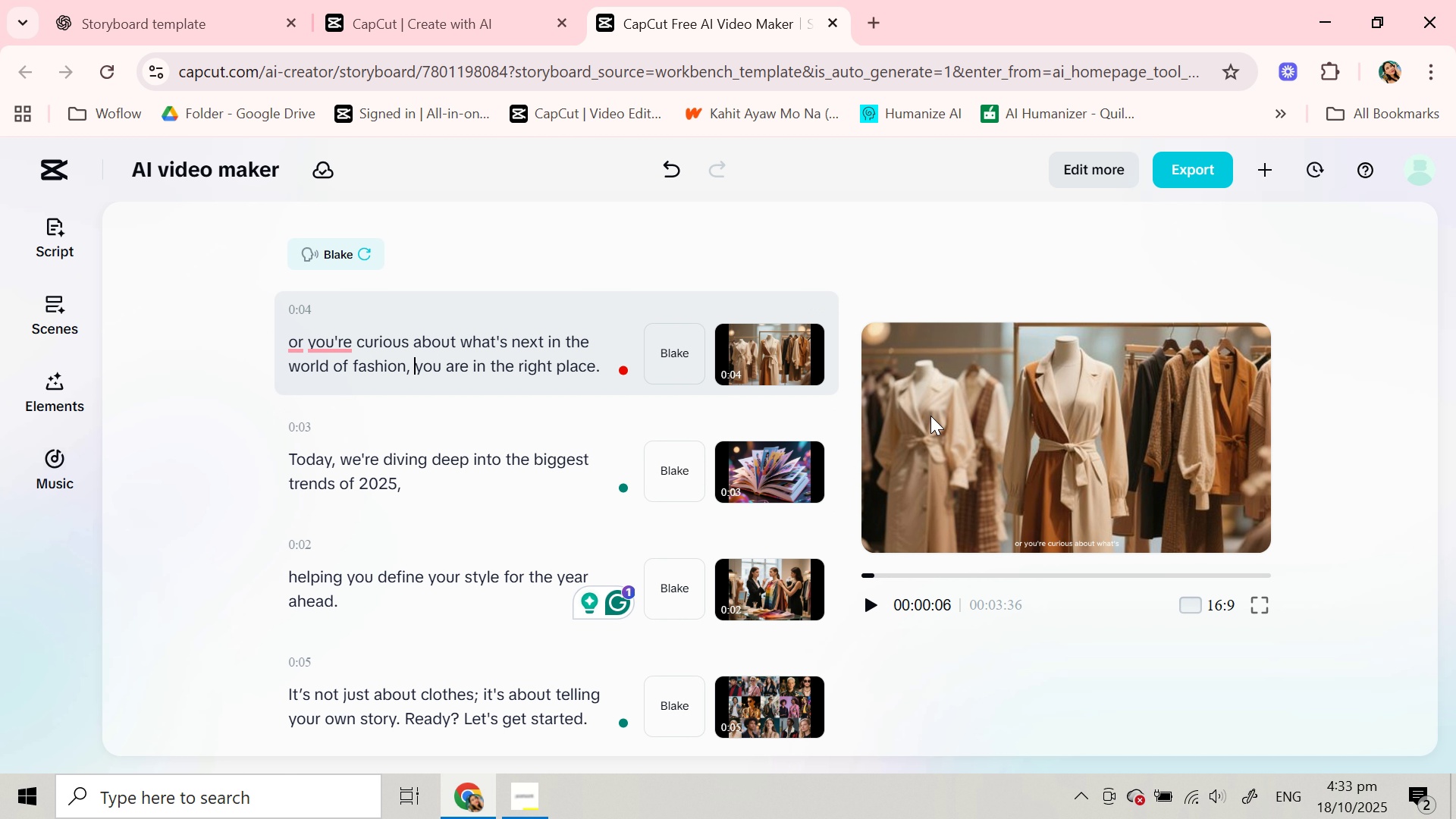 
mouse_move([935, 406])
 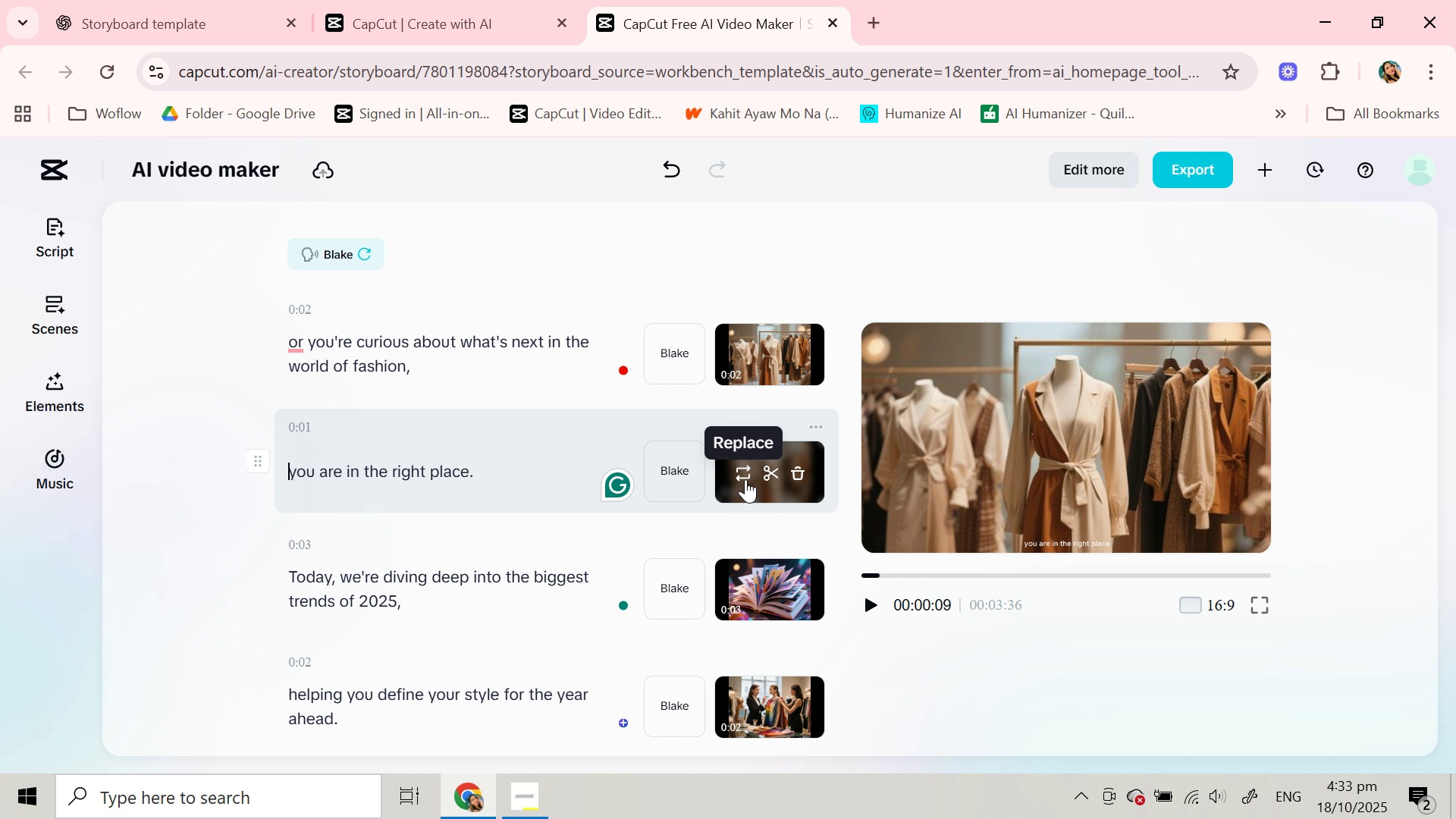 
left_click([745, 479])
 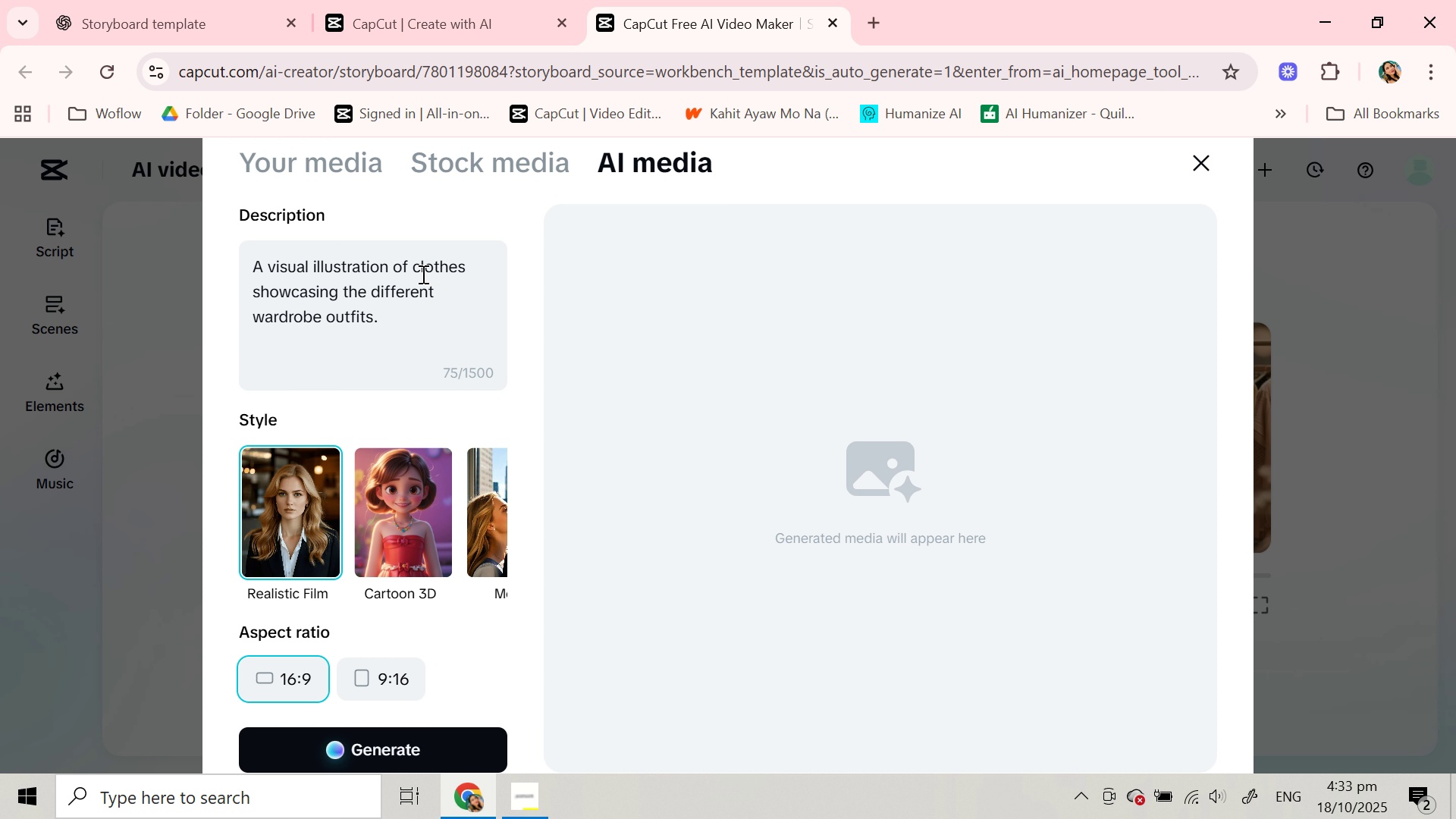 
left_click_drag(start_coordinate=[410, 265], to_coordinate=[420, 310])
 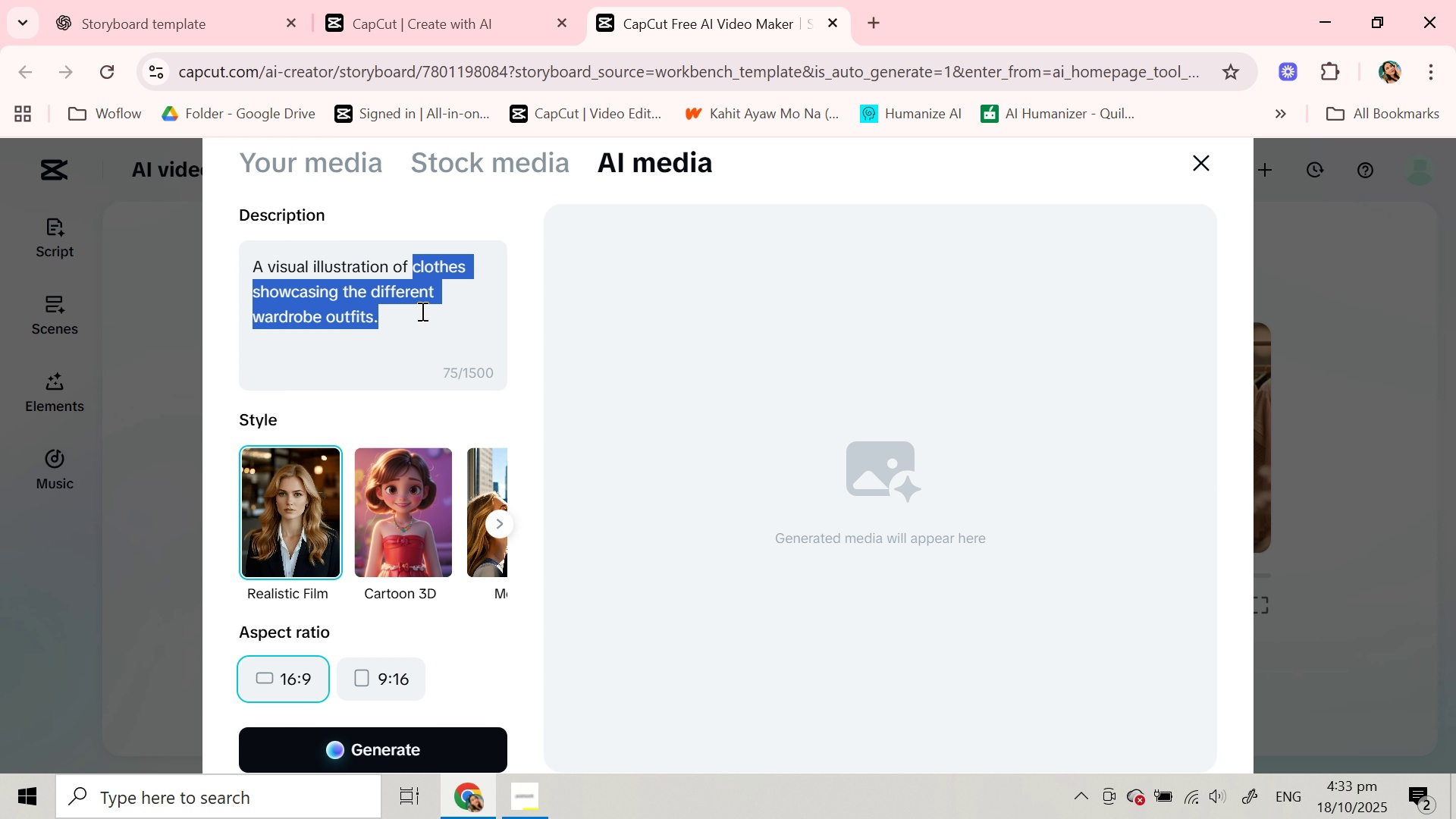 
type(we)
 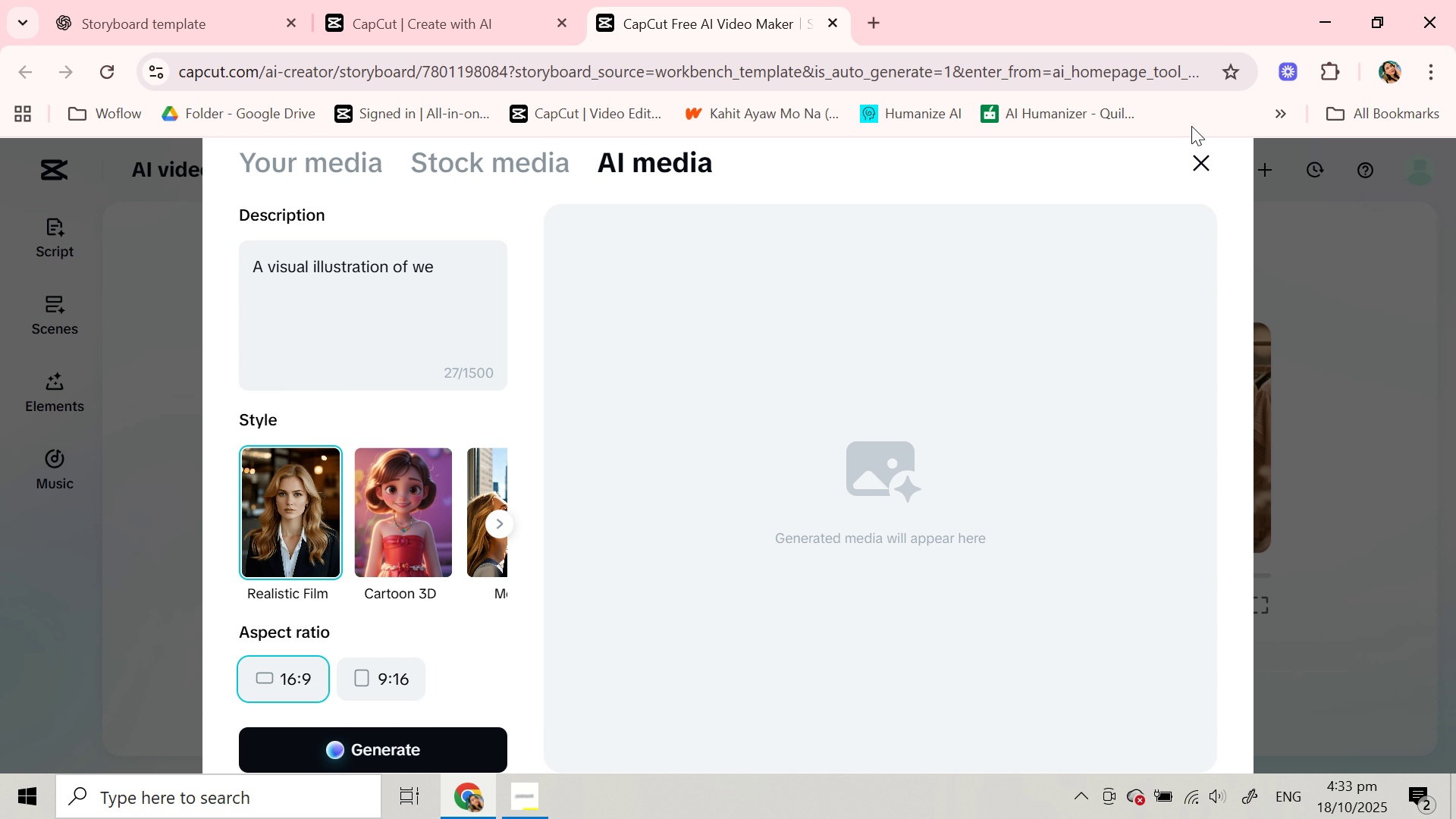 
left_click([1194, 171])
 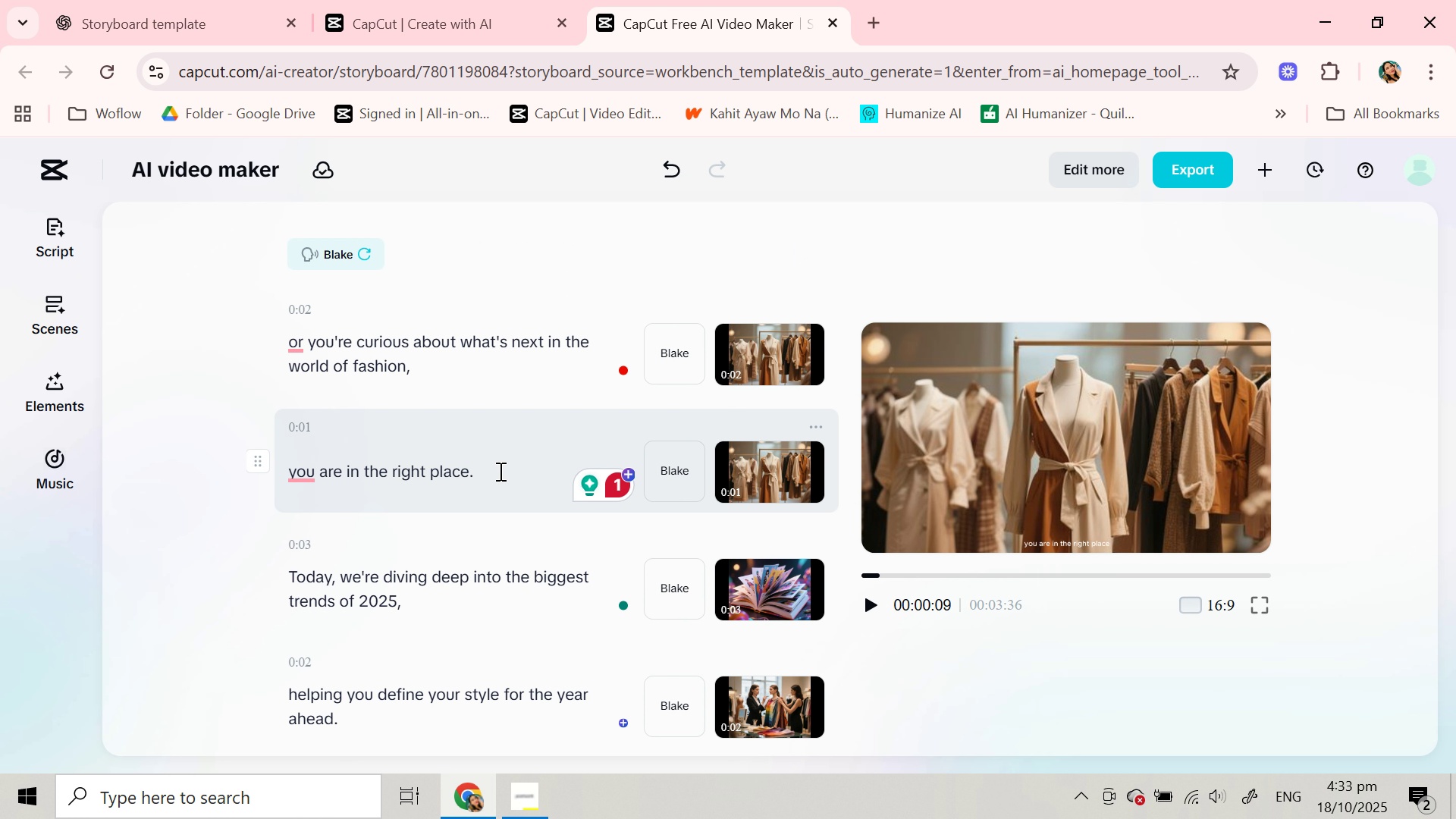 
left_click_drag(start_coordinate=[497, 471], to_coordinate=[255, 466])
 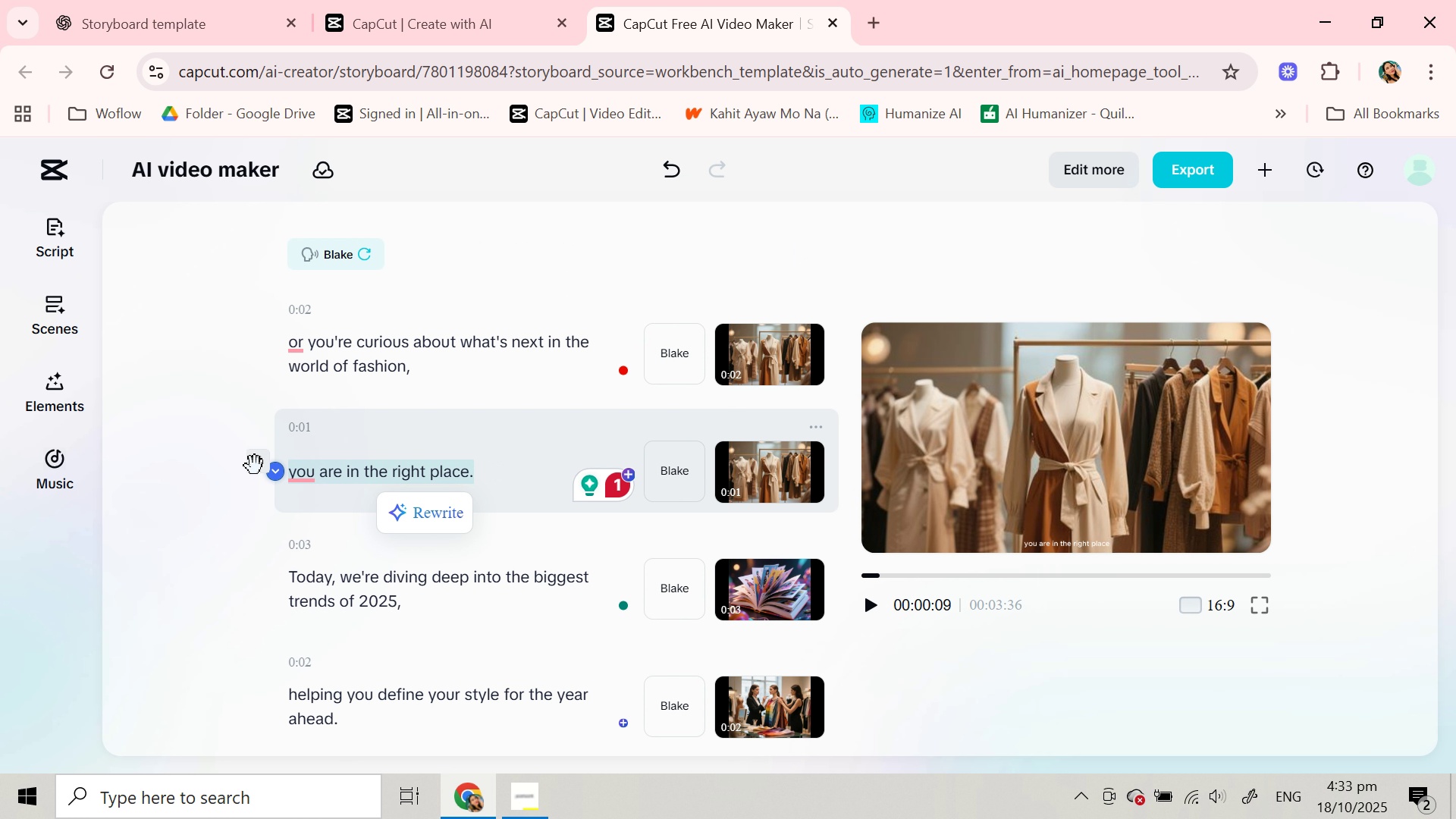 
key(Control+C)
 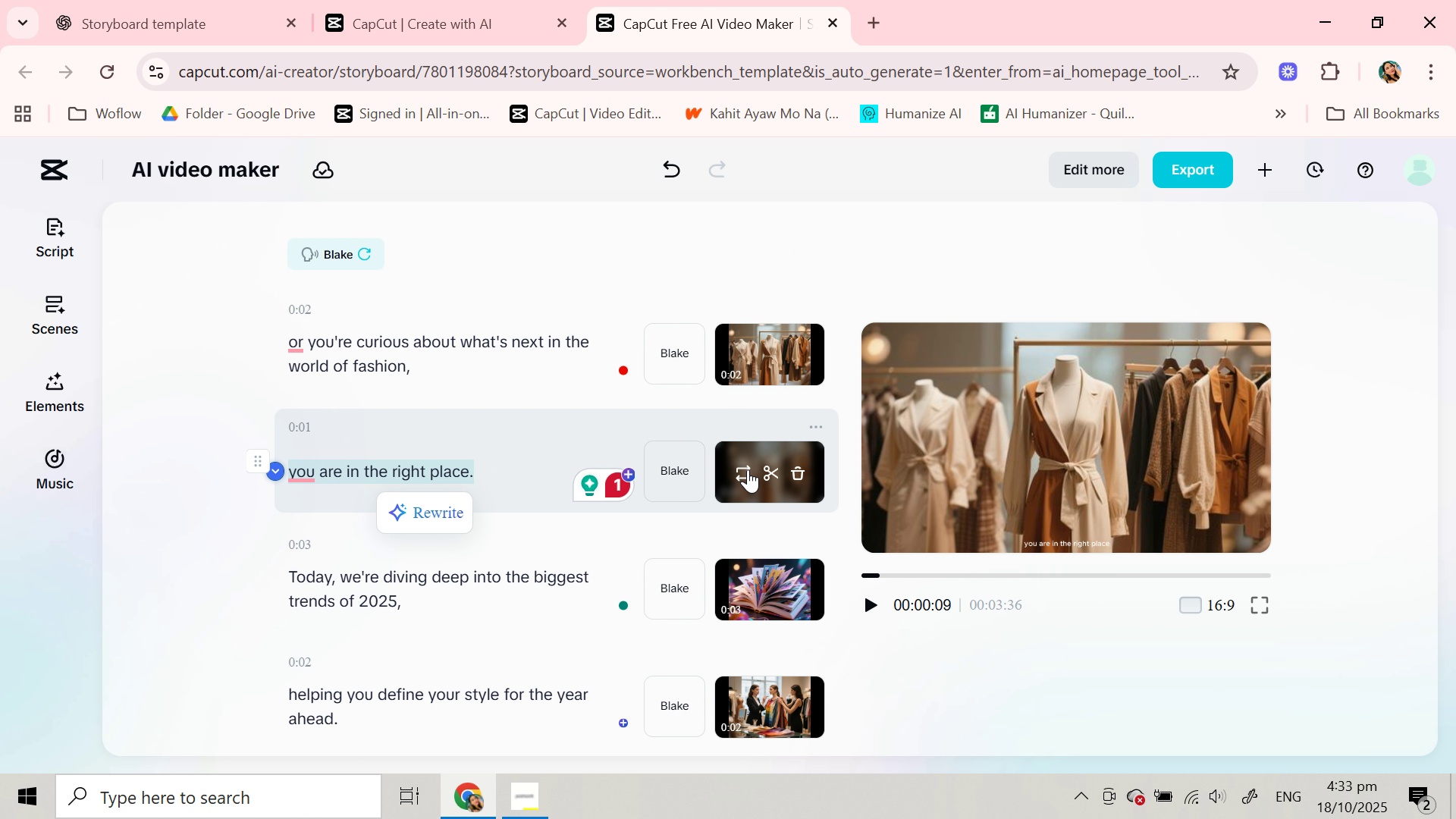 
left_click([745, 469])
 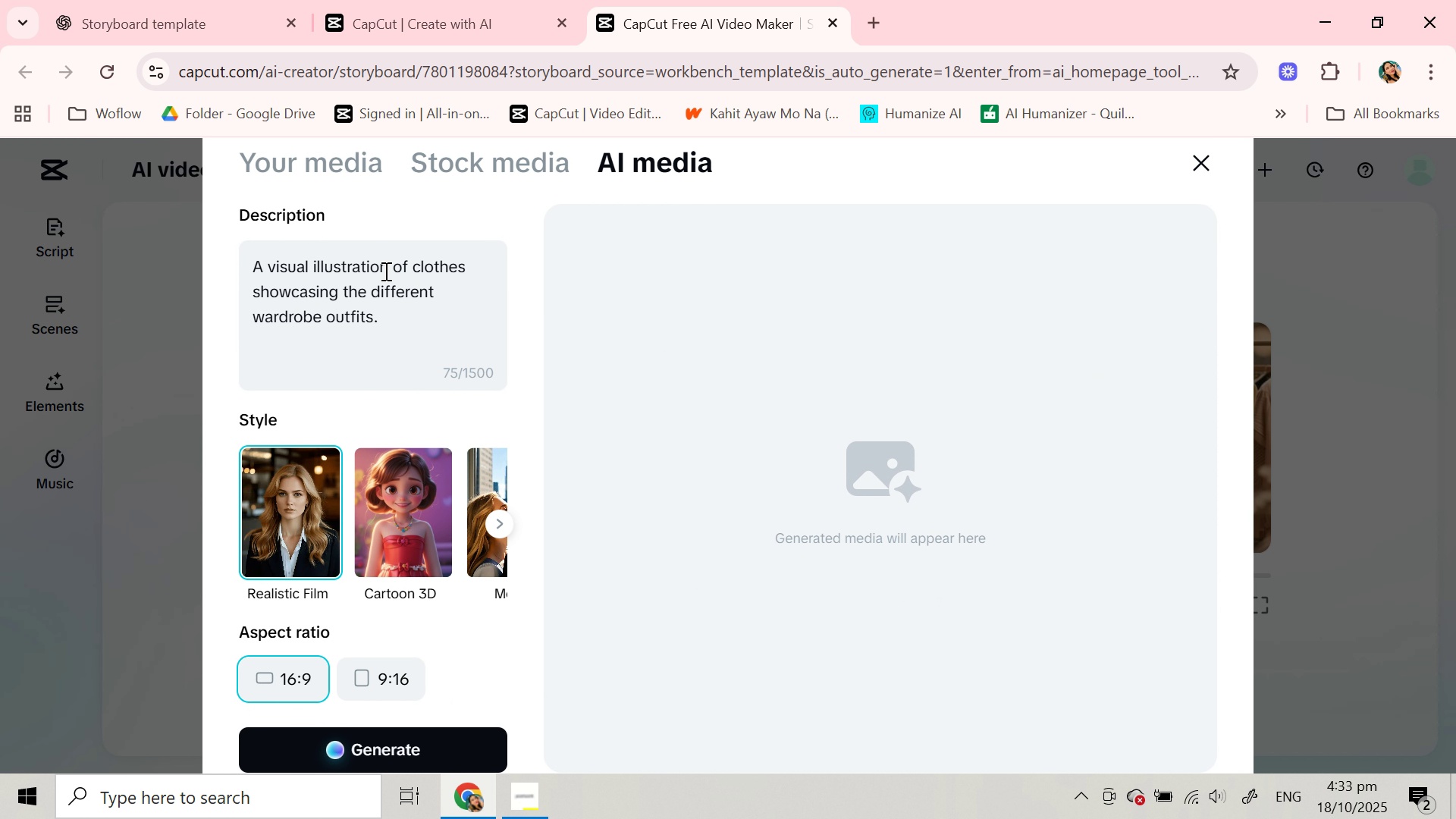 
left_click_drag(start_coordinate=[397, 265], to_coordinate=[398, 275])
 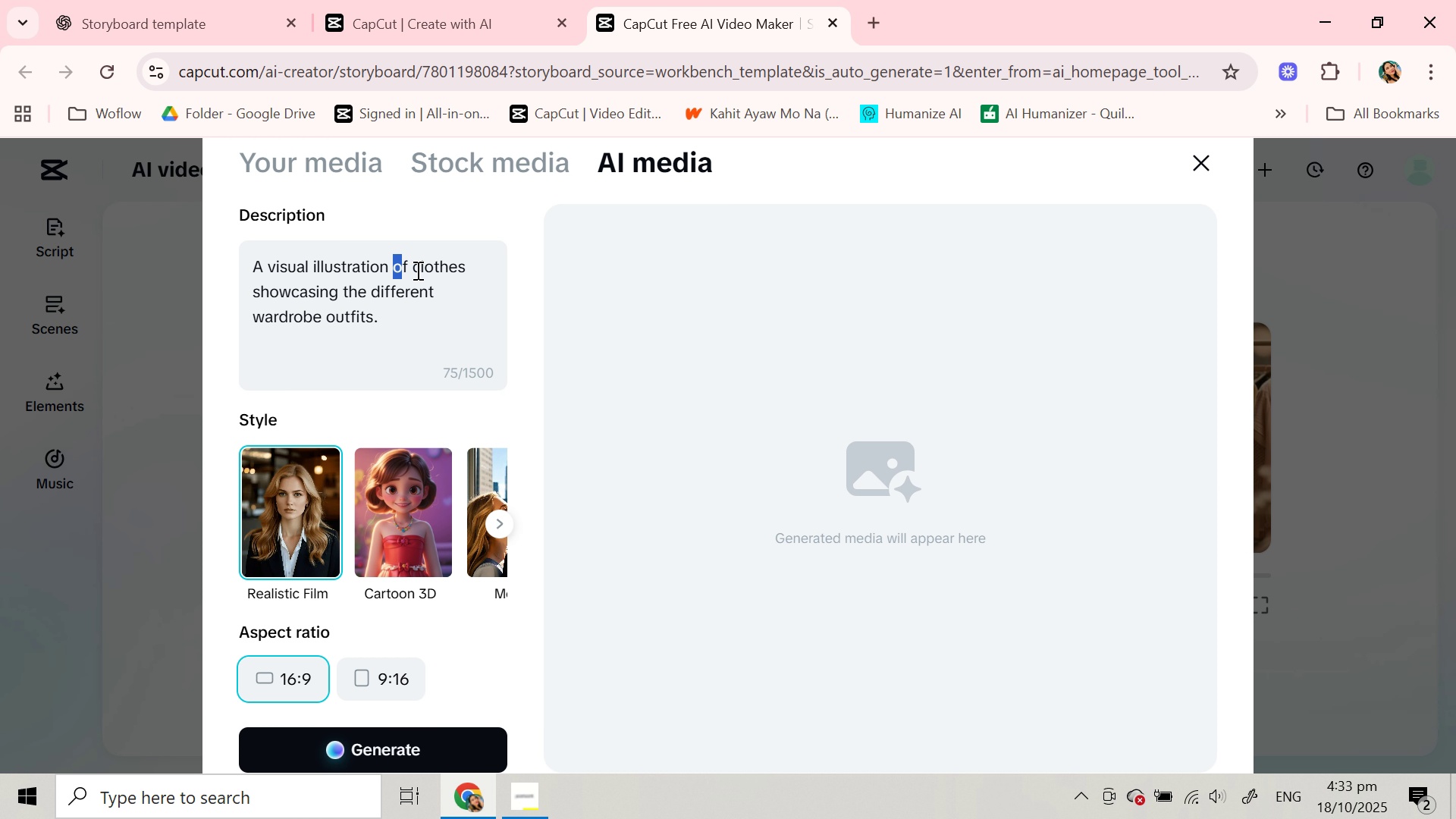 
left_click_drag(start_coordinate=[416, 270], to_coordinate=[431, 356])
 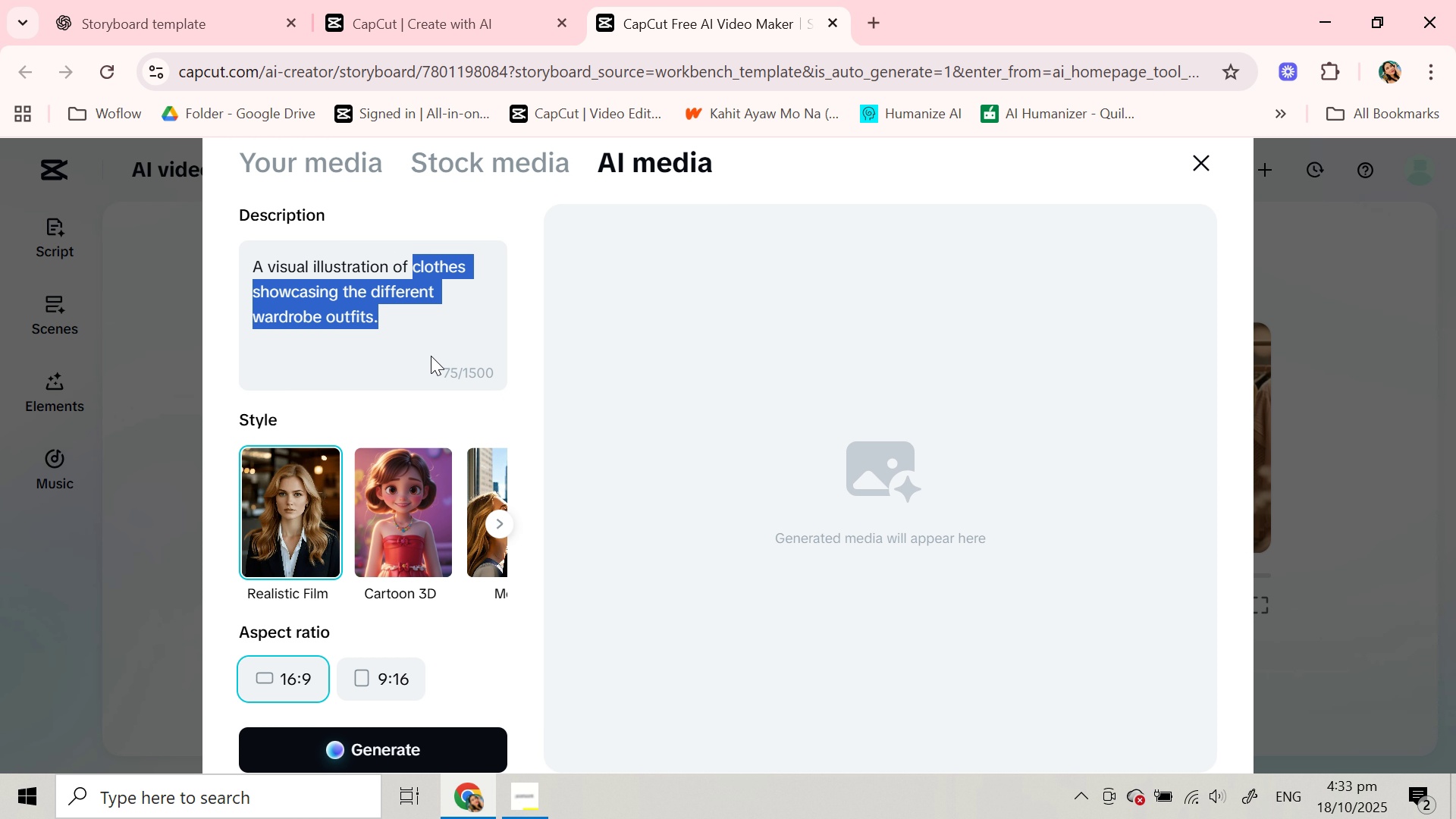 
type(words sayo)
key(Backspace)
type(ing ")
 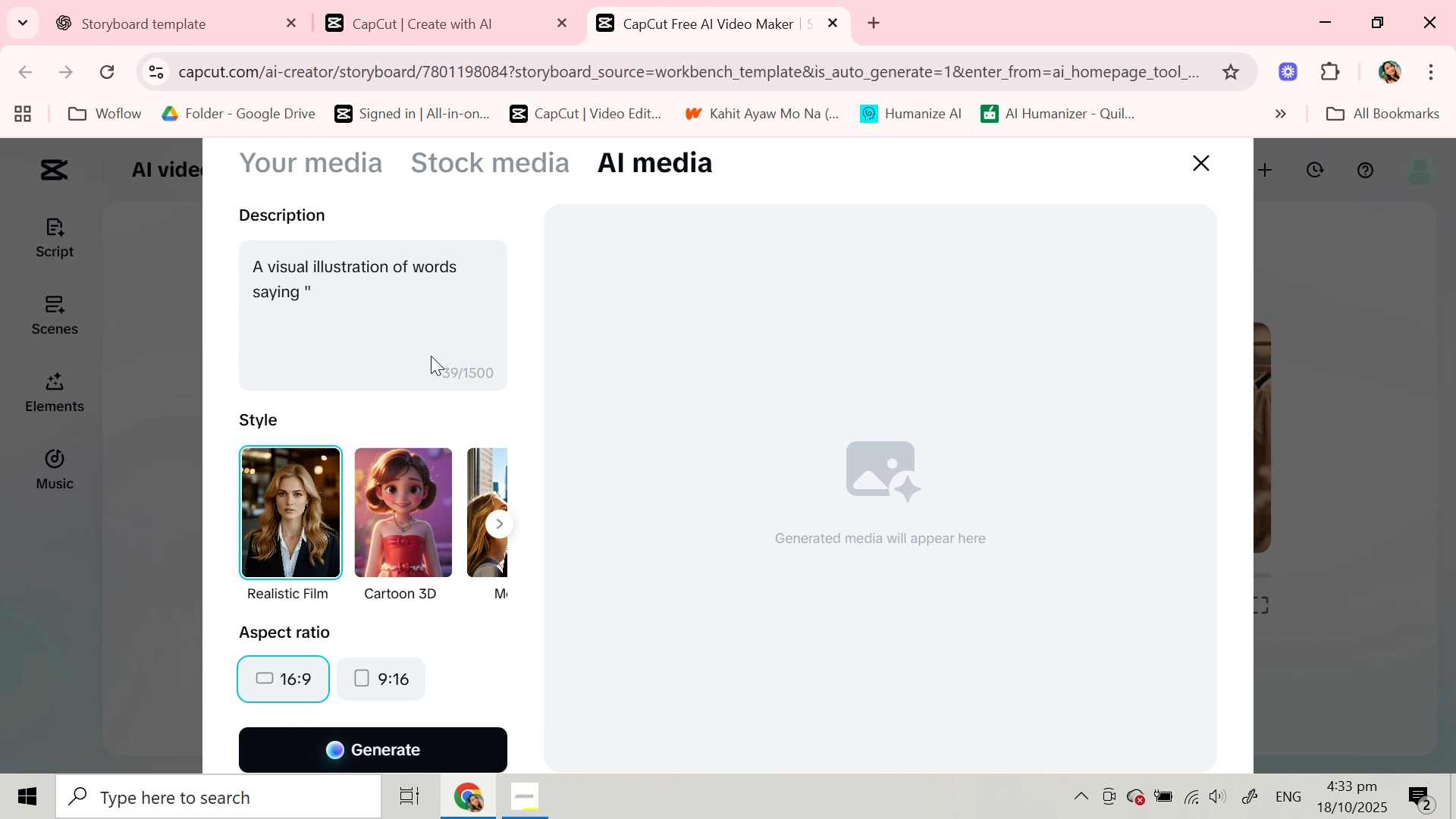 
key(Control+V)
 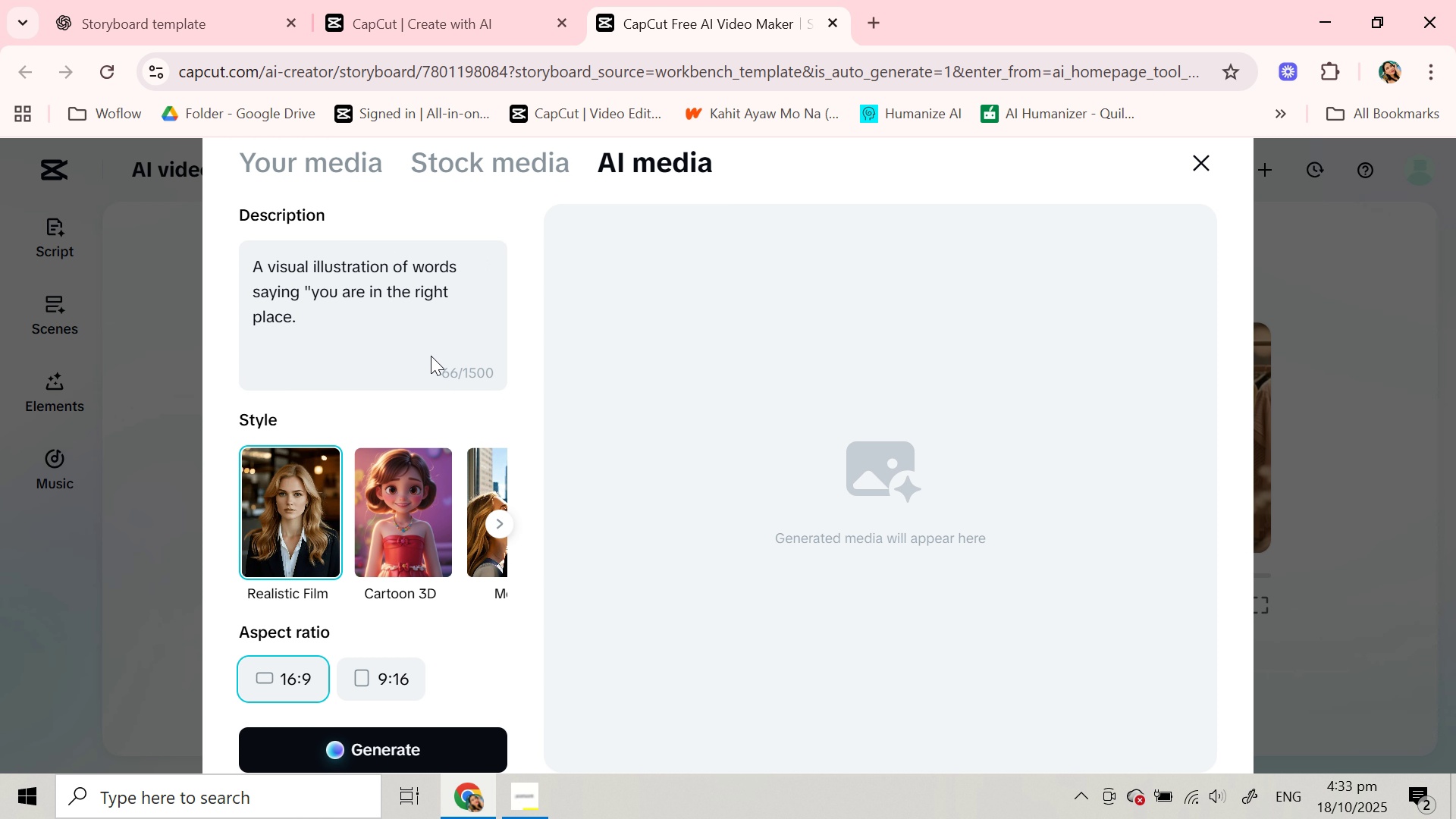 
key(Shift+ShiftRight)
 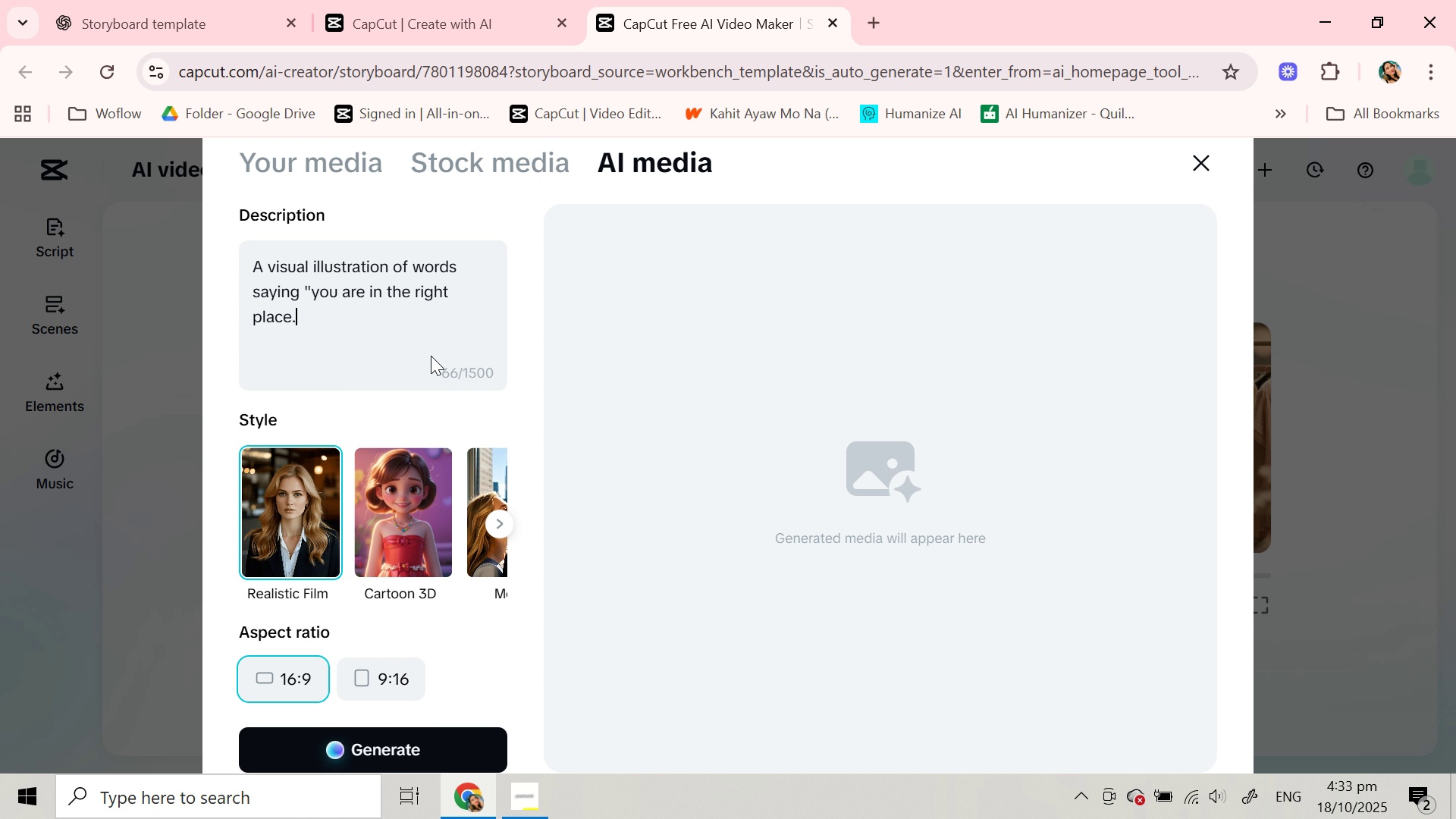 
key(Shift+ShiftRight)
 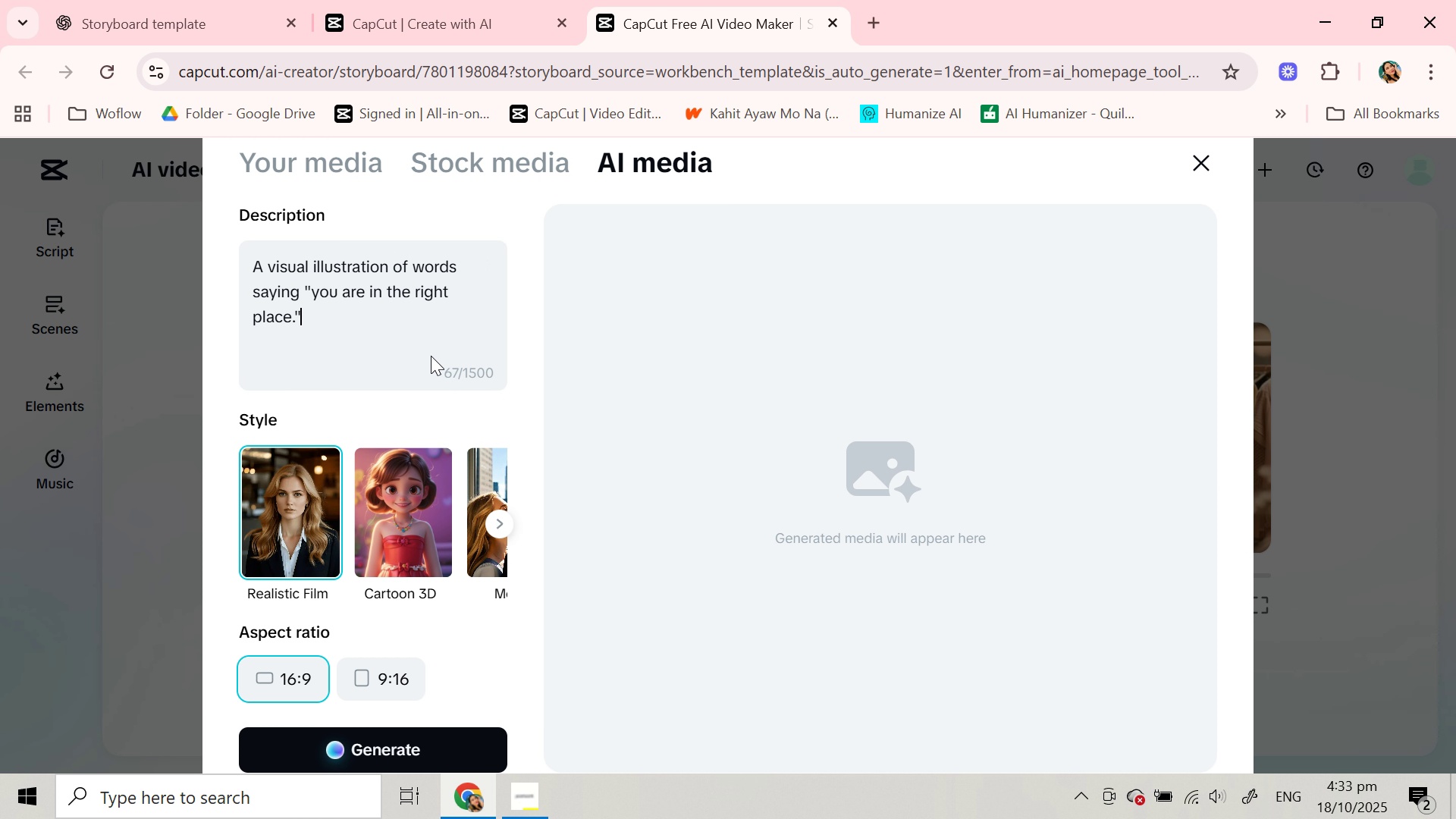 
key(Shift+Quote)
 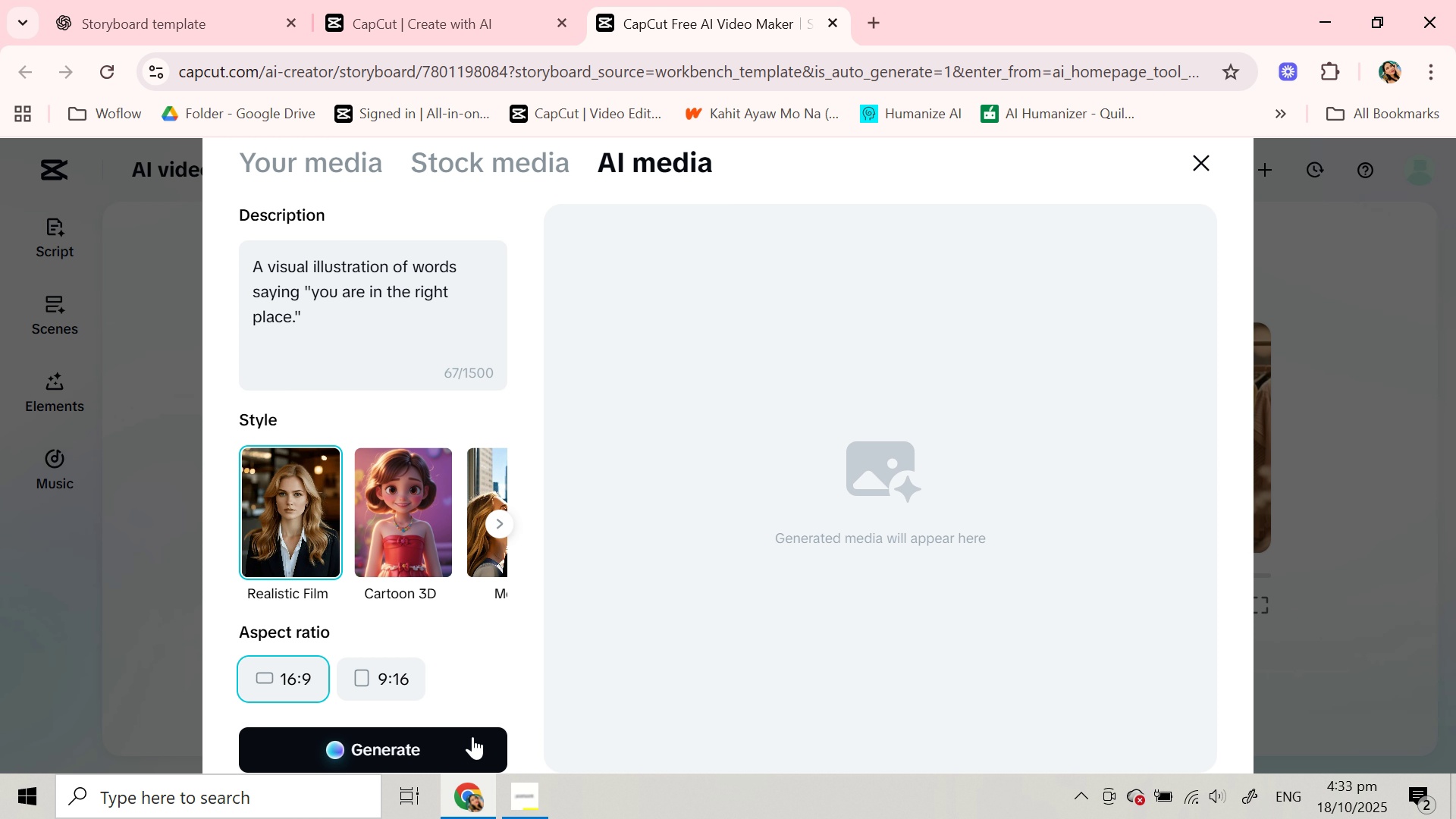 
left_click([466, 744])
 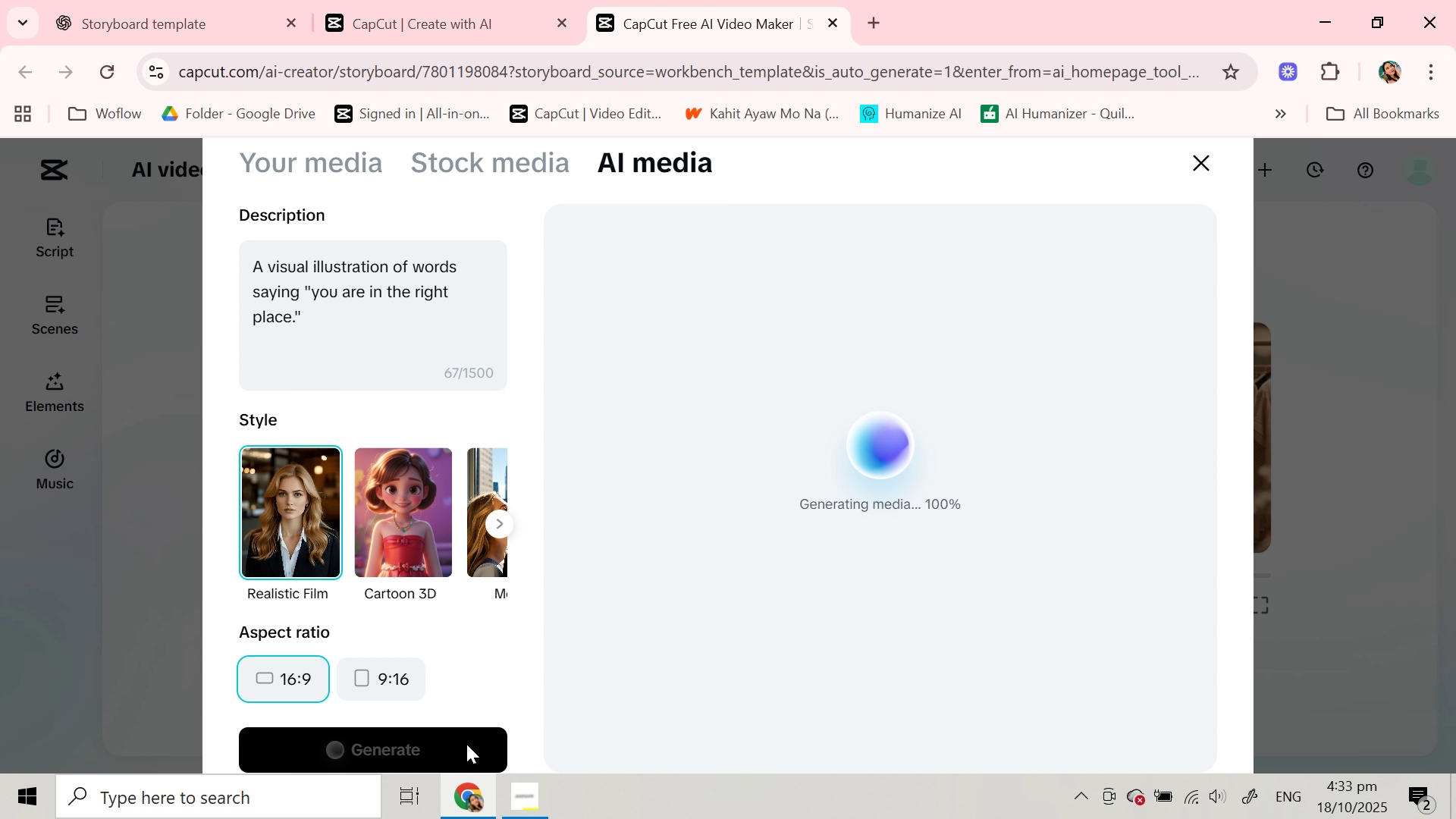 
wait(18.58)
 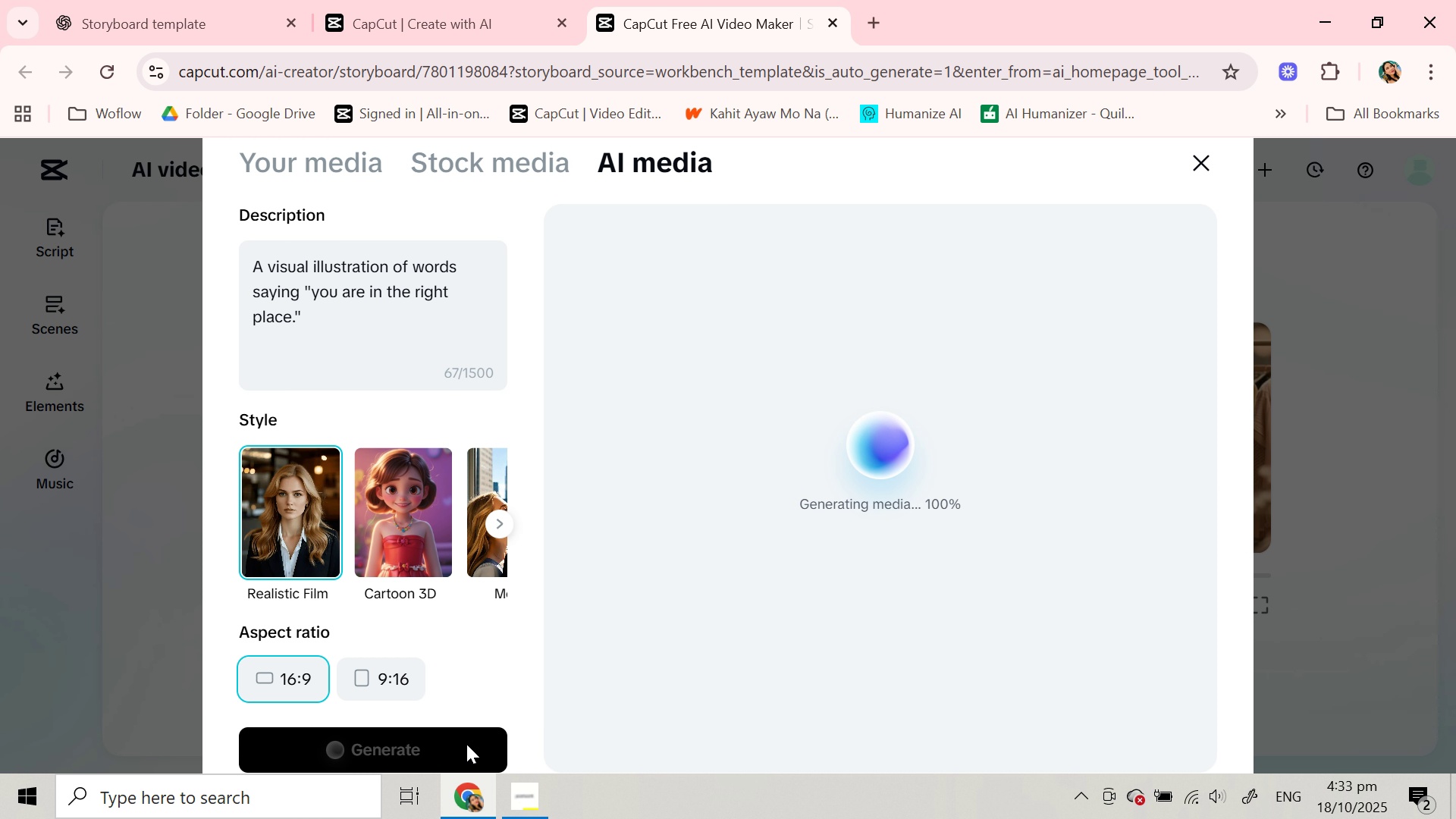 
left_click([1000, 566])
 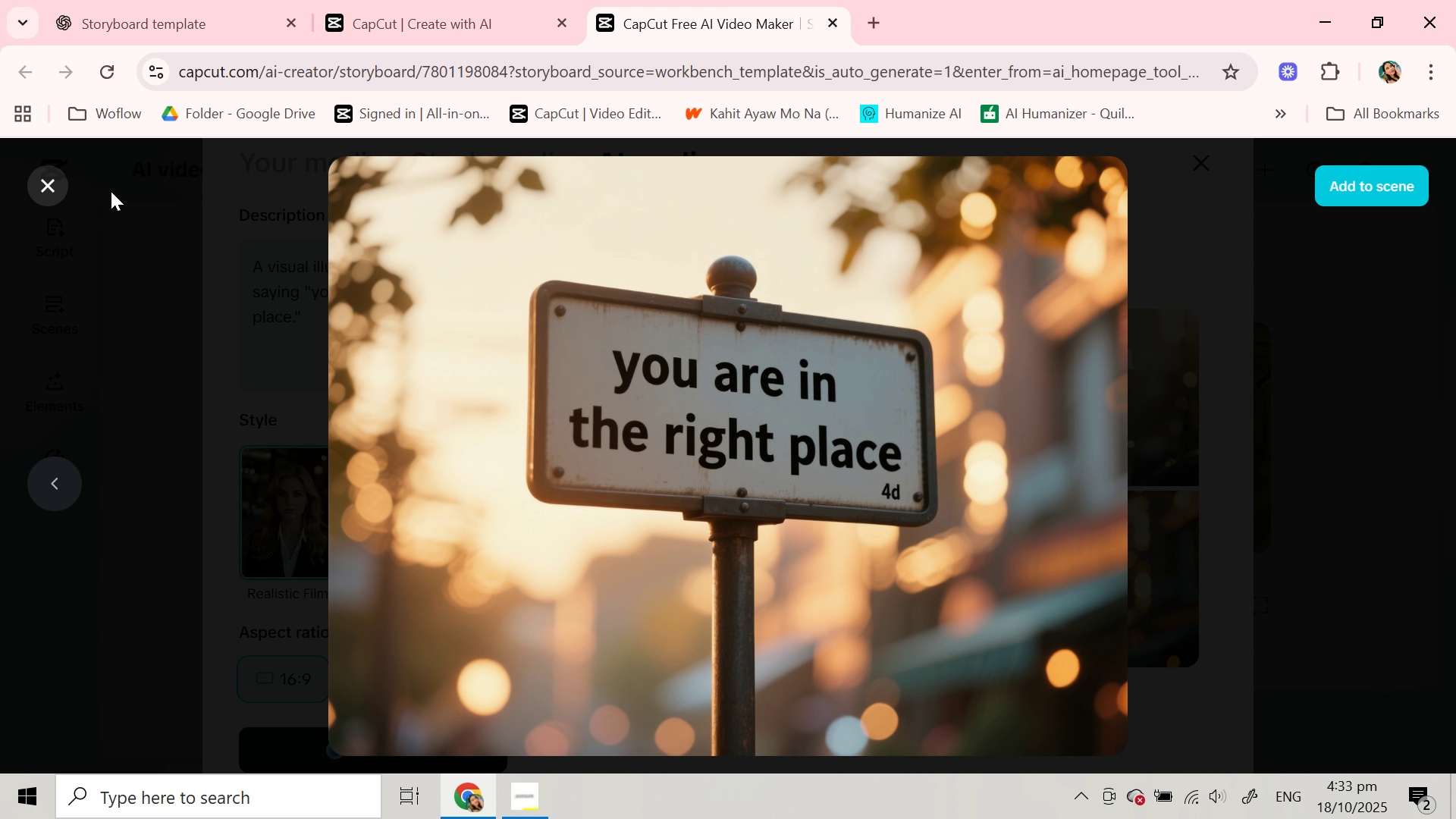 
left_click([41, 183])
 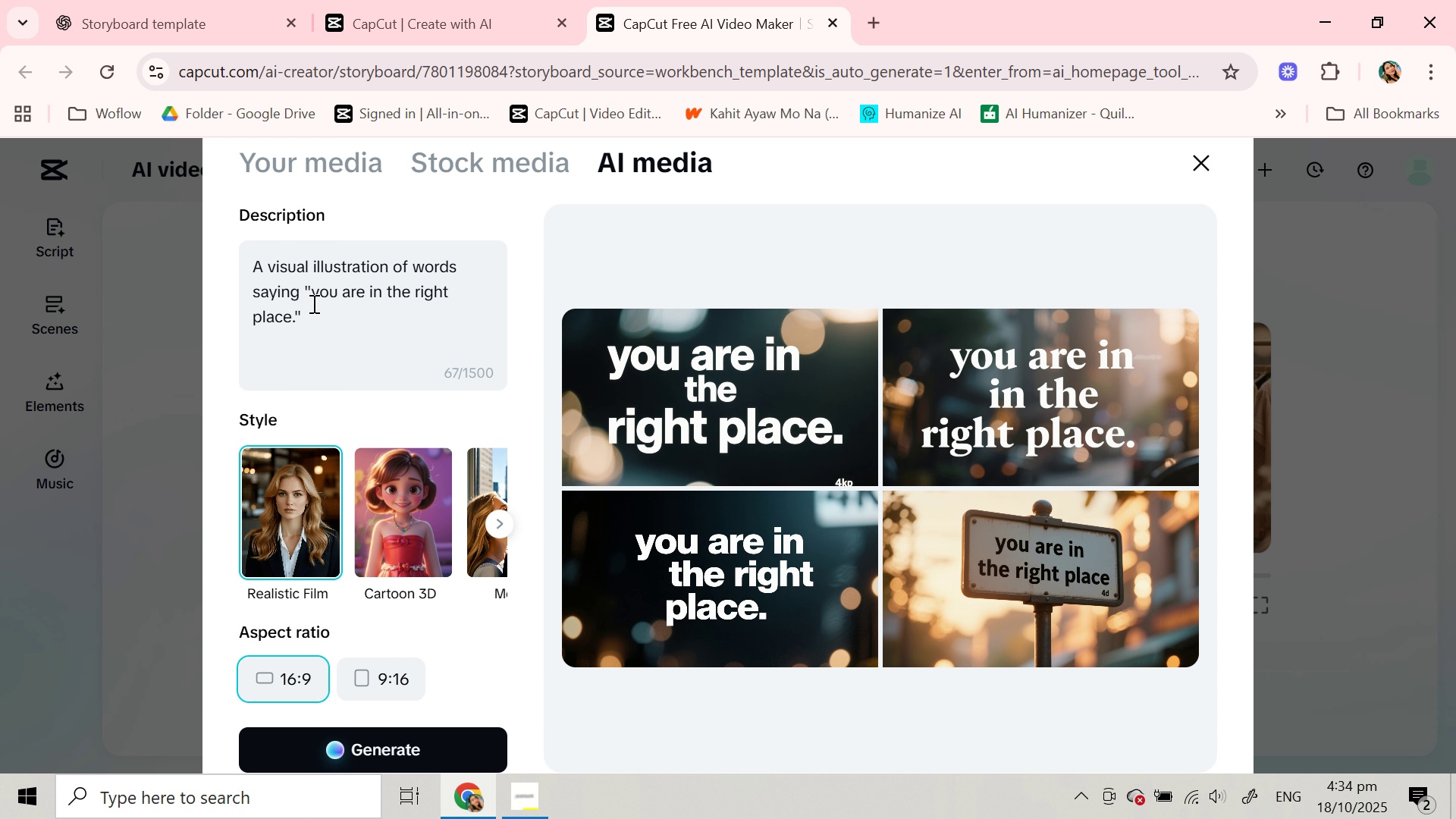 
left_click([321, 293])
 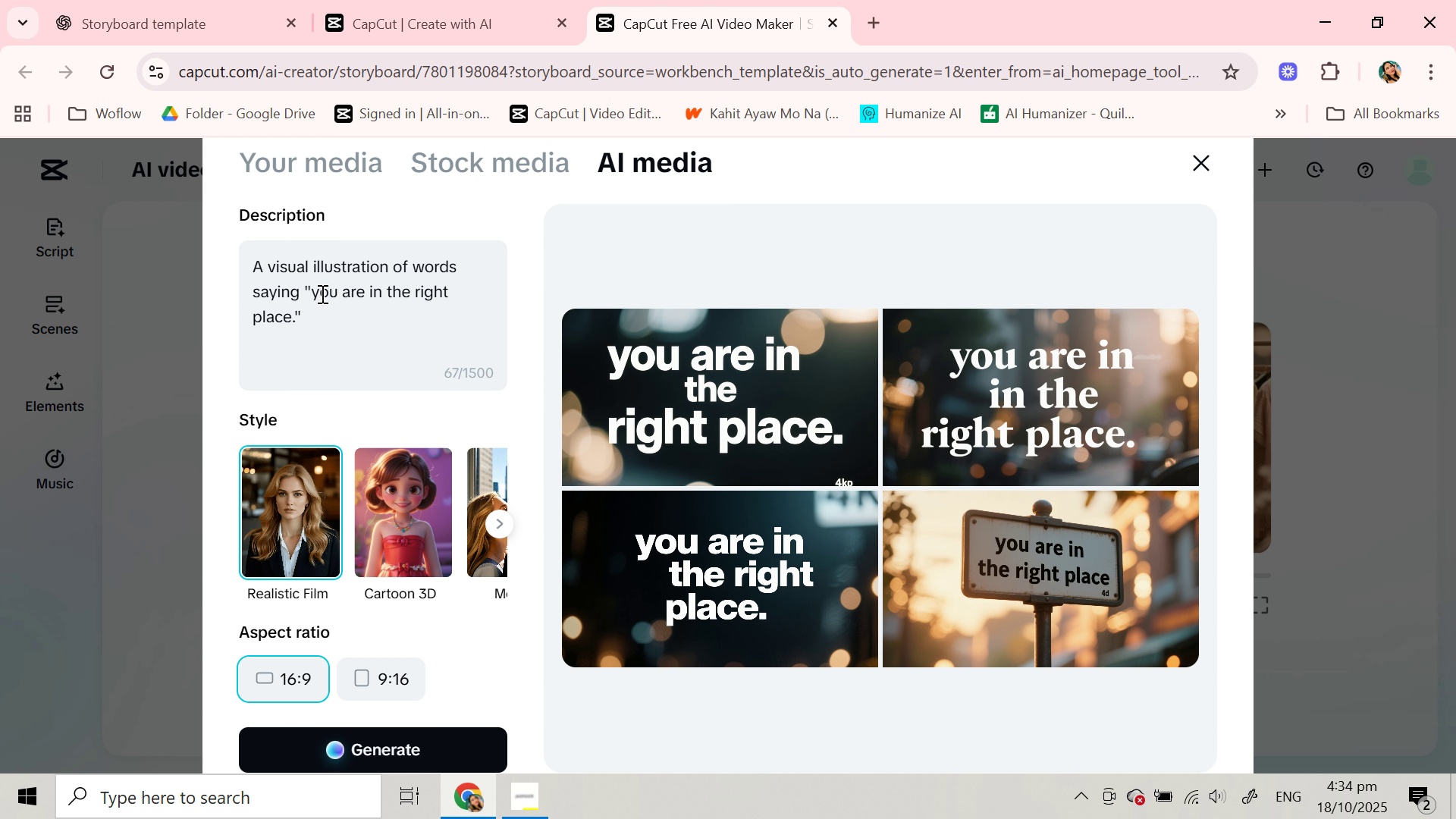 
key(Backspace)
 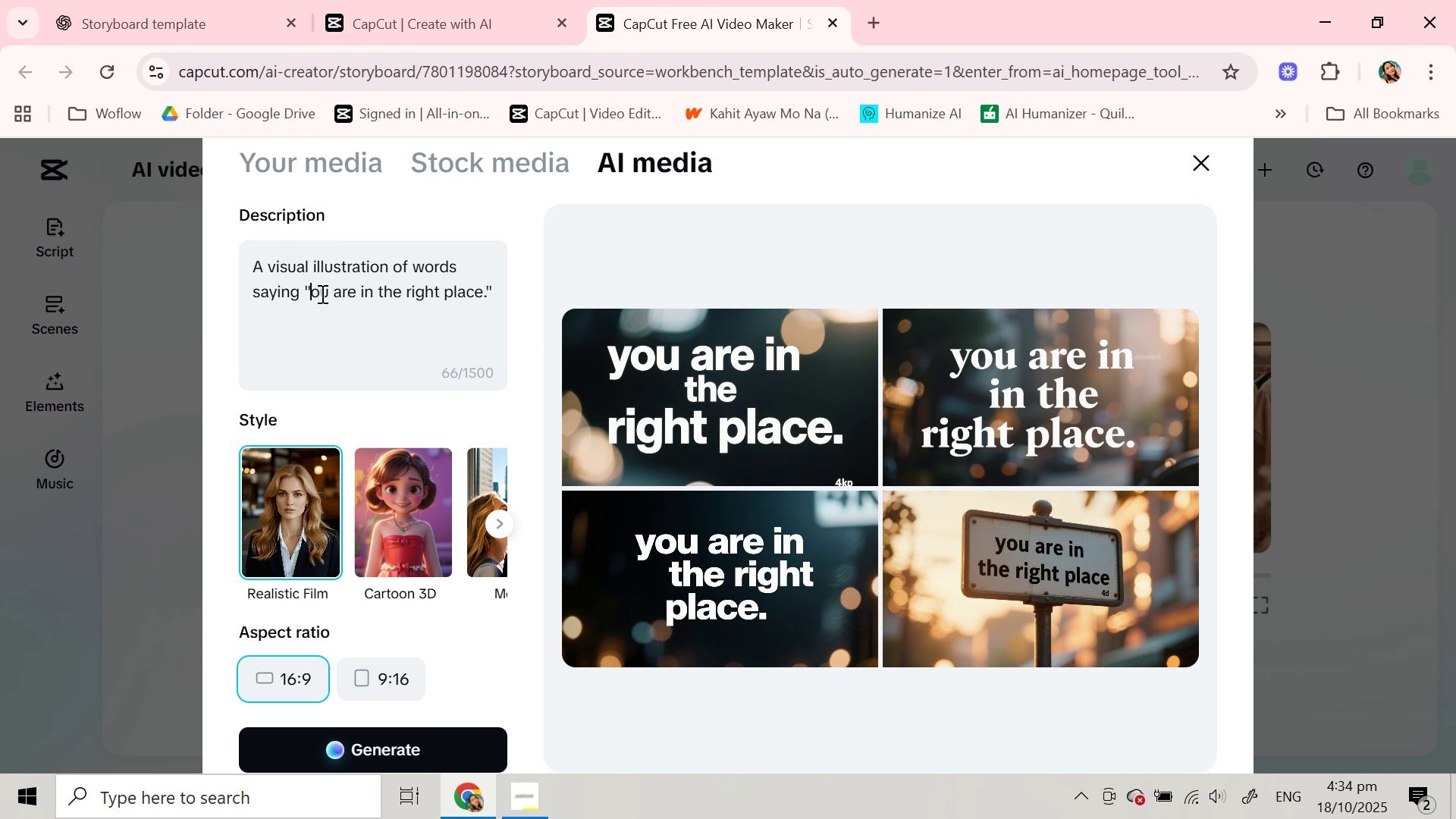 
key(CapsLock)
 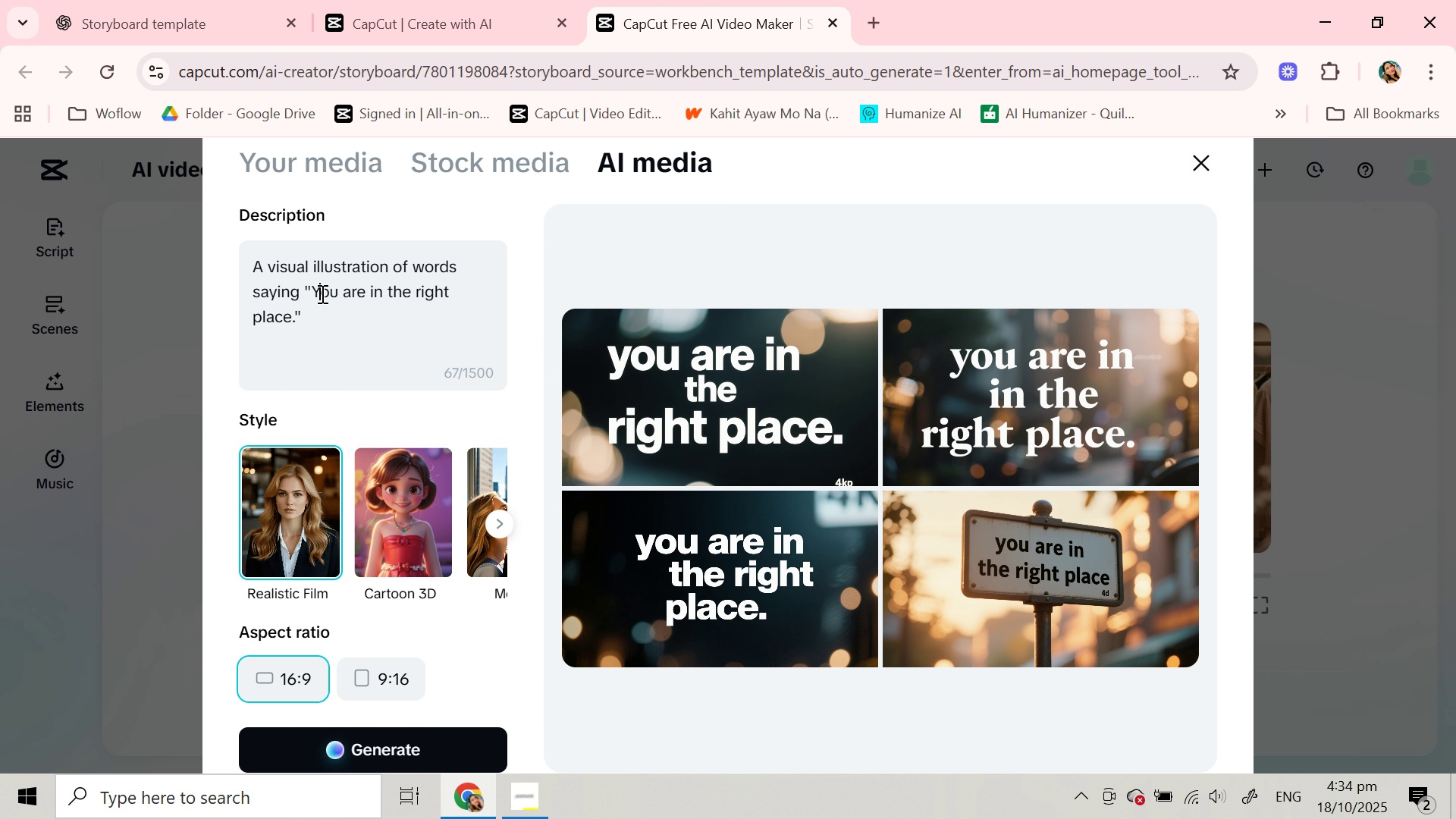 
key(Y)
 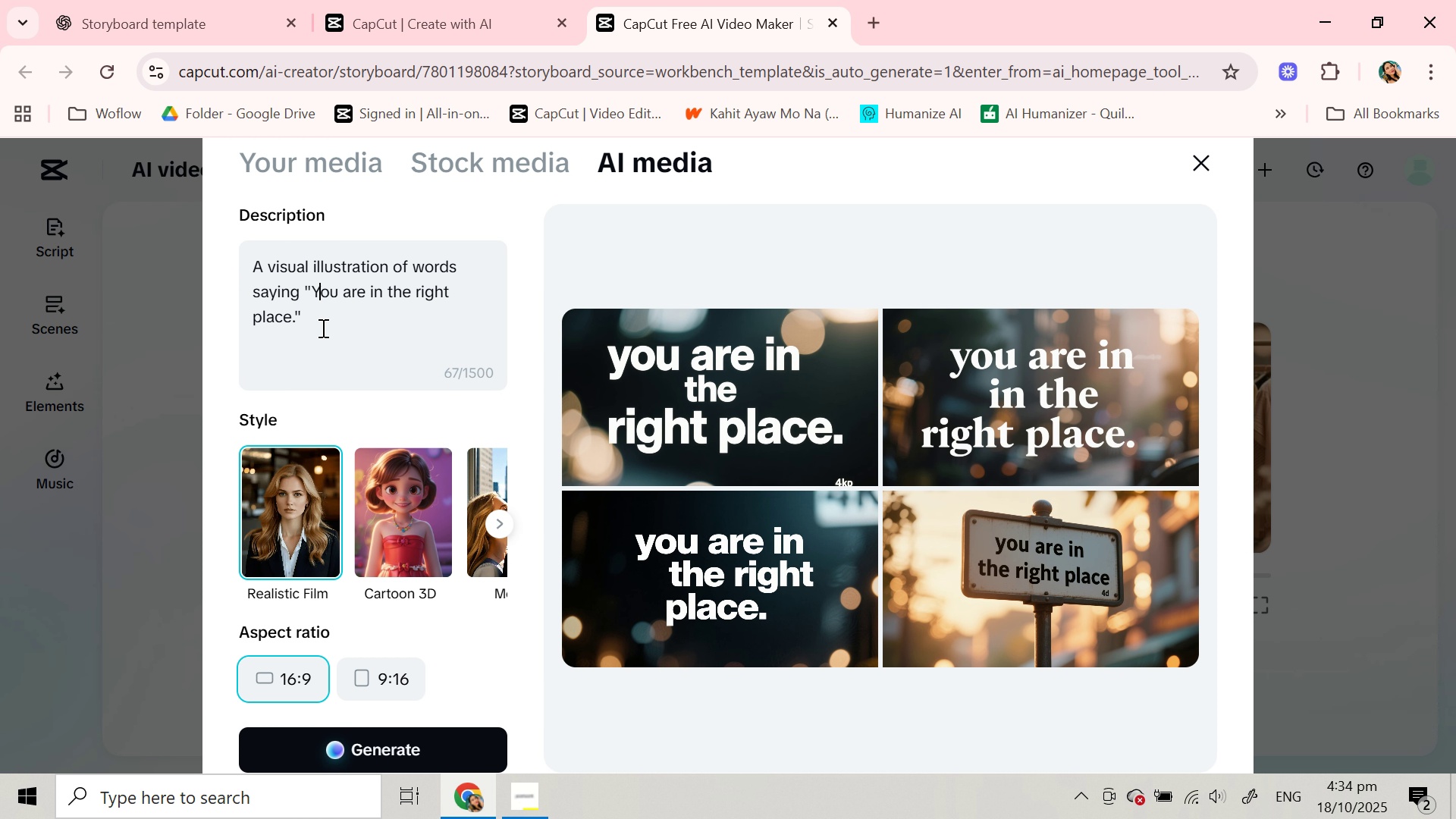 
left_click([322, 328])
 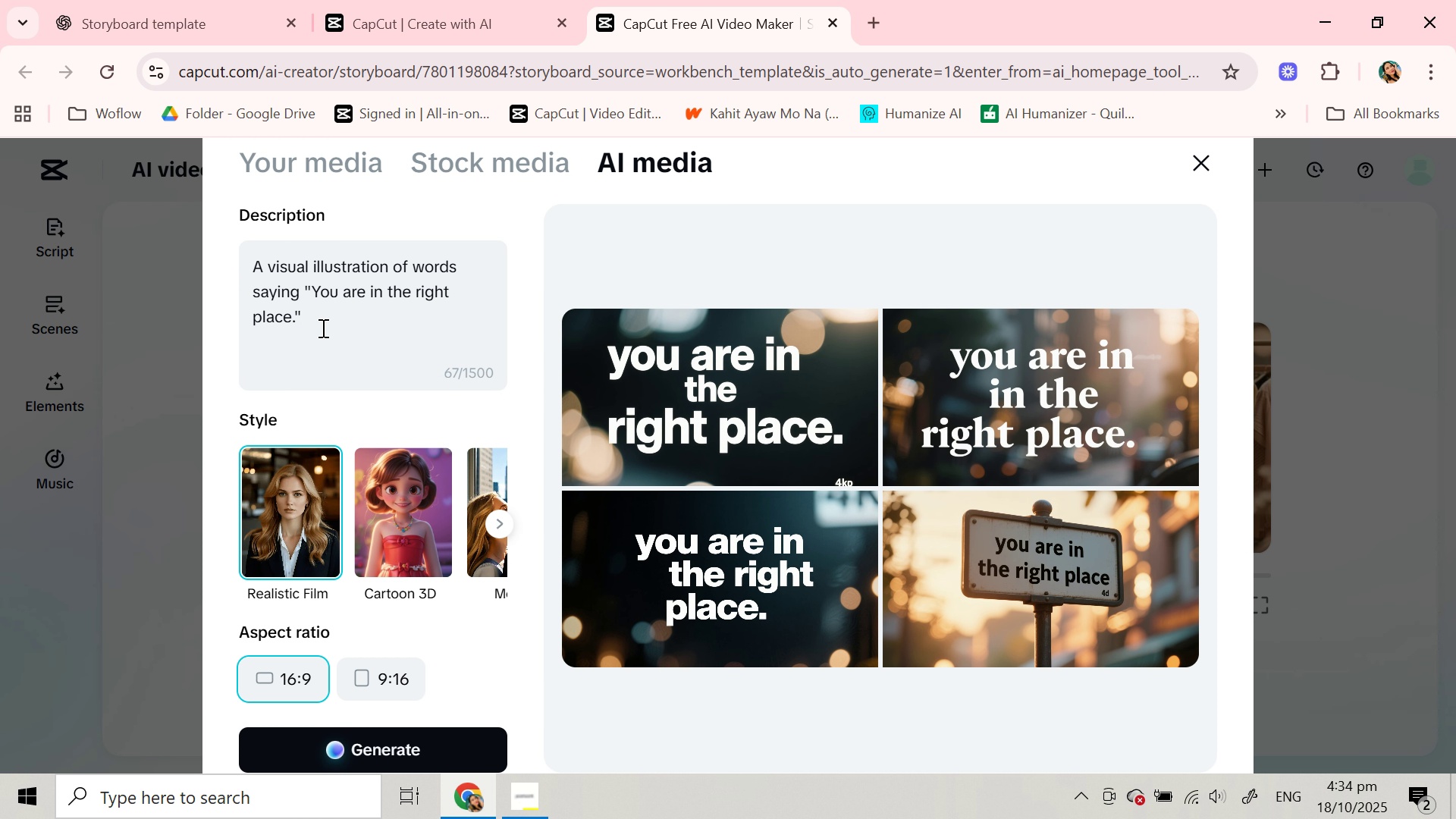 
type( WITH D)
key(Backspace)
key(Backspace)
key(Backspace)
key(Backspace)
key(Backspace)
key(Backspace)
type(with detailed backround of different outfit in colla)
key(Backspace)
type(s.)
 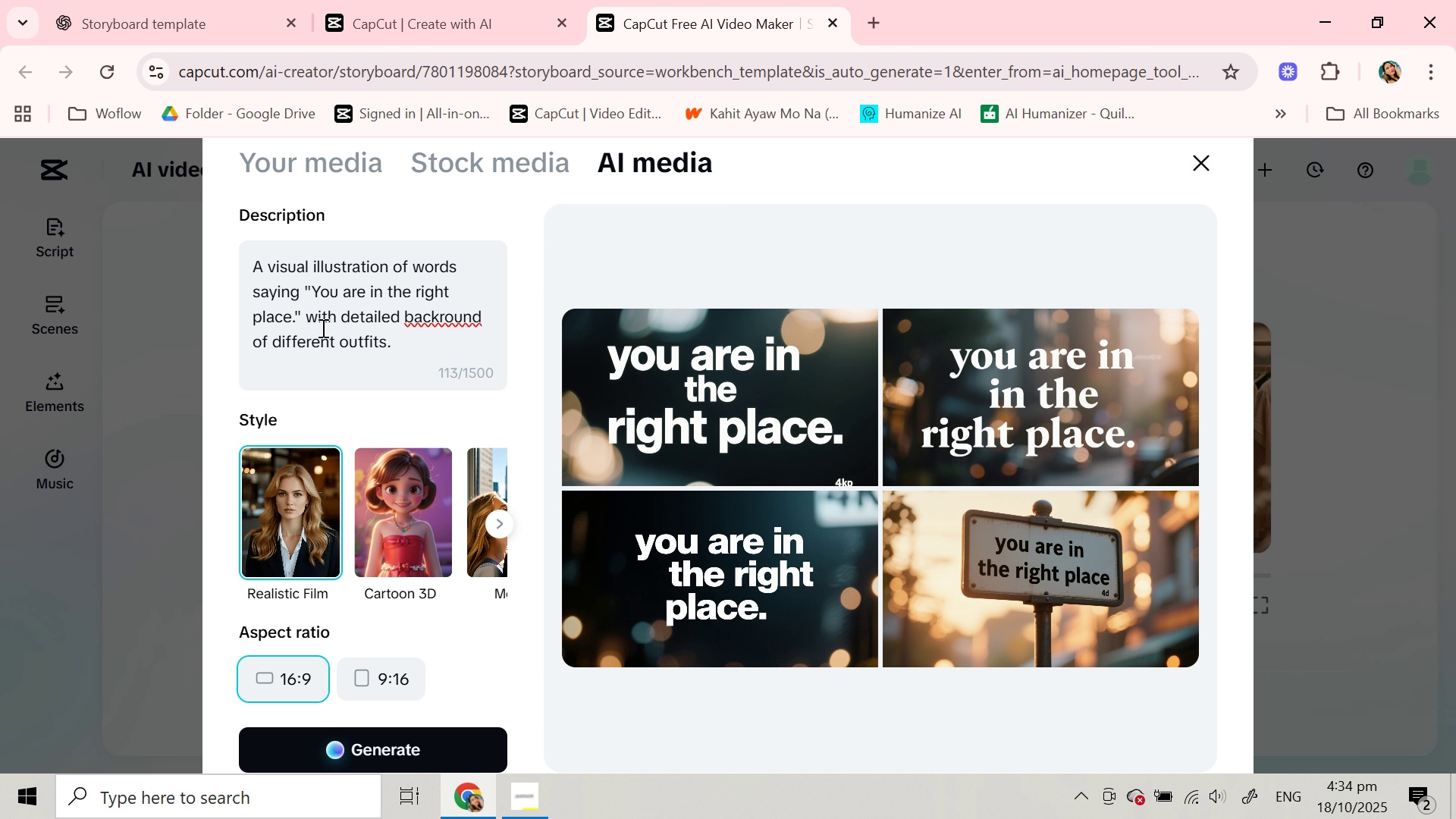 
left_click([402, 314])
 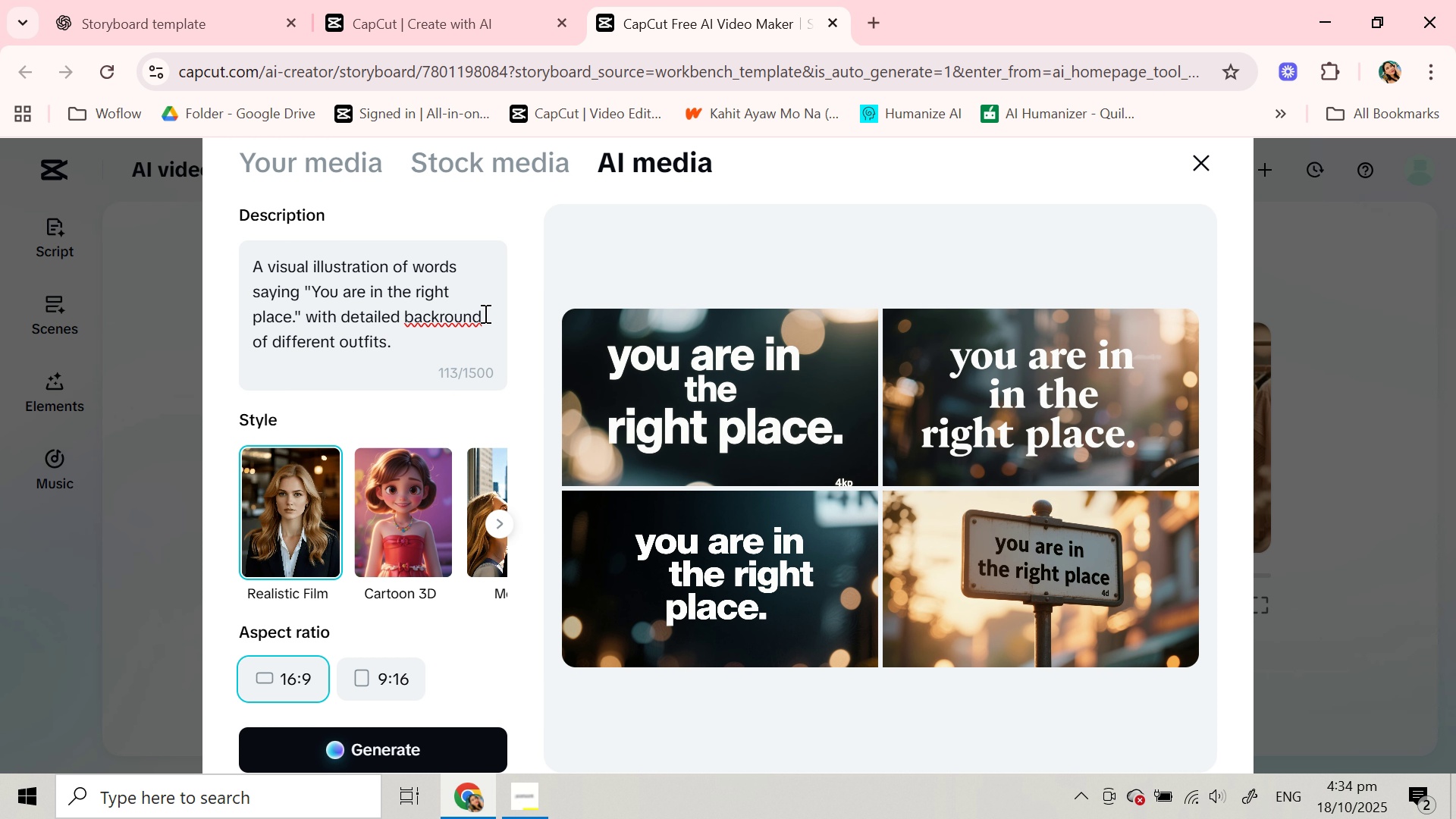 
type( collage full screen)
 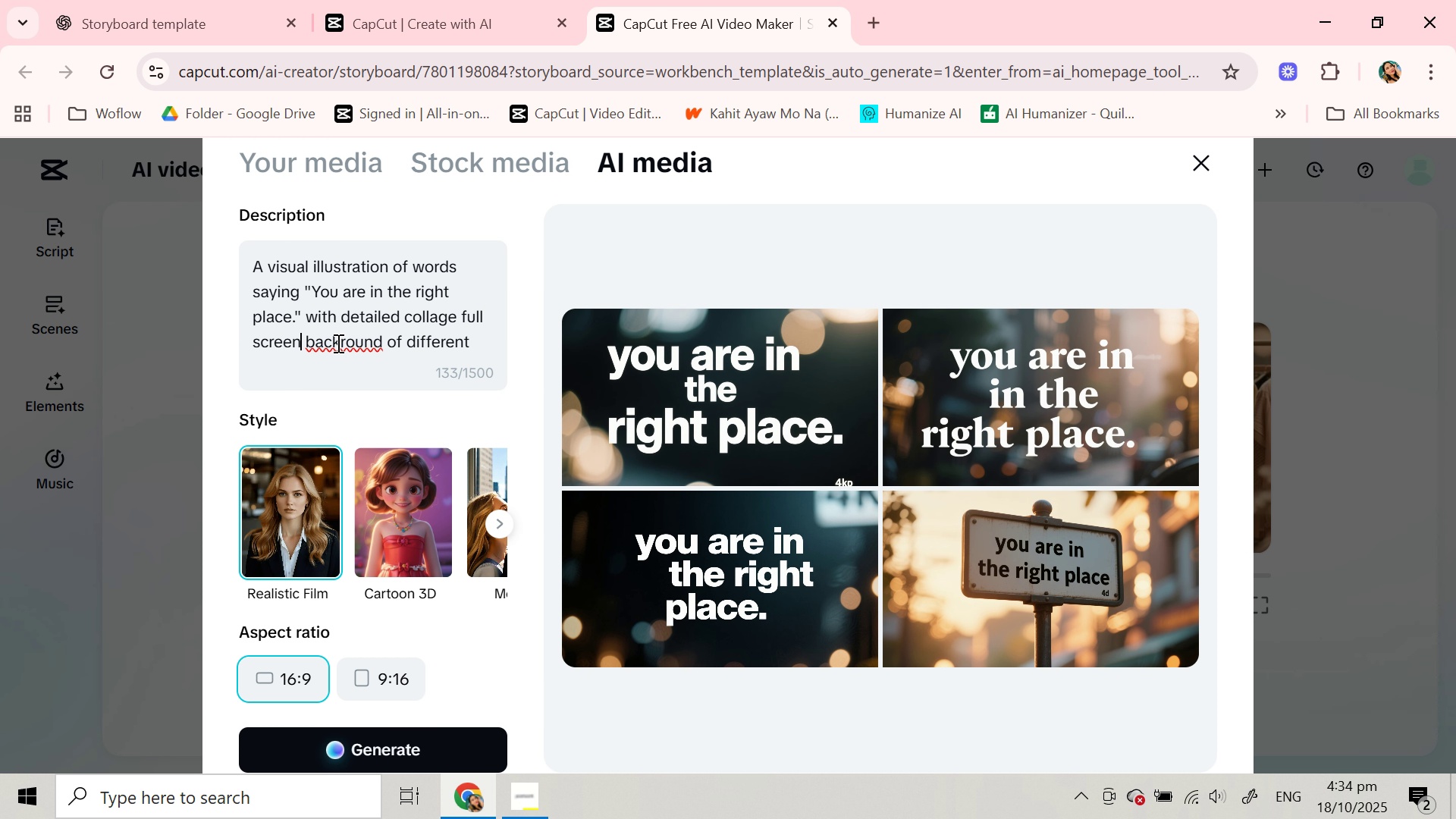 
right_click([337, 343])
 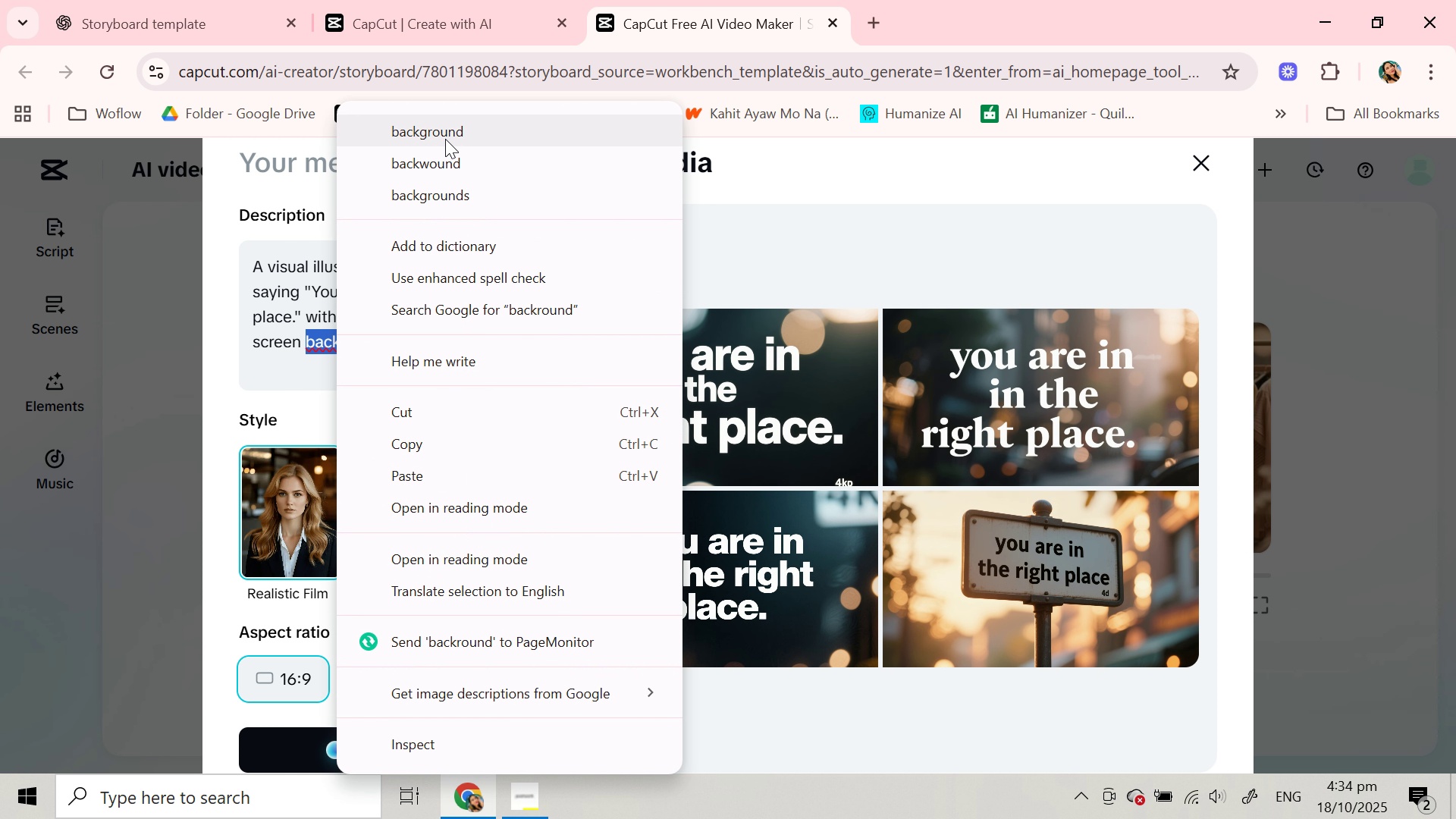 
left_click([445, 139])
 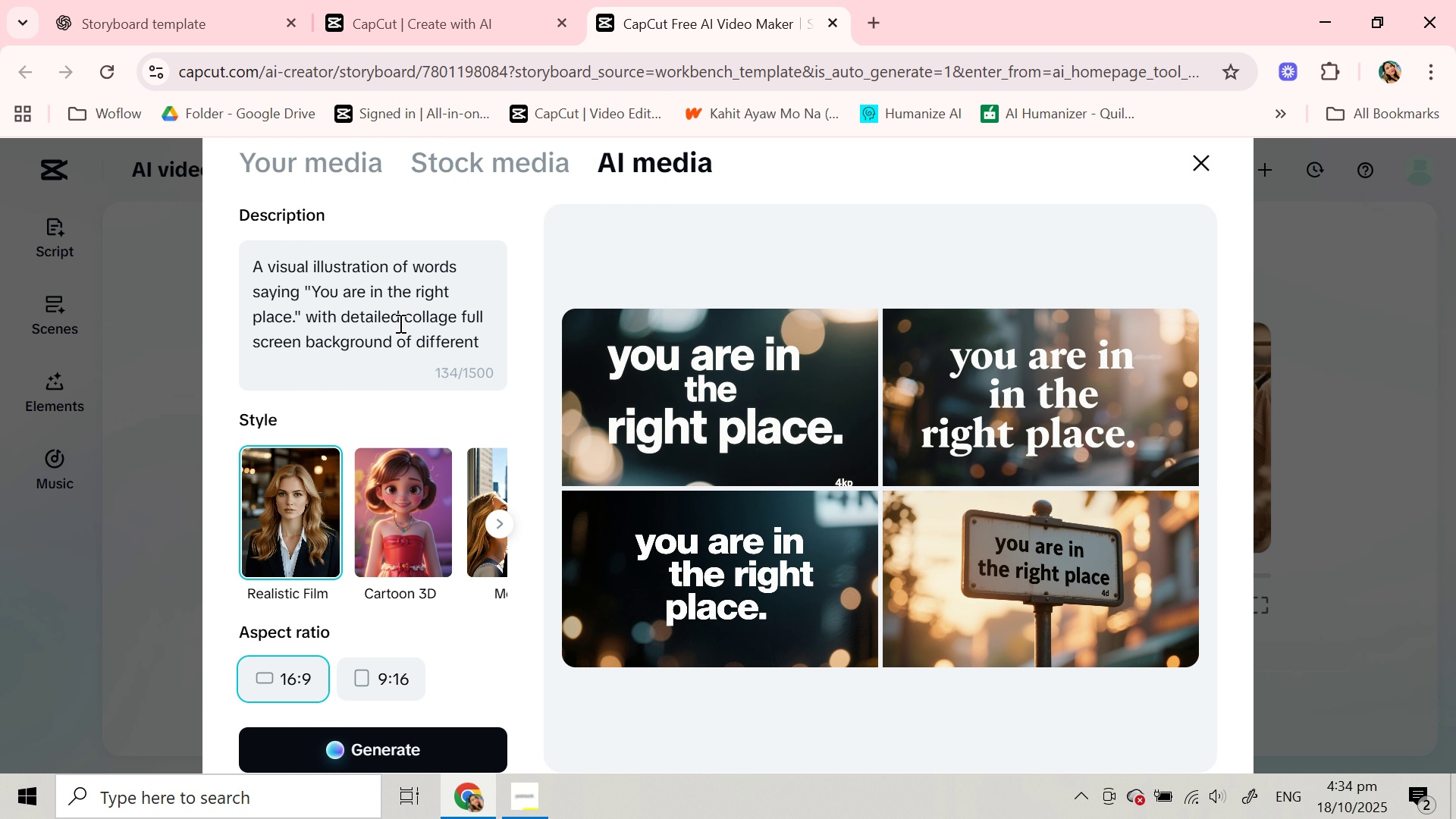 
scroll: coordinate [399, 323], scroll_direction: down, amount: 4.0
 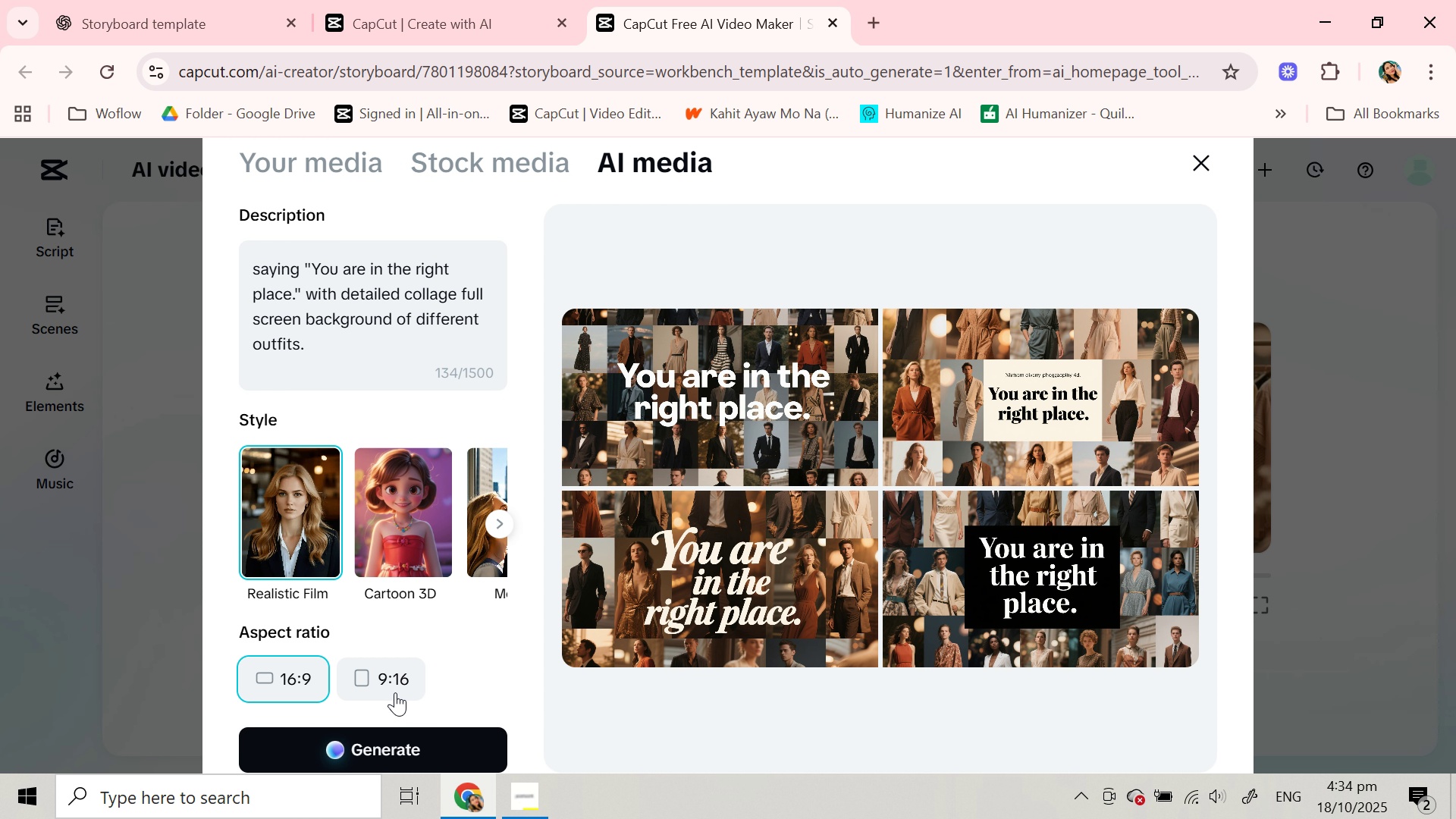 
wait(22.07)
 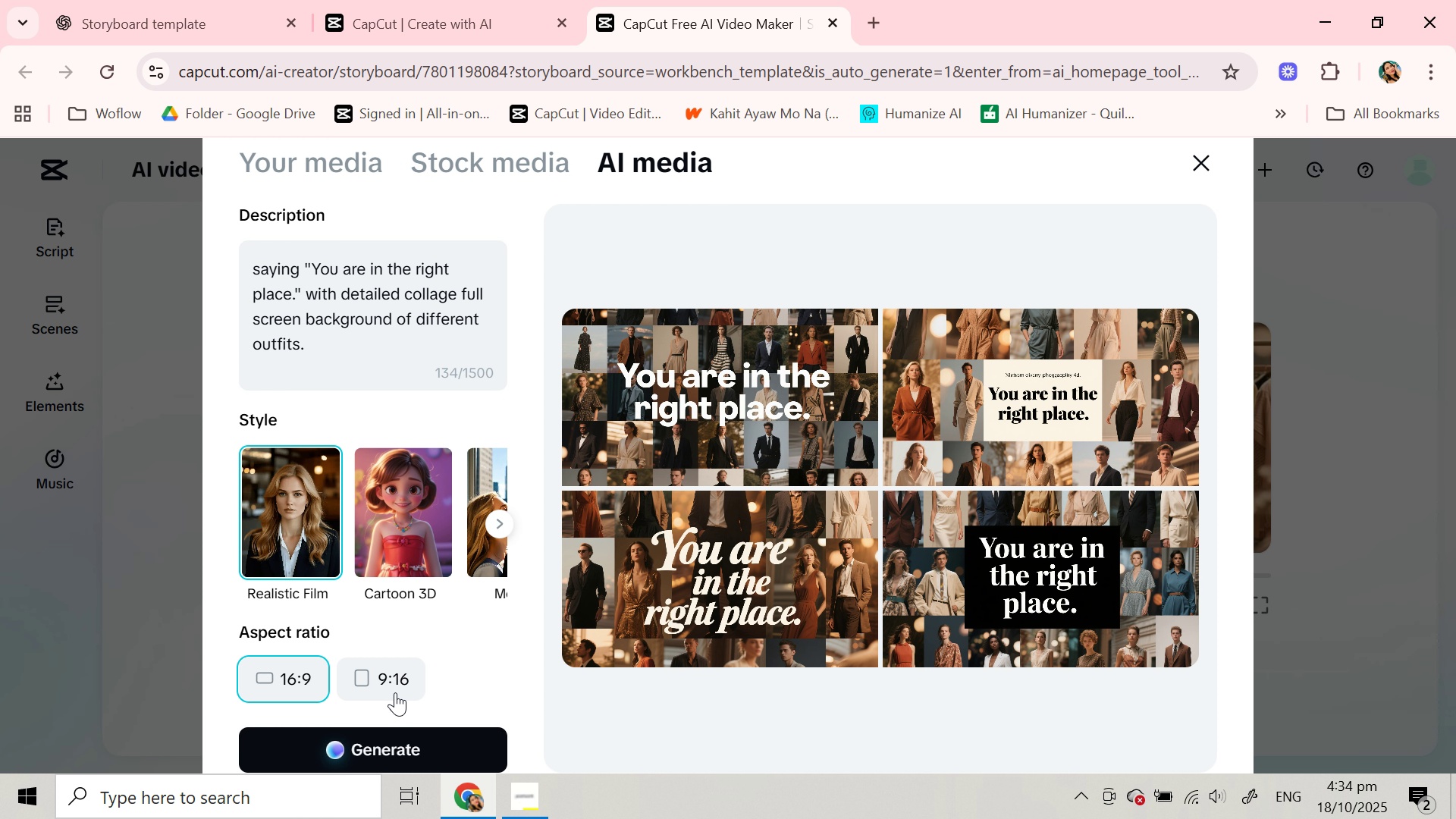 
left_click([981, 451])
 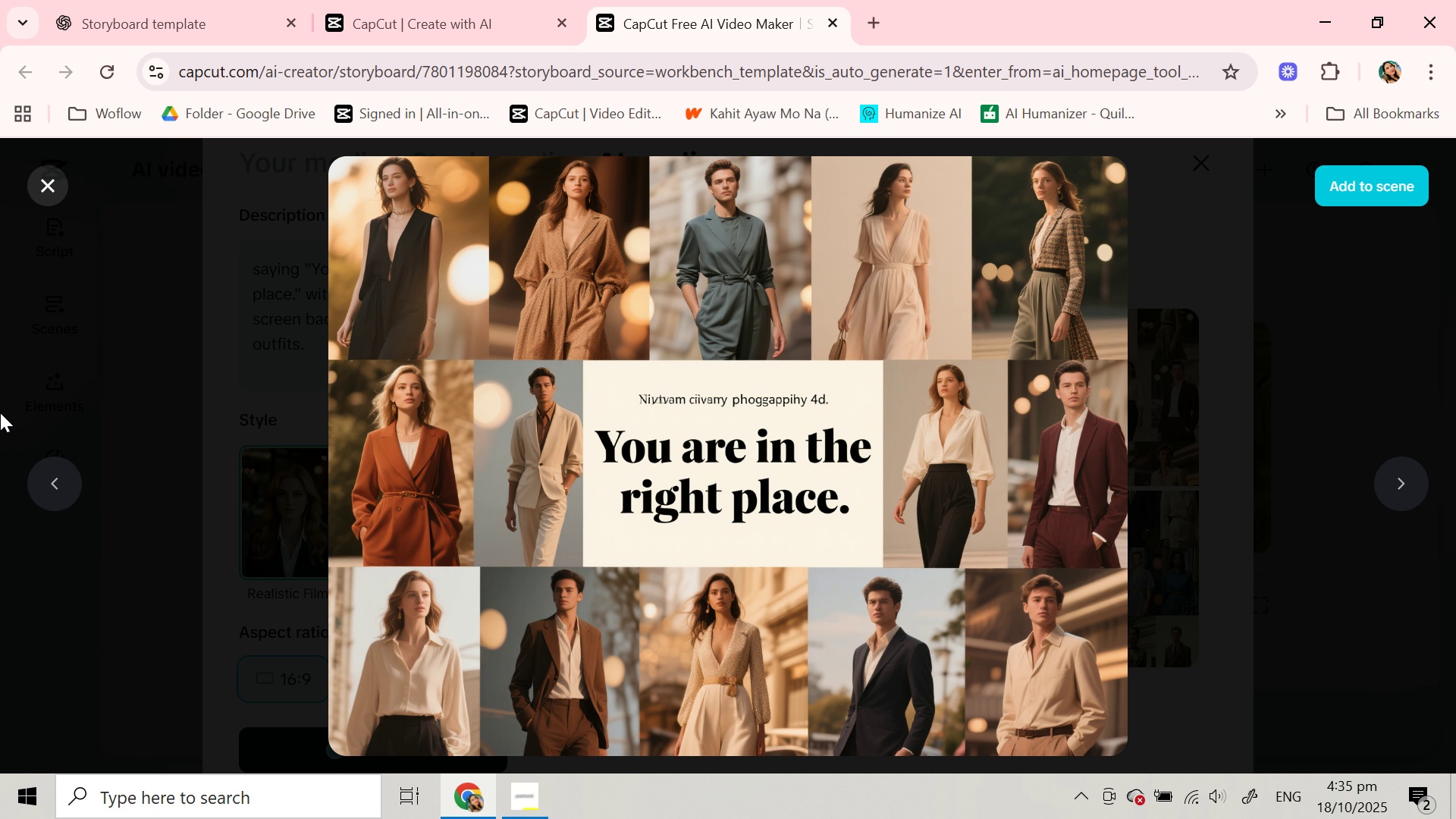 
left_click([49, 491])
 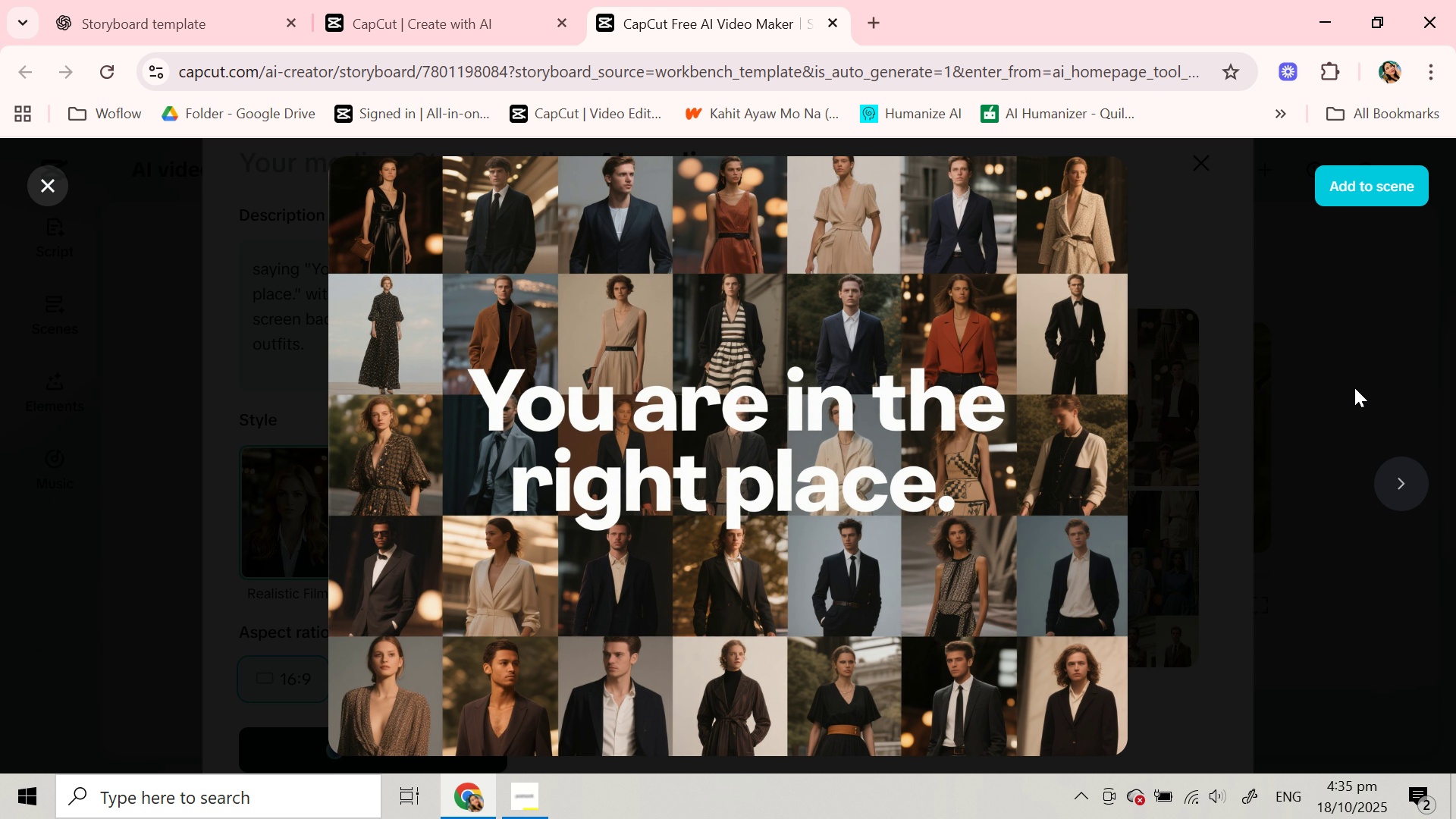 
wait(5.01)
 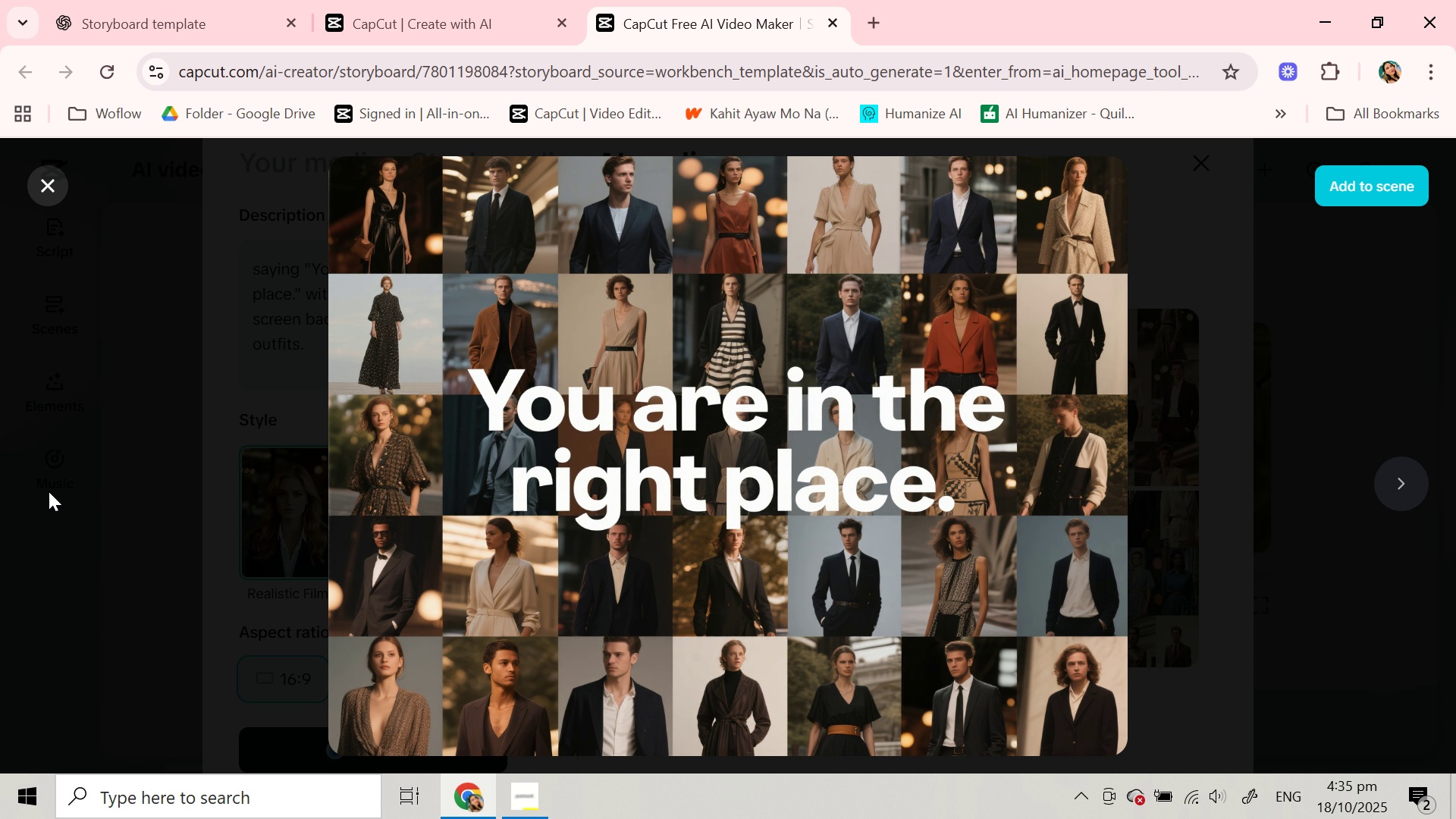 
double_click([1430, 481])
 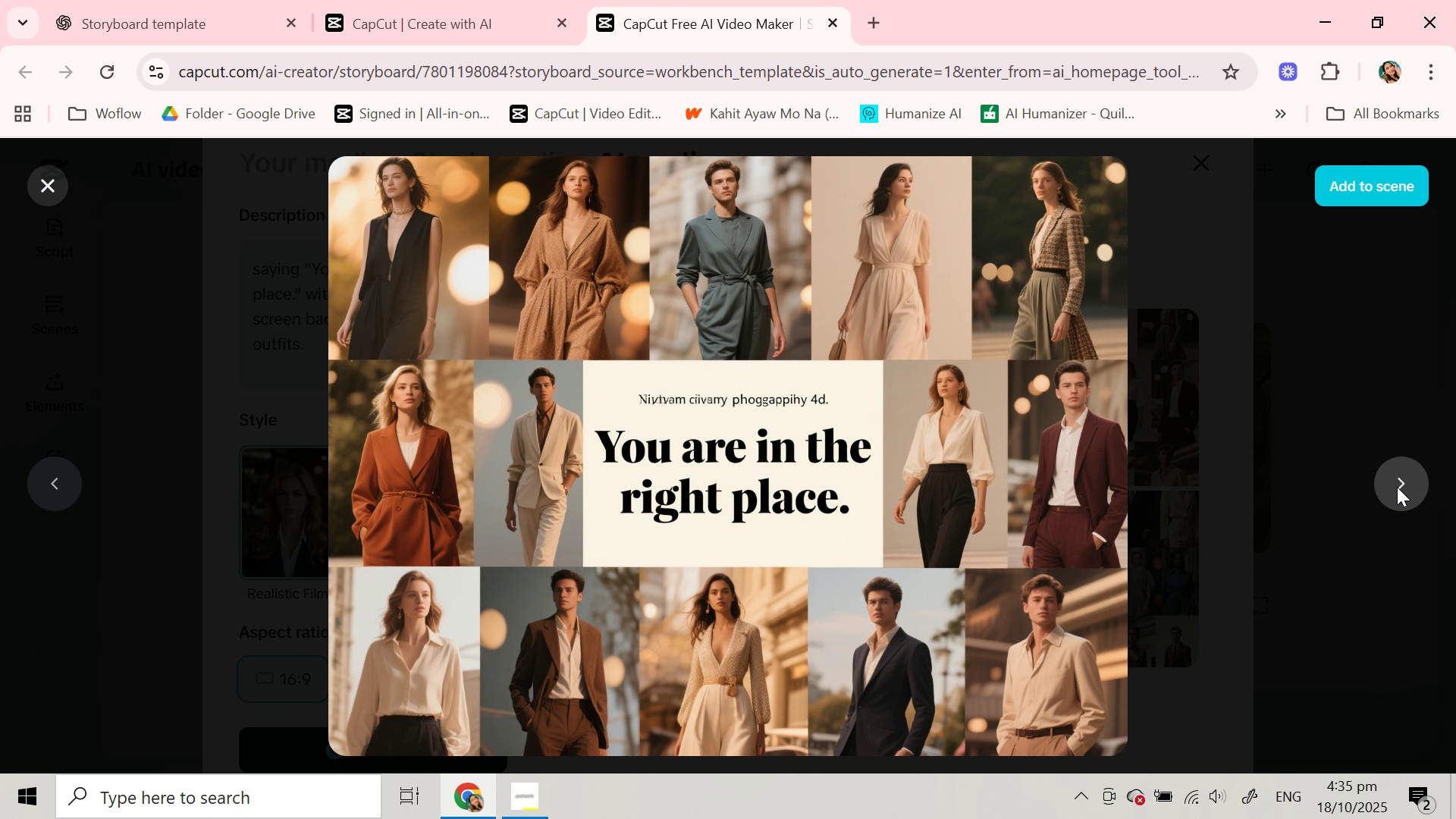 
double_click([1397, 487])
 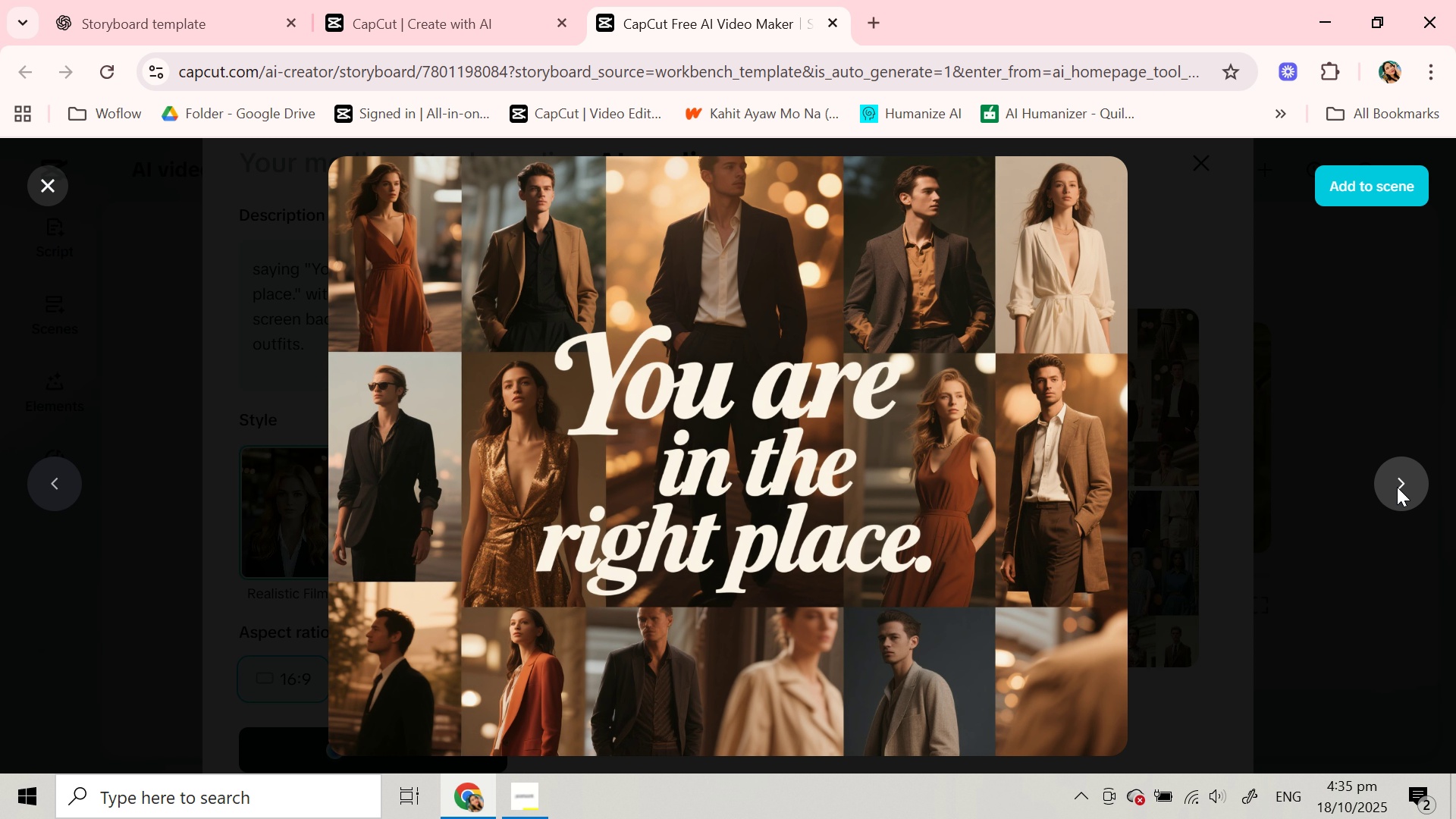 
left_click([1397, 487])
 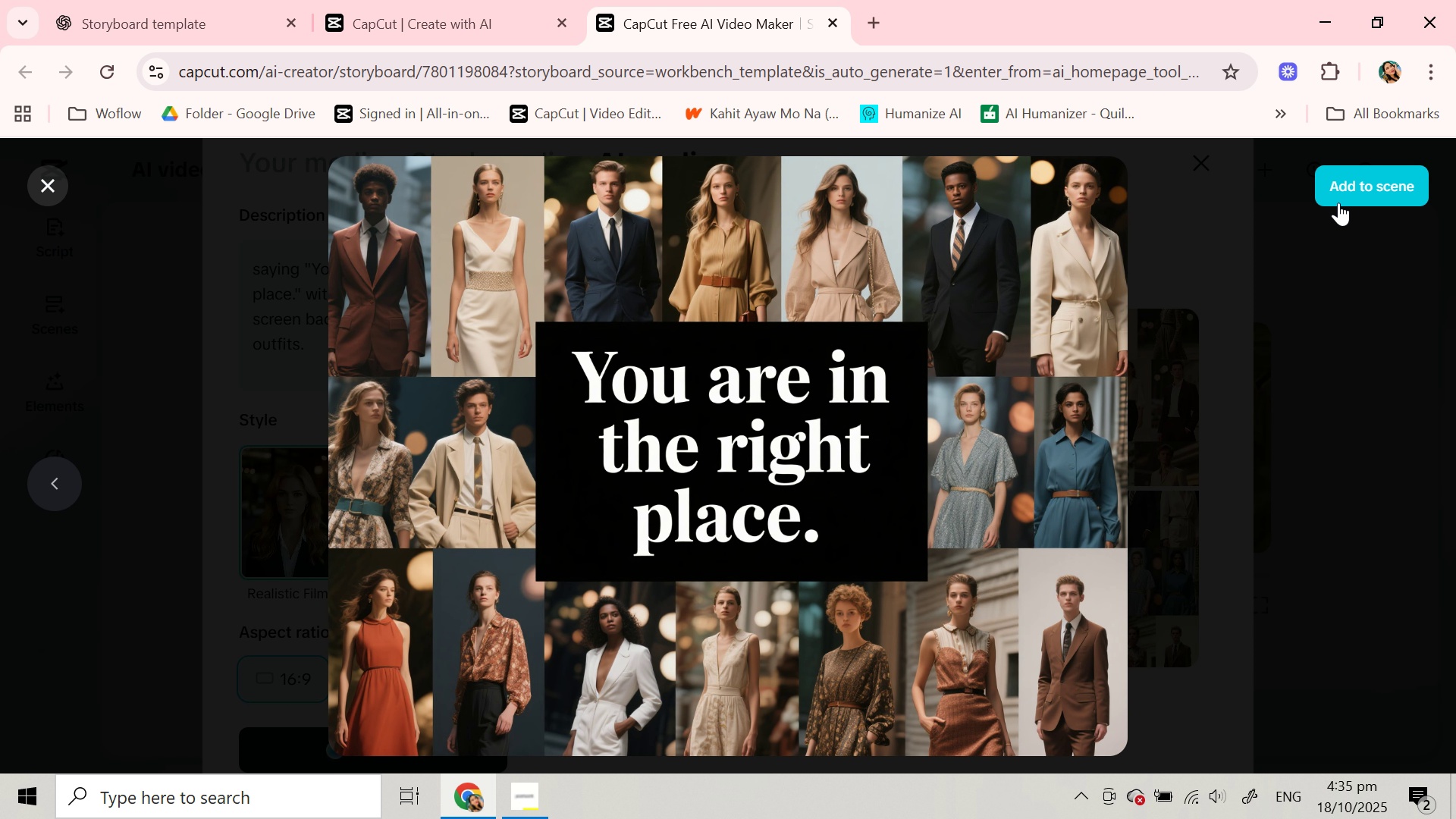 
left_click([1341, 184])
 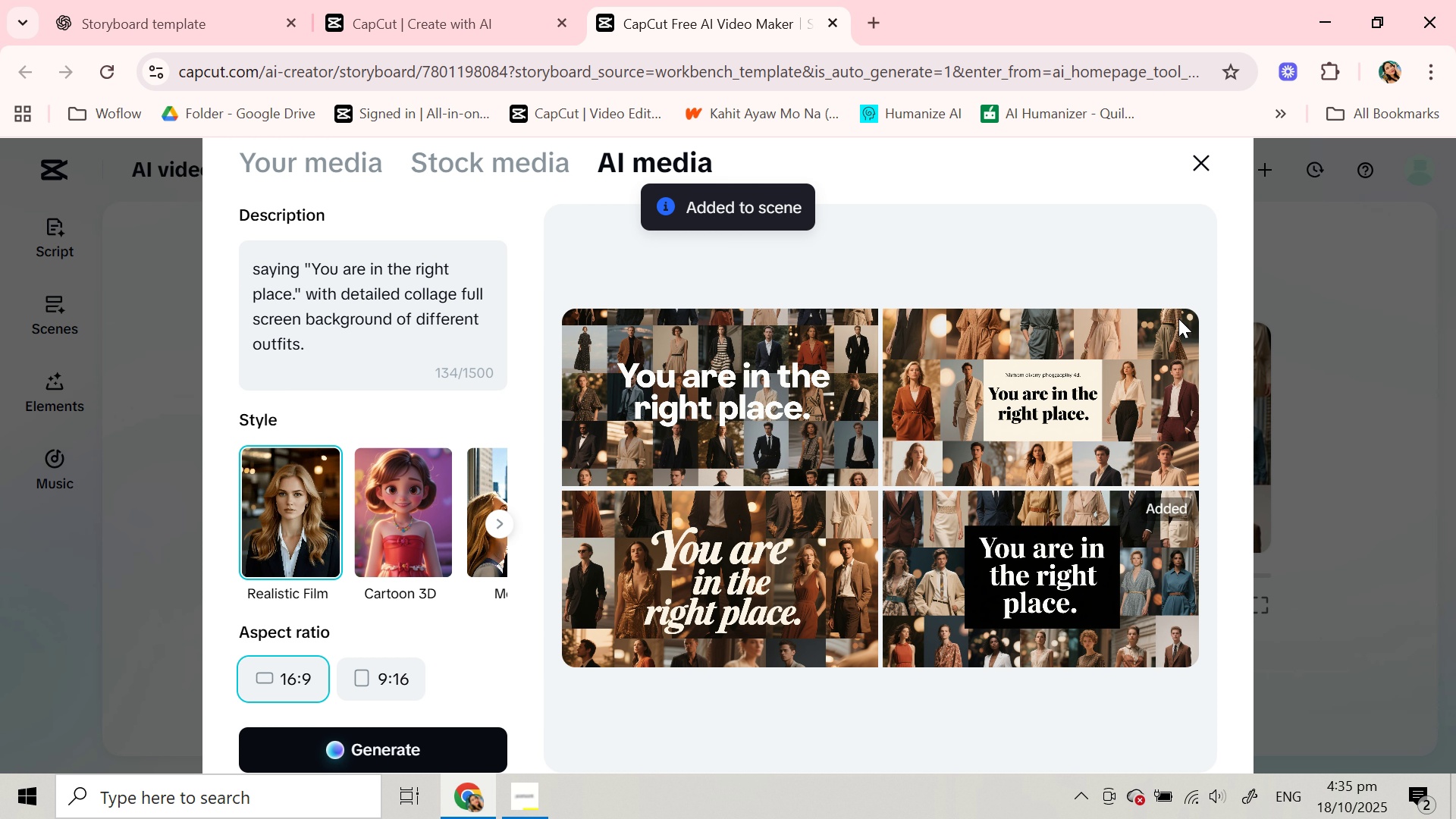 
left_click([1117, 376])
 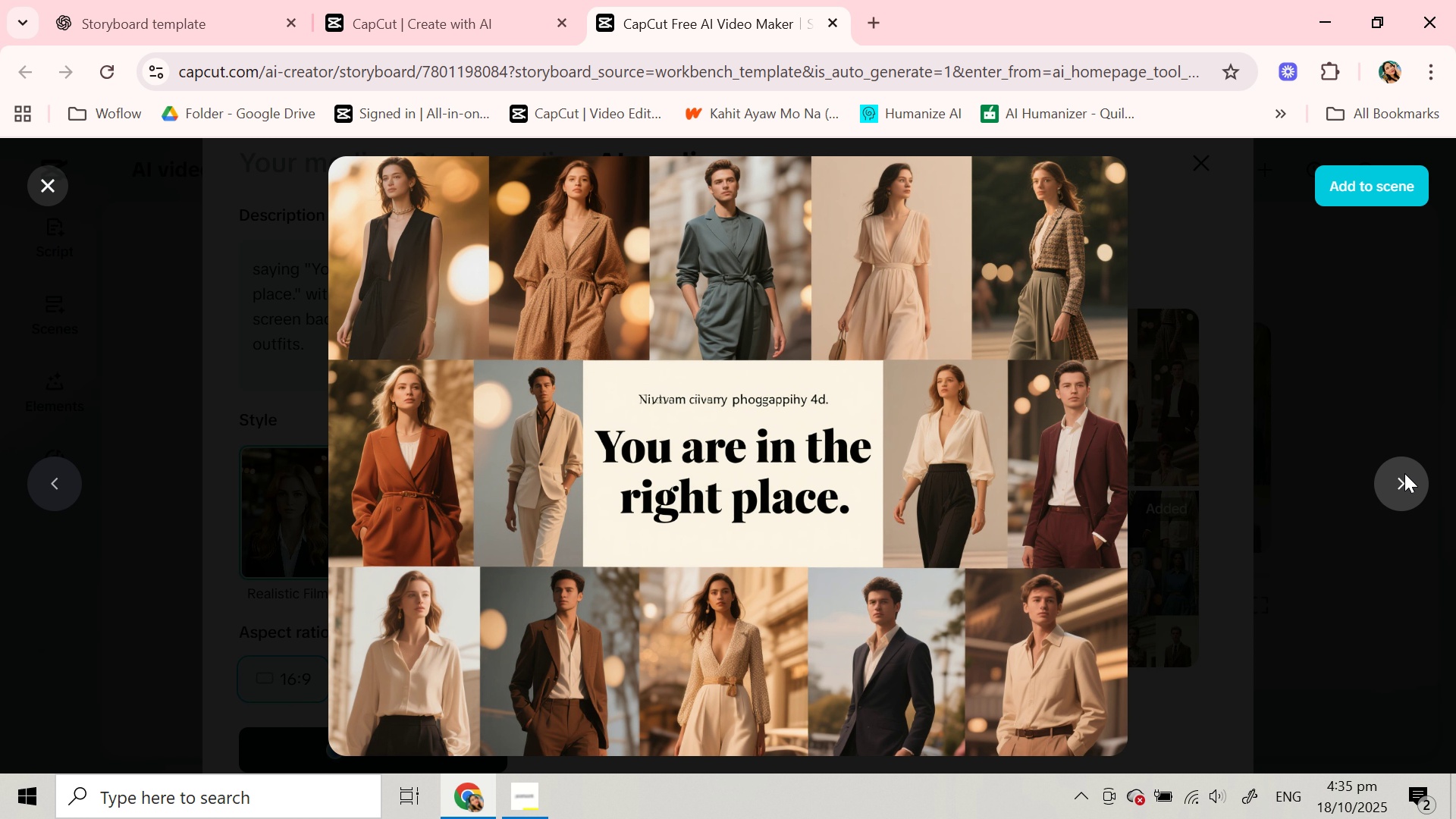 
wait(5.56)
 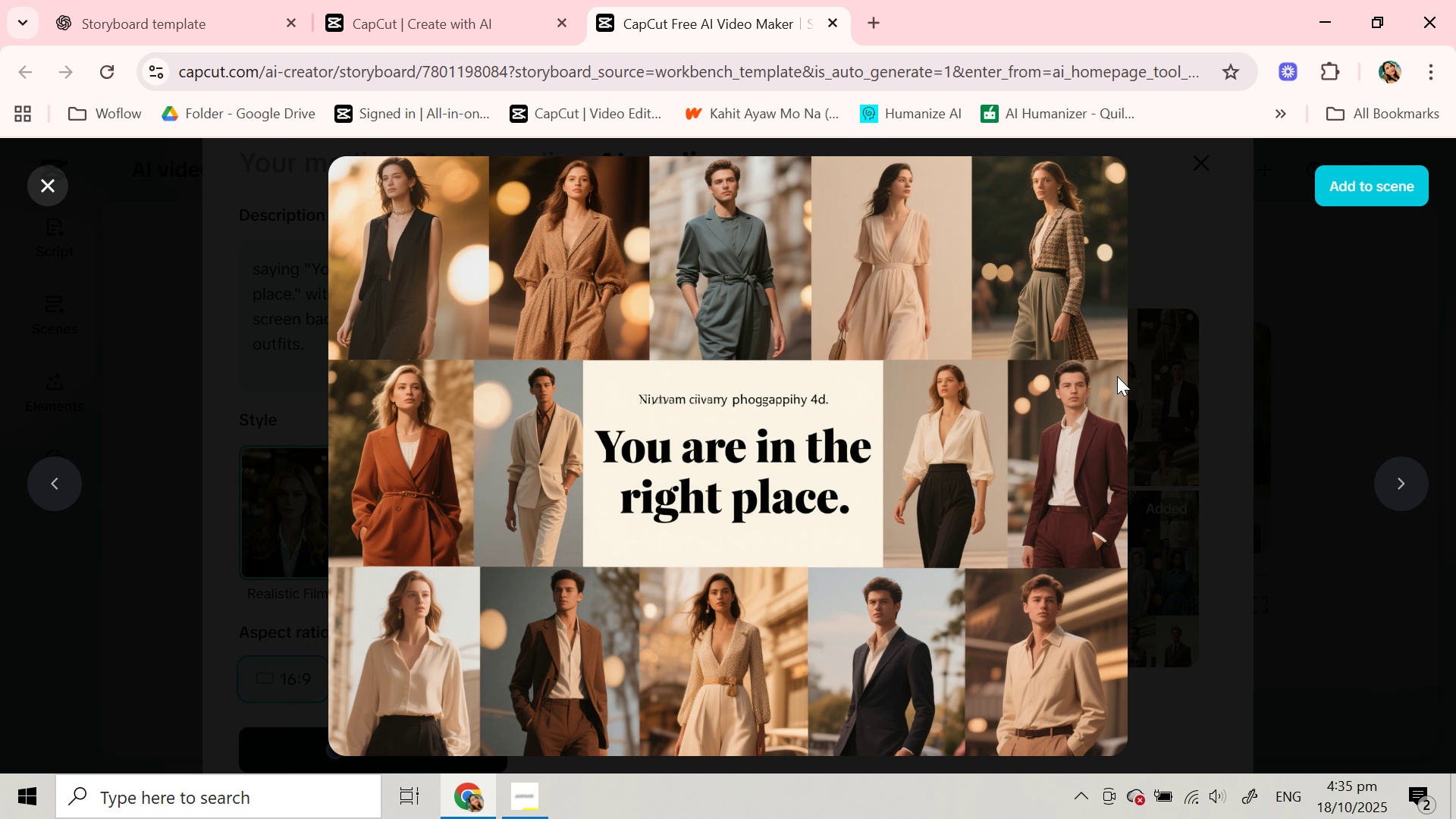 
double_click([1404, 473])
 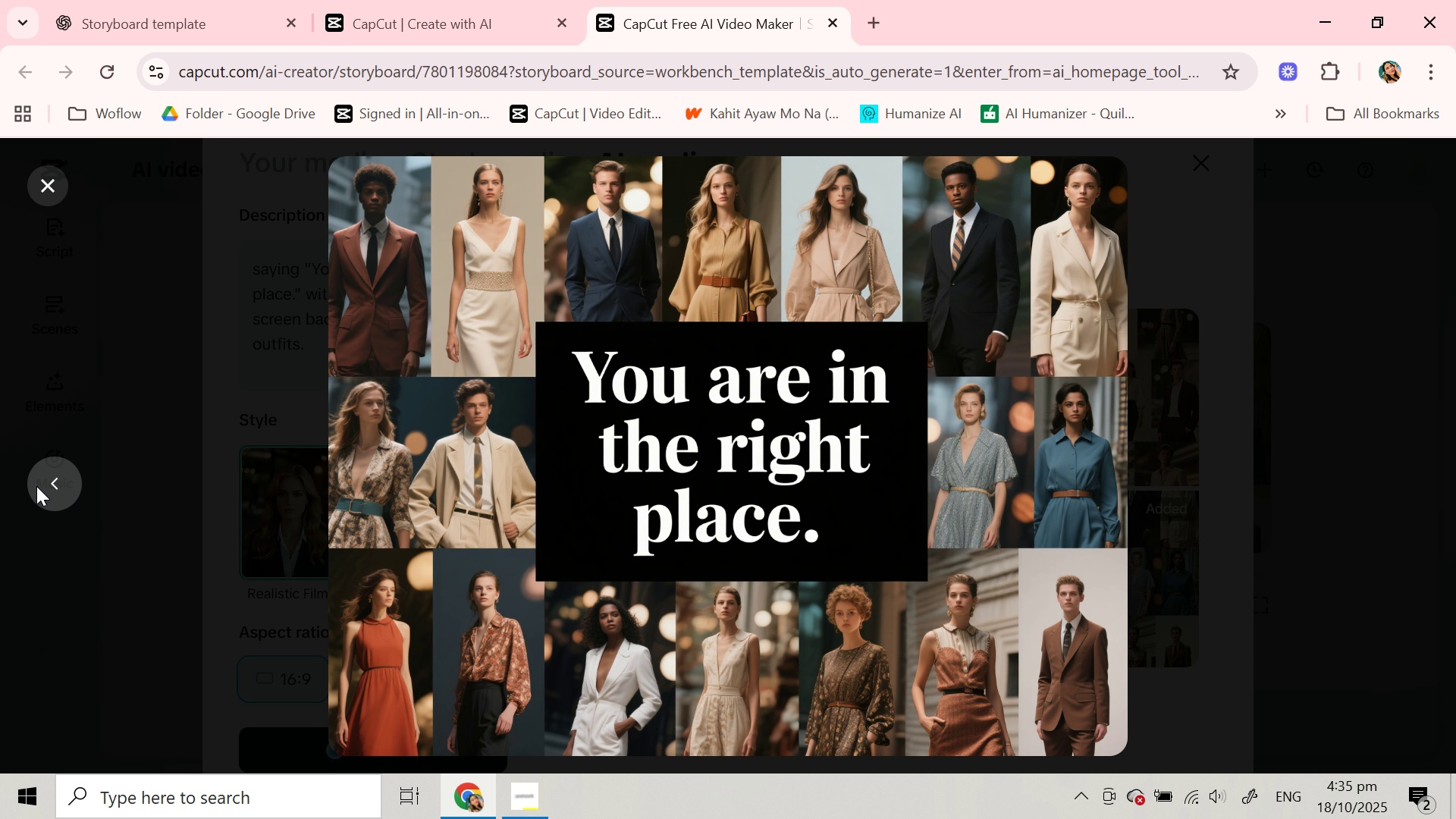 
left_click([36, 486])
 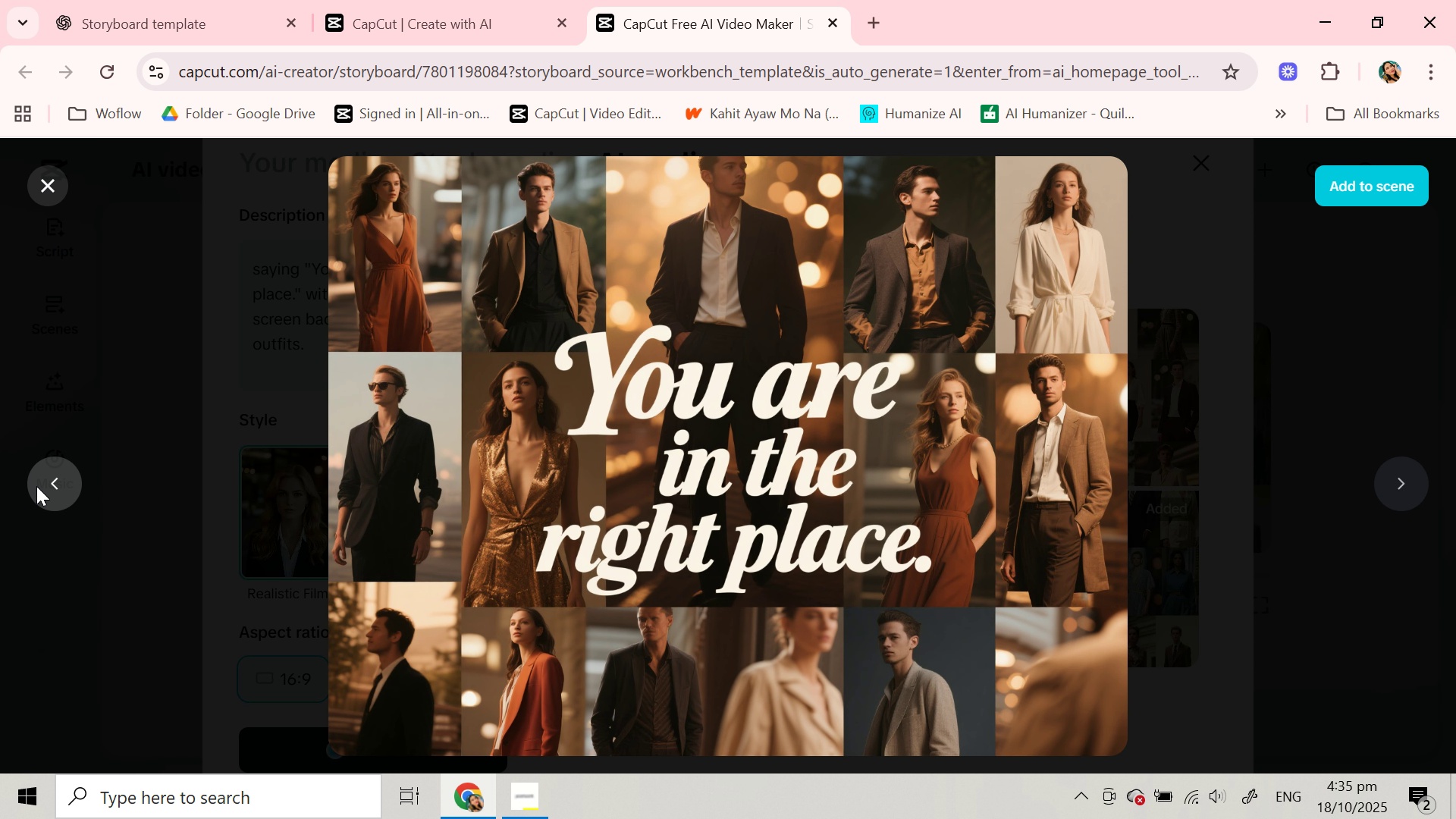 
left_click([36, 486])
 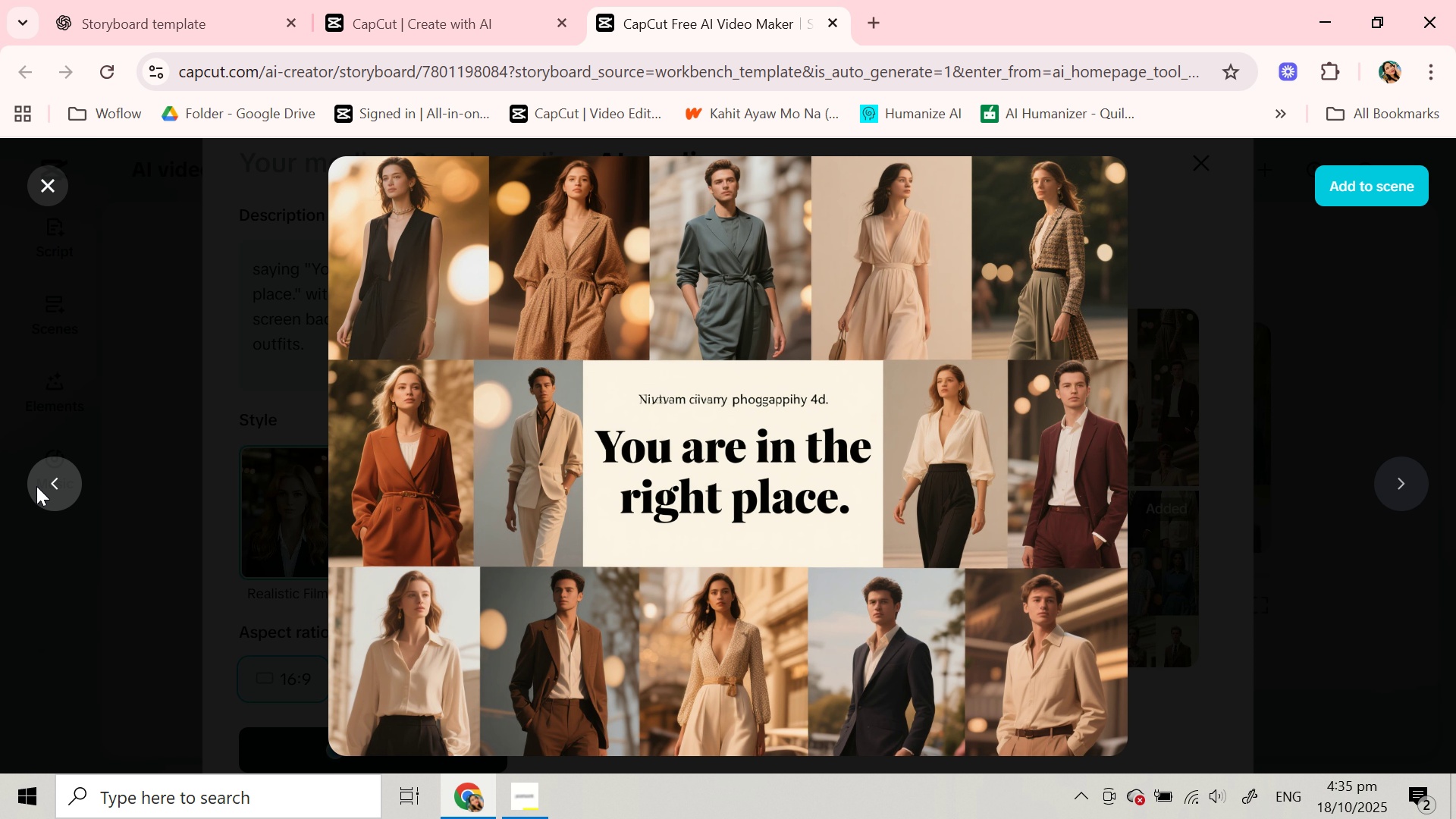 
left_click([36, 486])
 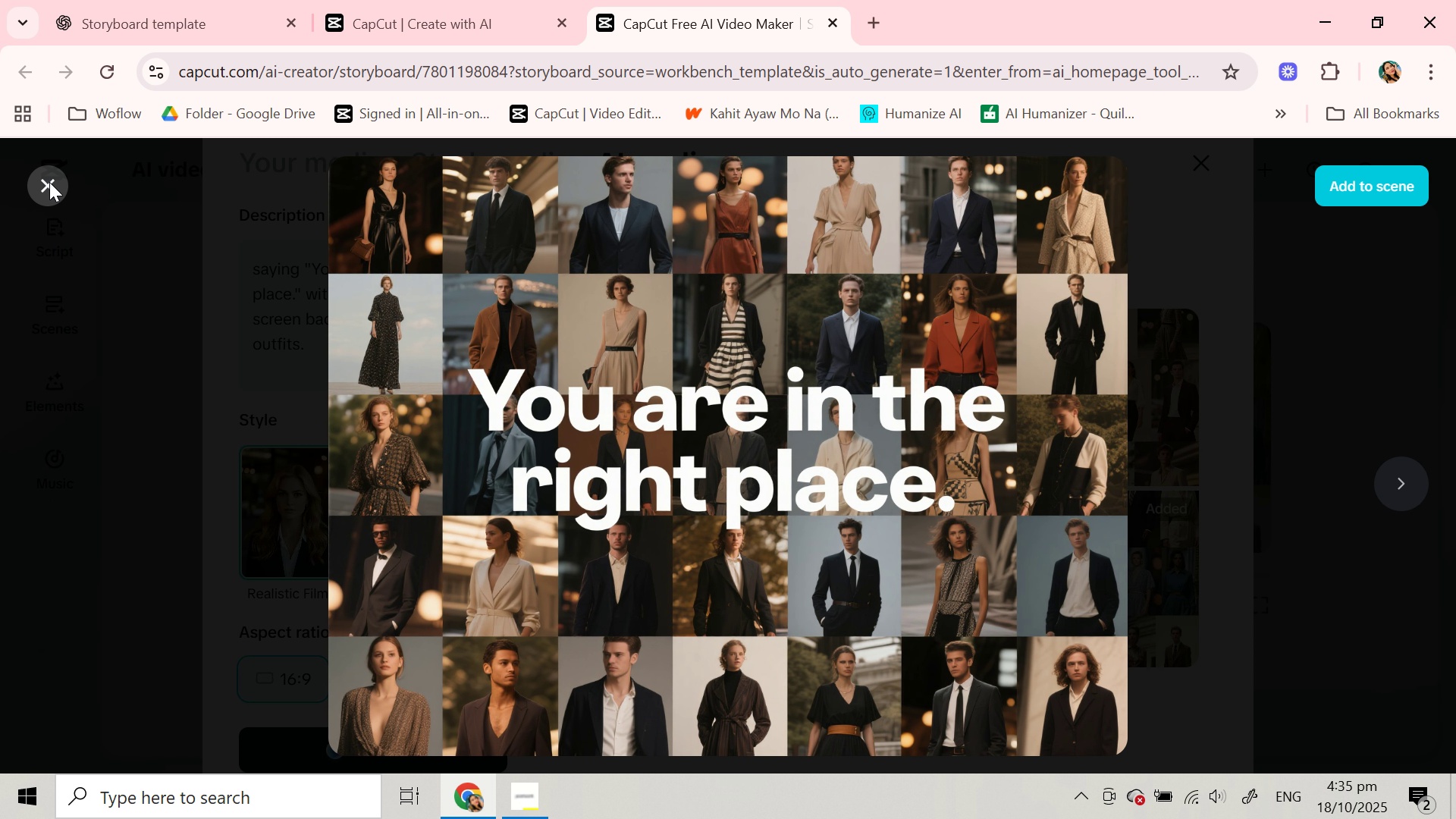 
wait(8.82)
 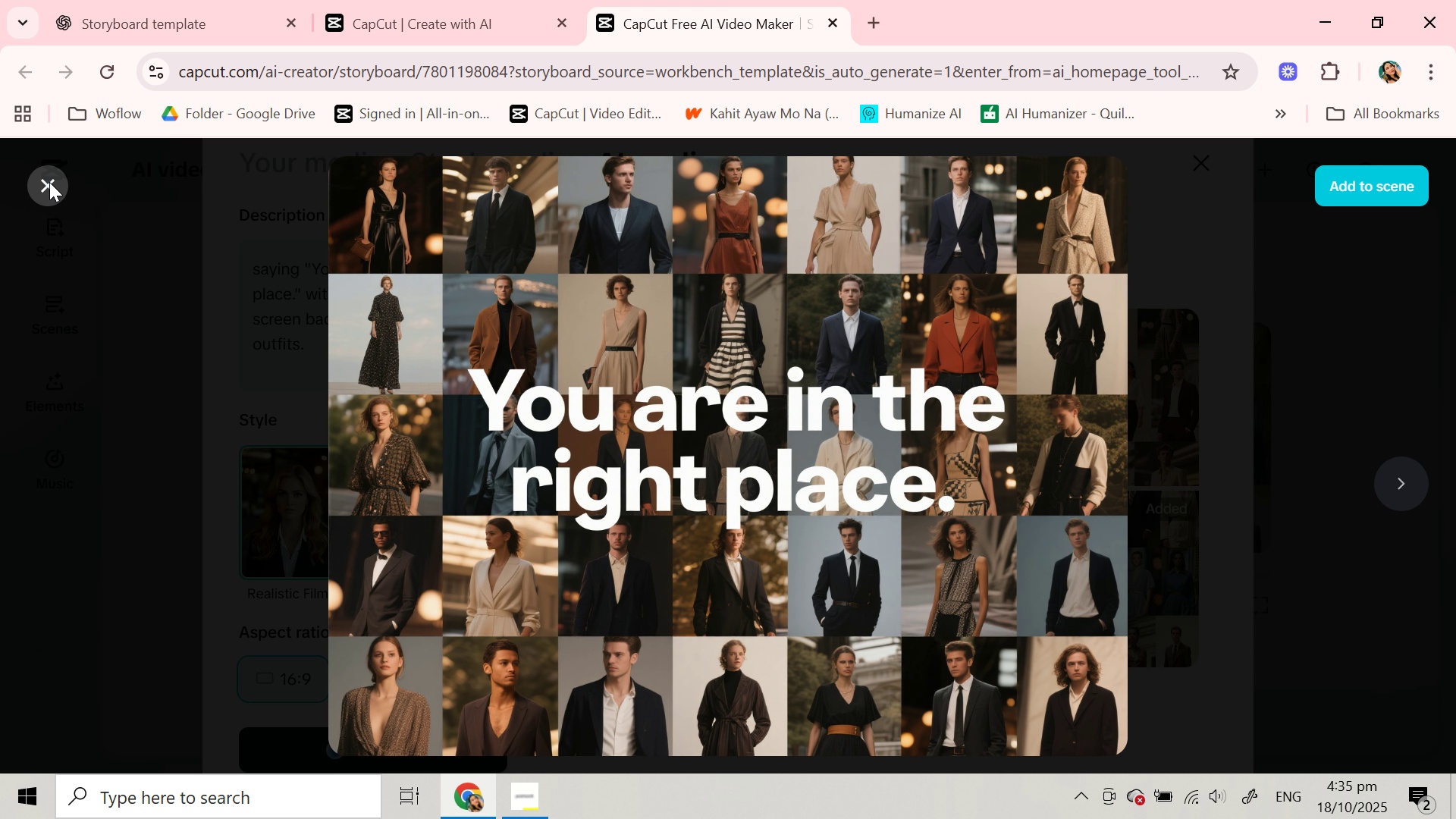 
double_click([1426, 491])
 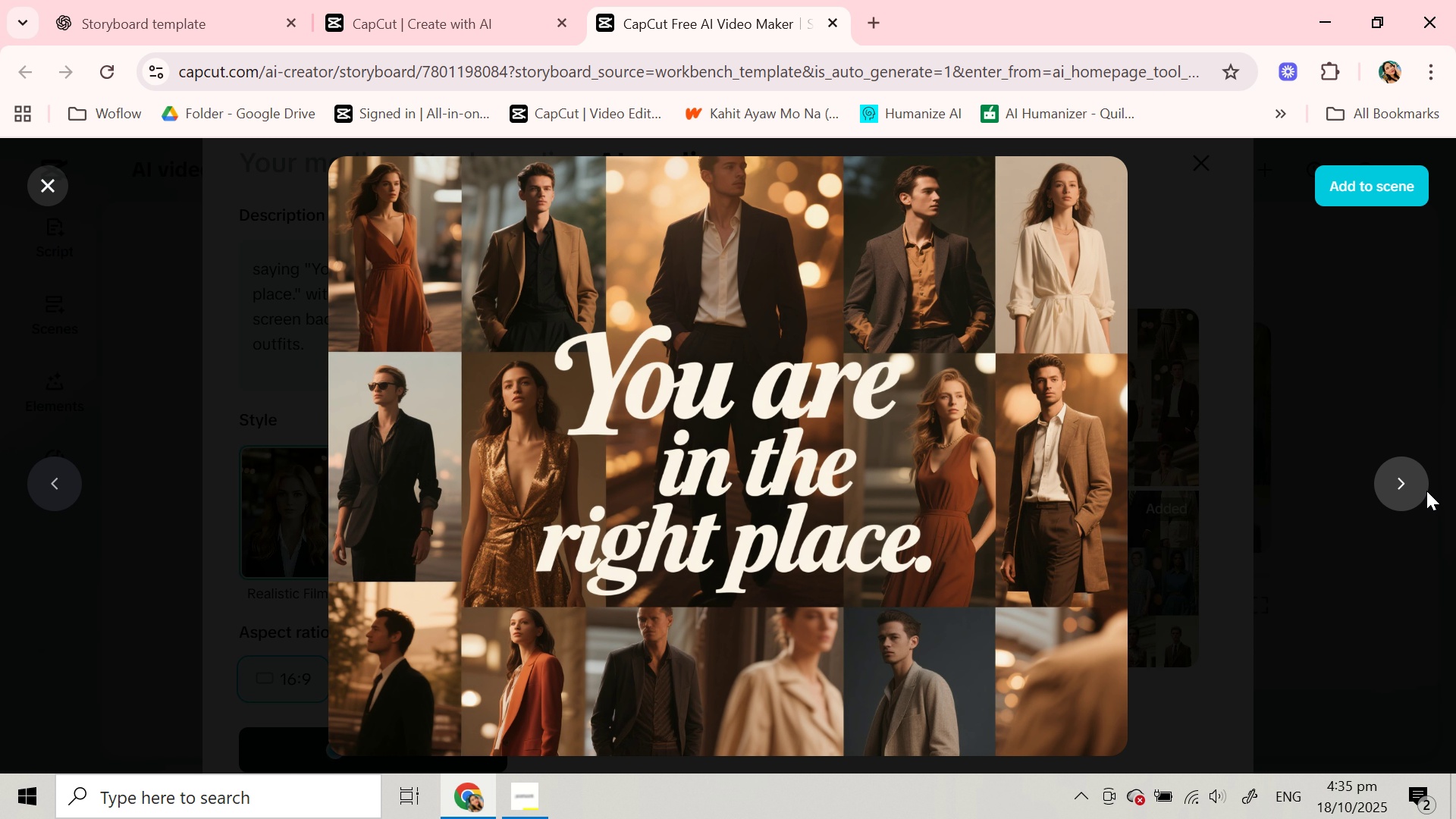 
left_click([1426, 491])
 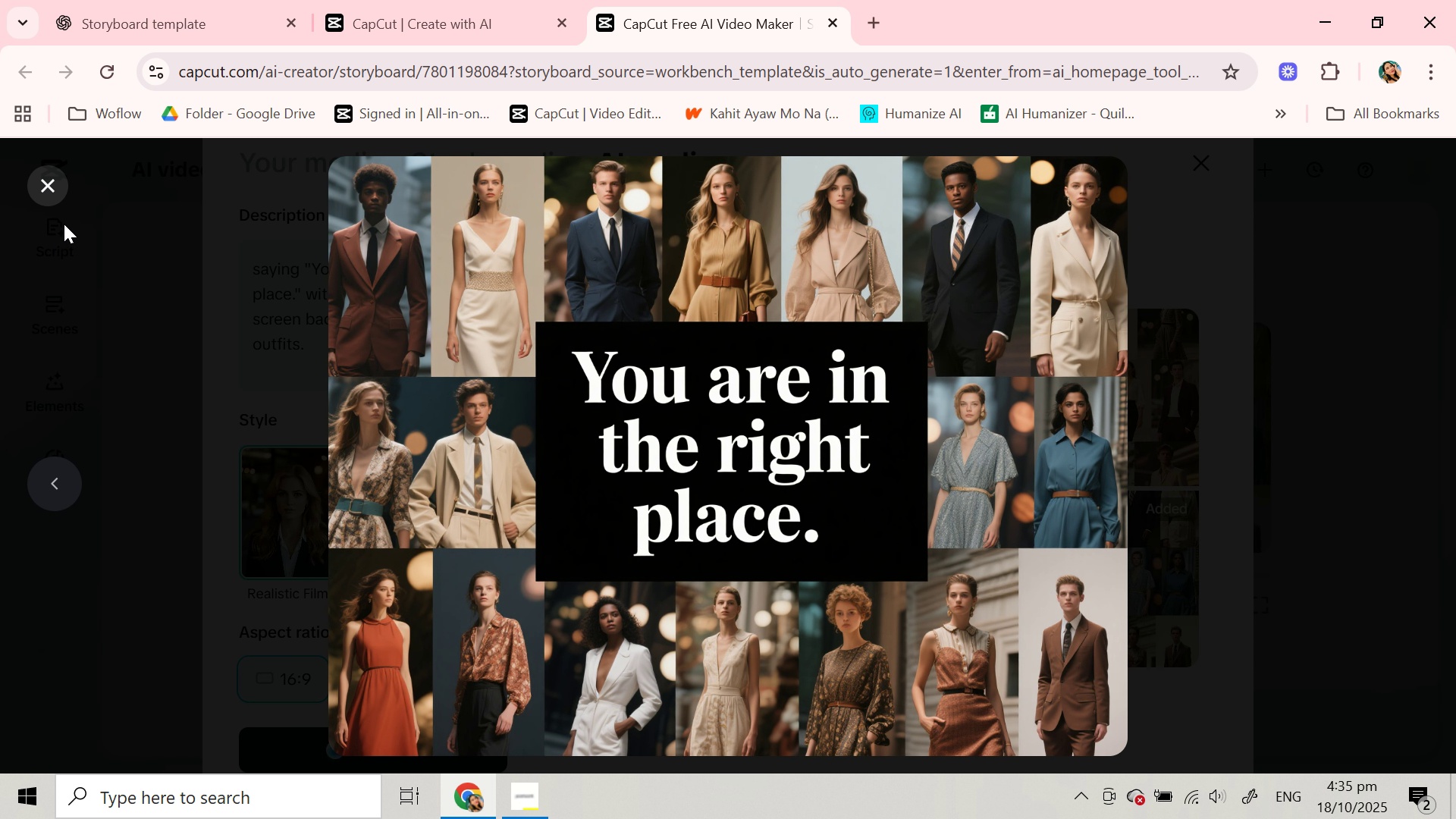 
left_click([49, 191])
 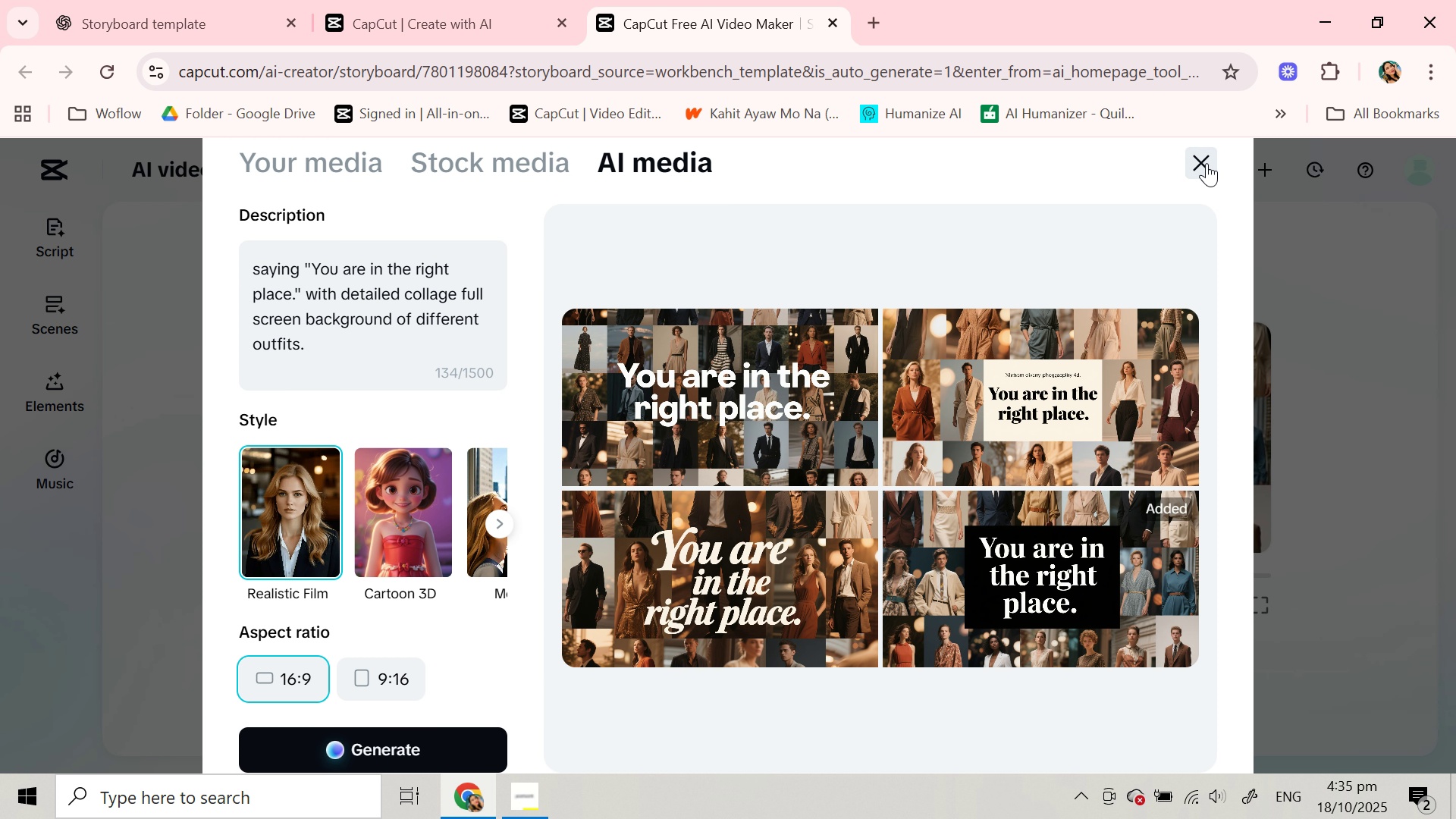 
left_click([1207, 163])
 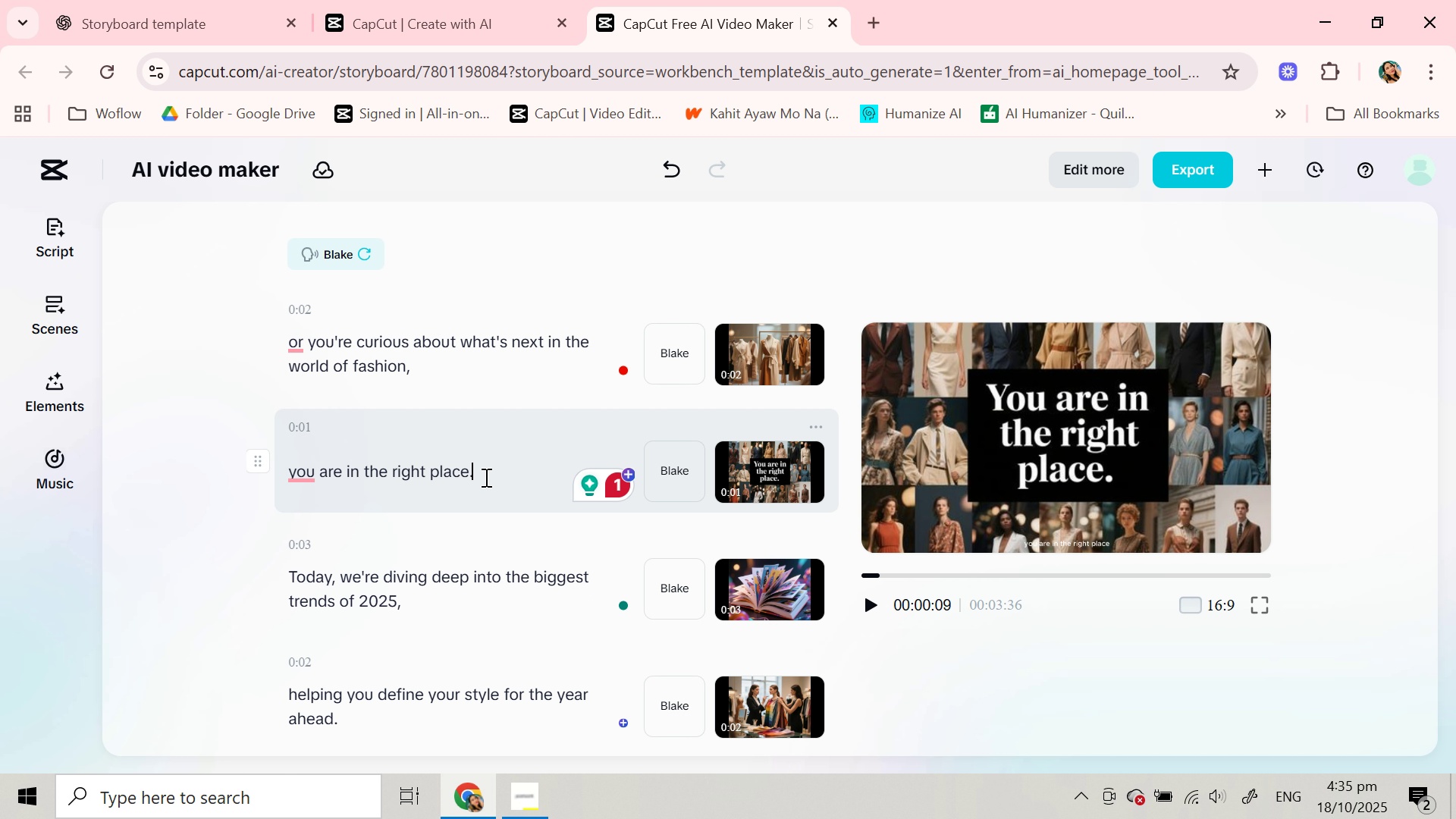 
wait(6.46)
 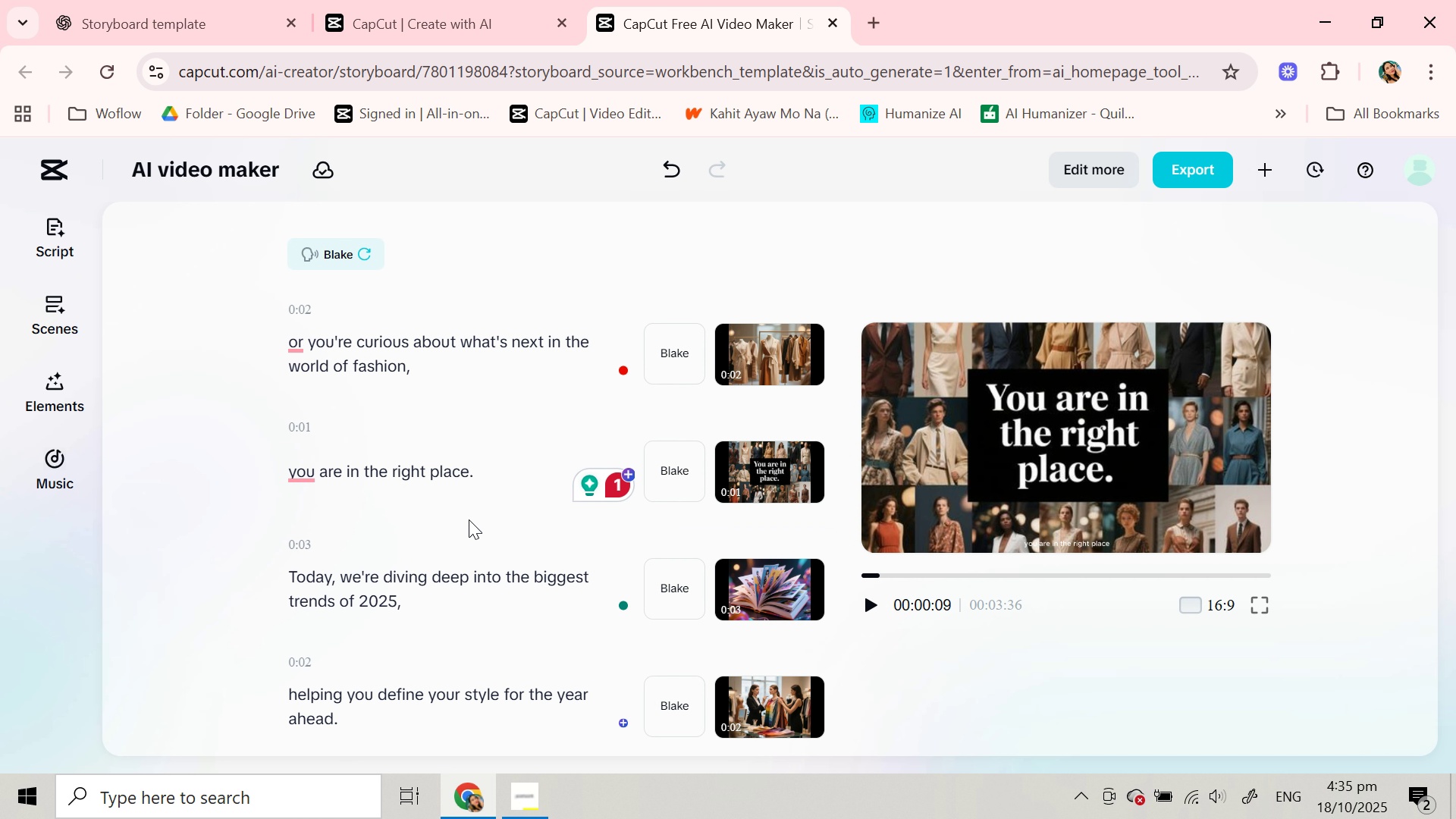 
left_click([485, 477])
 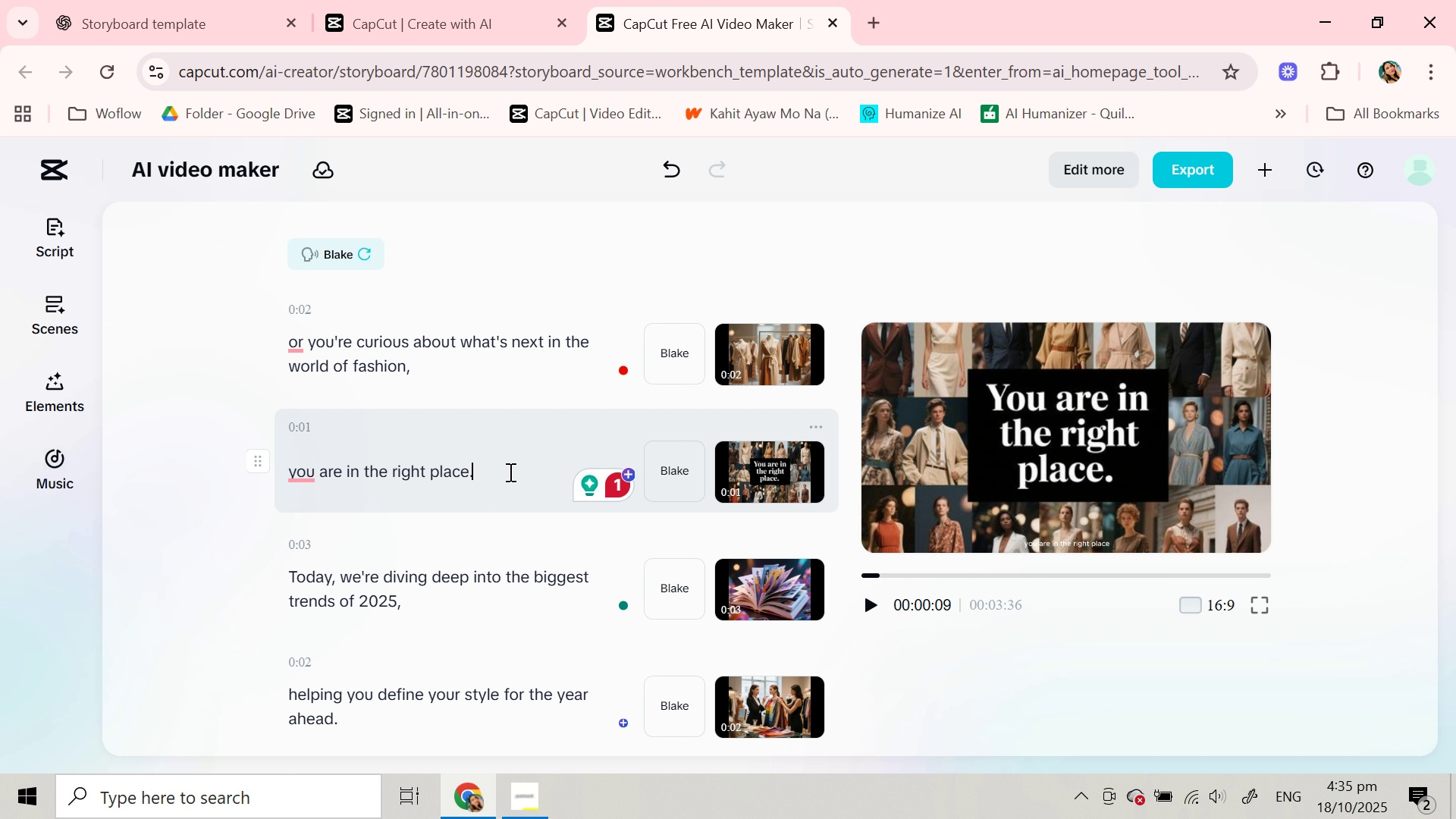 
left_click_drag(start_coordinate=[512, 472], to_coordinate=[271, 472])
 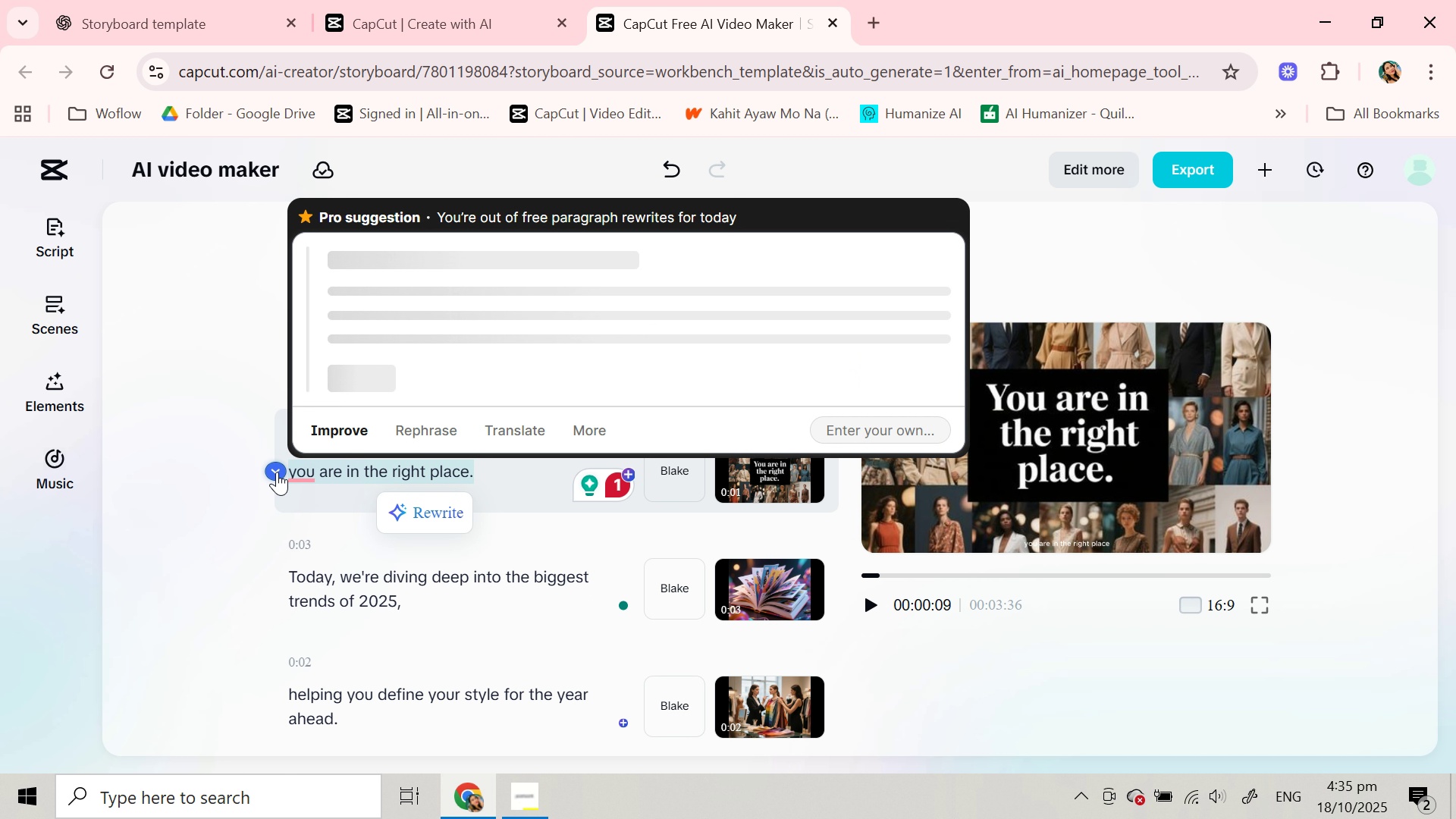 
key(Backspace)
 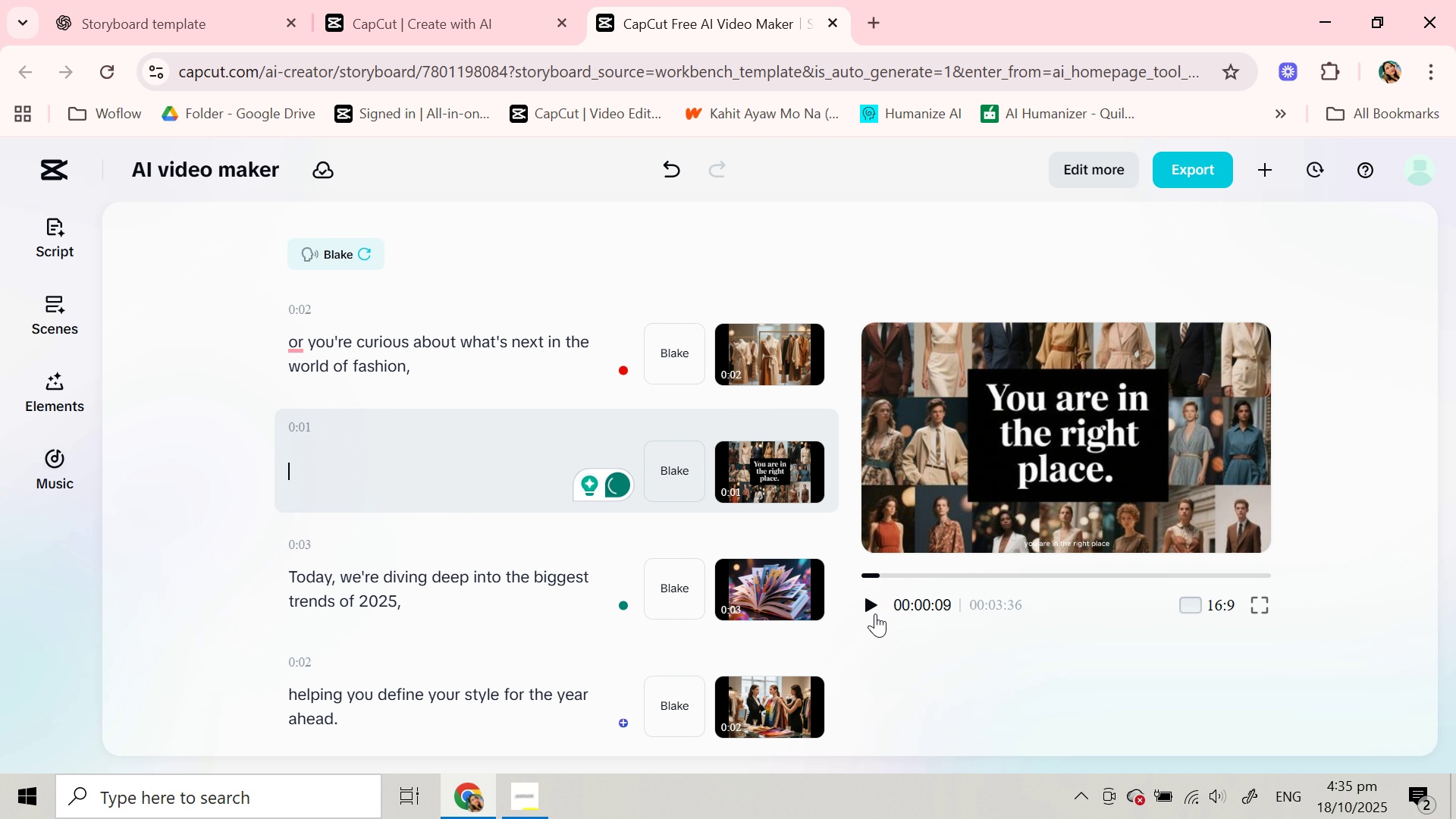 
left_click([875, 613])
 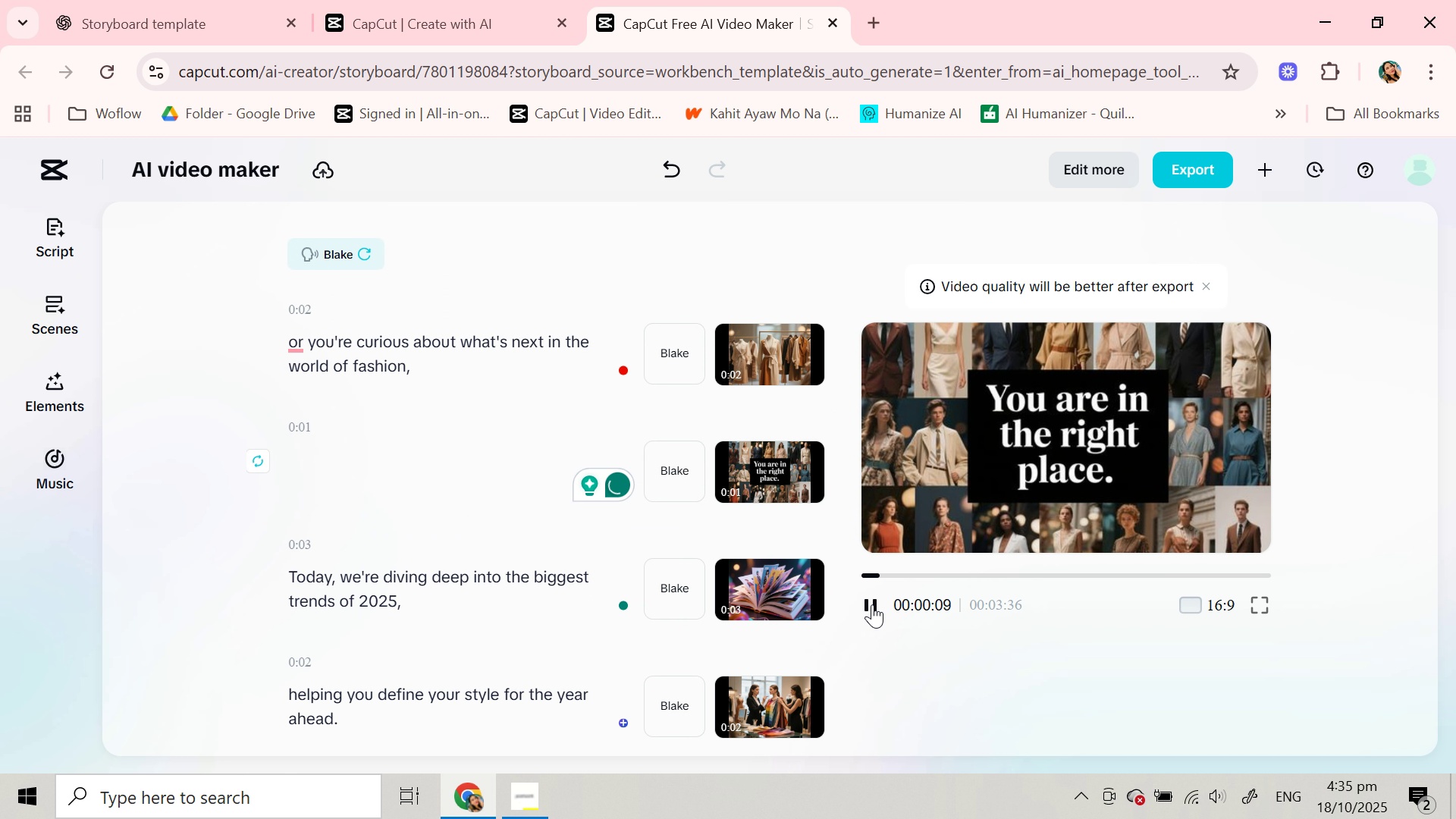 
left_click([872, 604])
 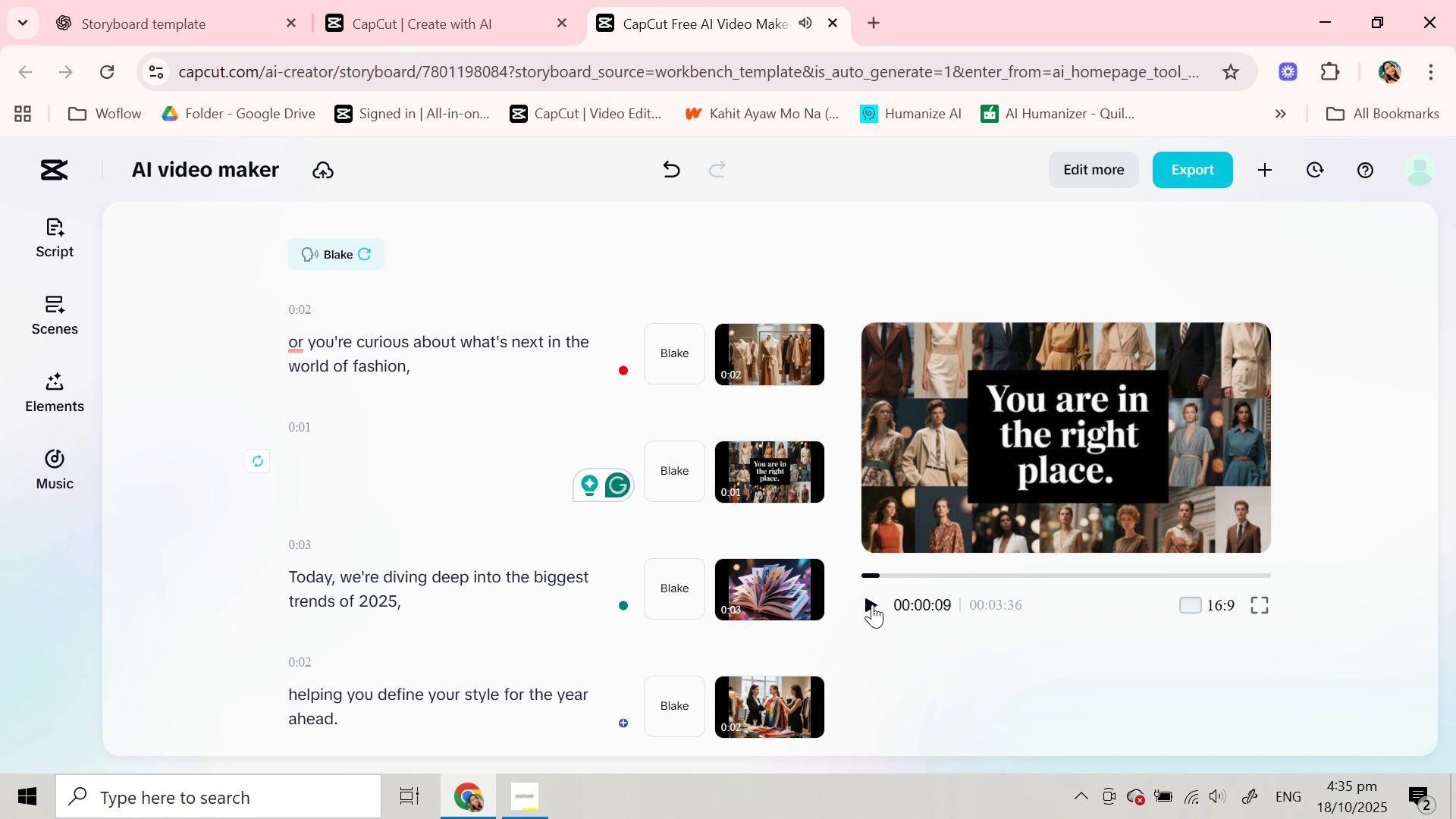 
left_click([872, 604])
 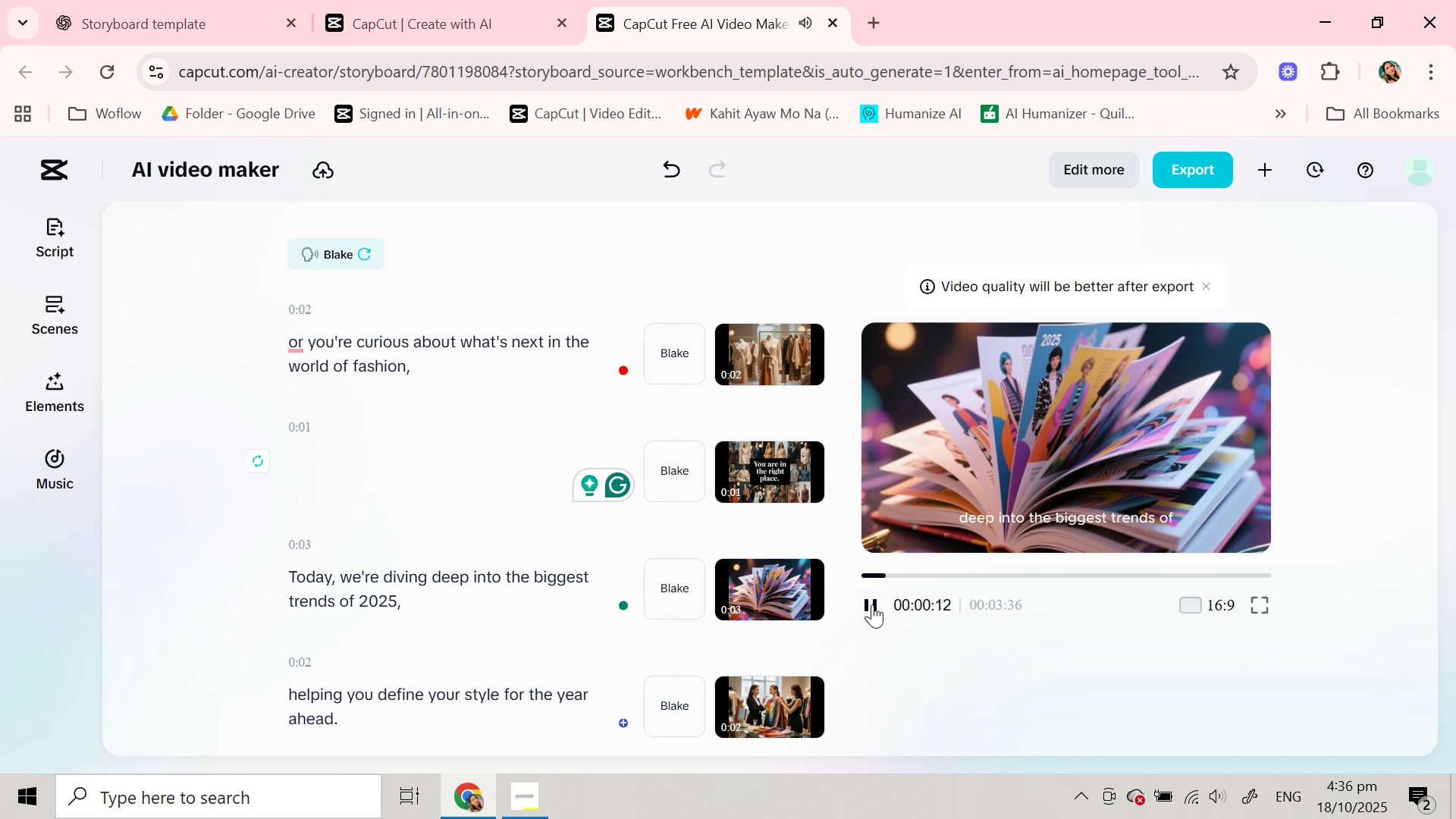 
left_click([905, 666])
 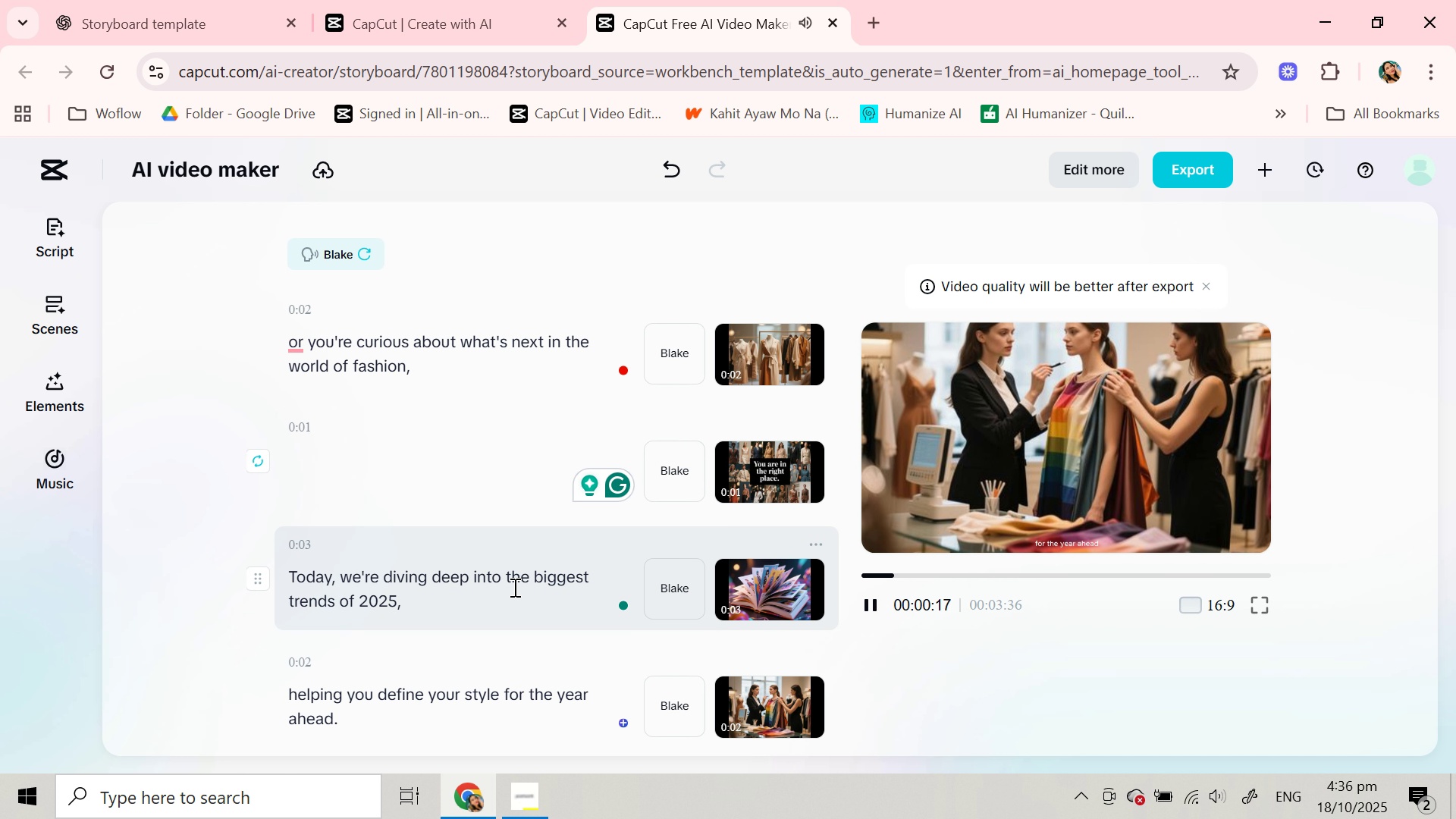 
left_click_drag(start_coordinate=[425, 604], to_coordinate=[292, 574])
 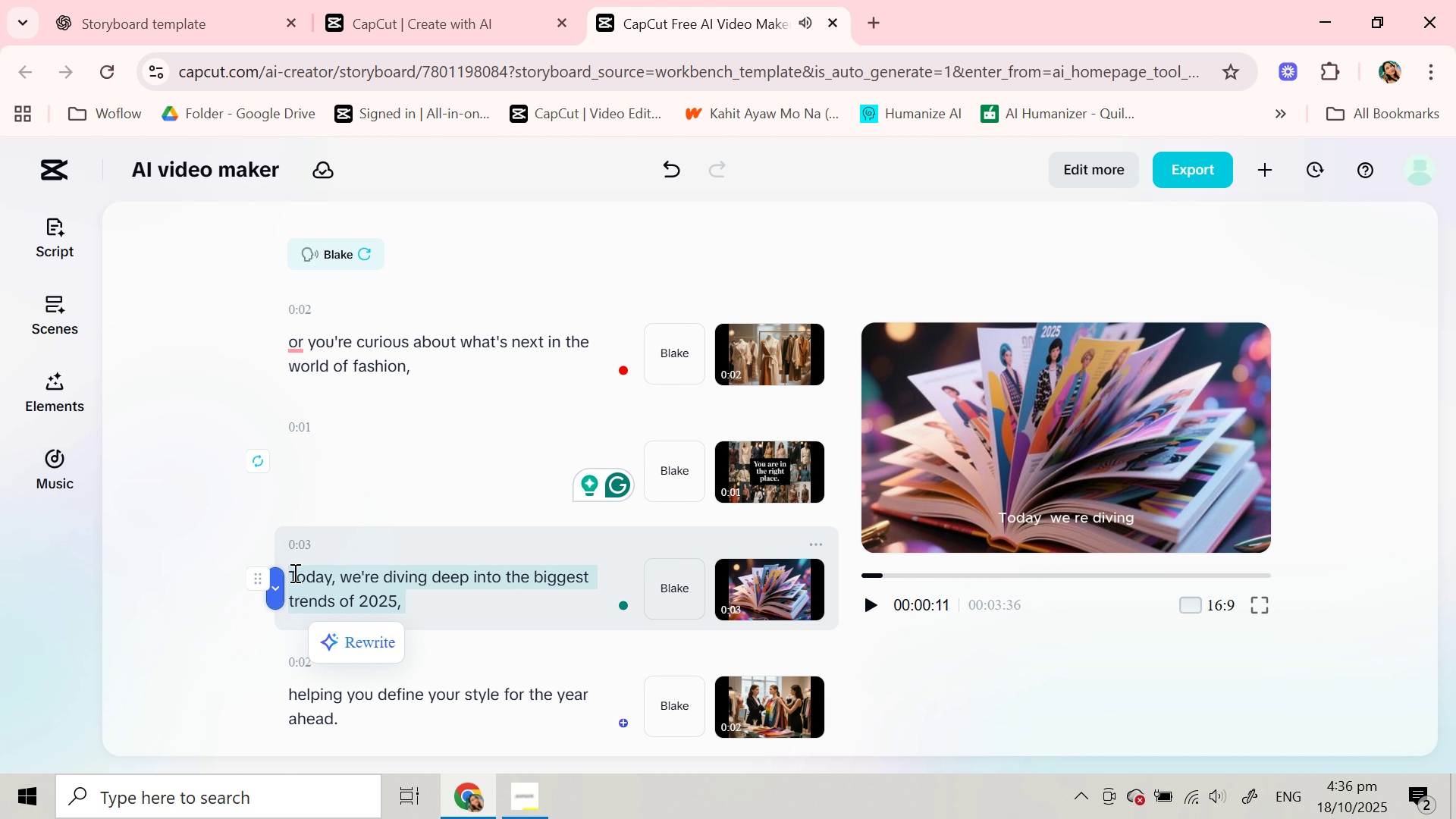 
key(Backspace)
 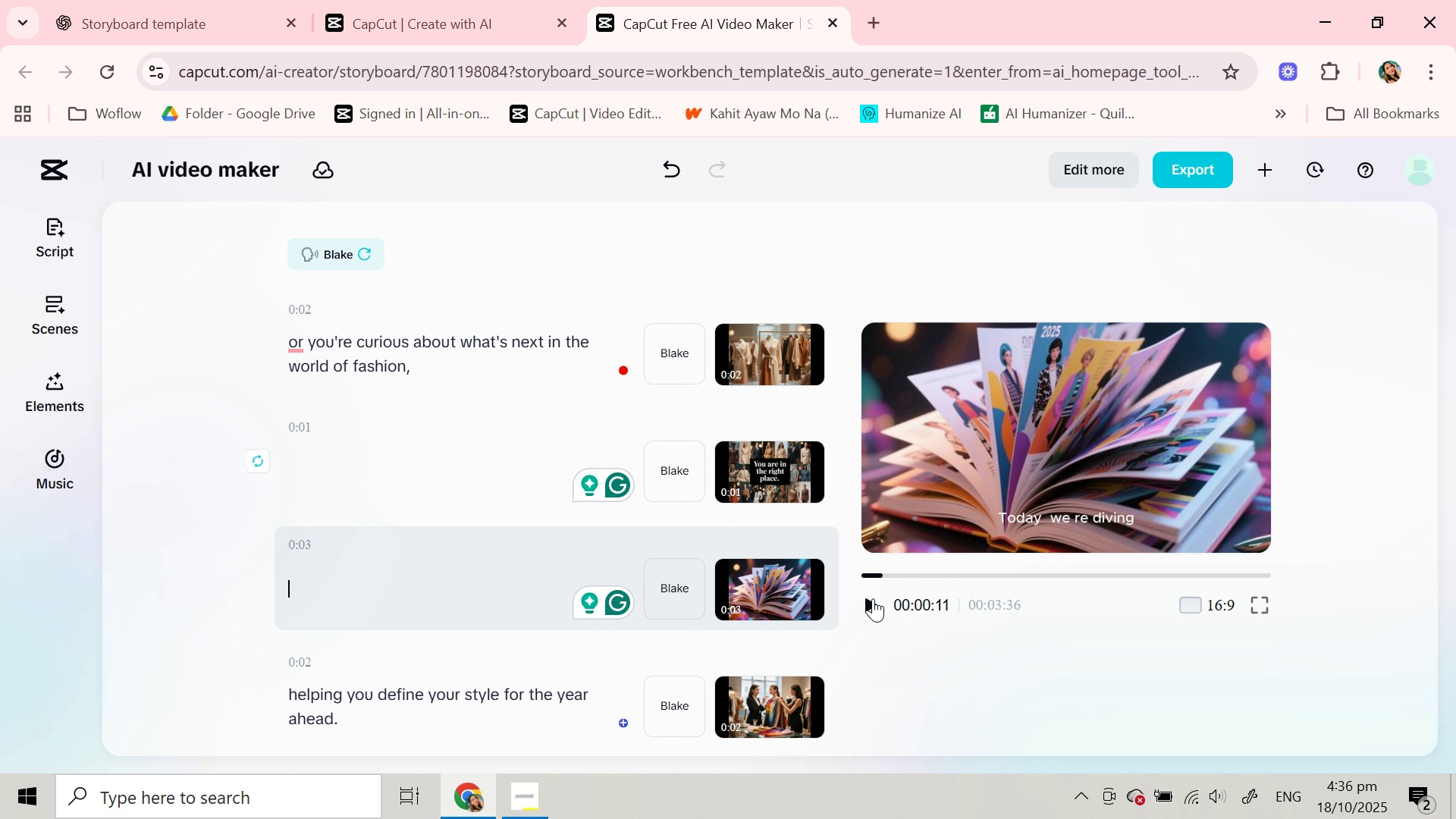 
left_click([873, 598])
 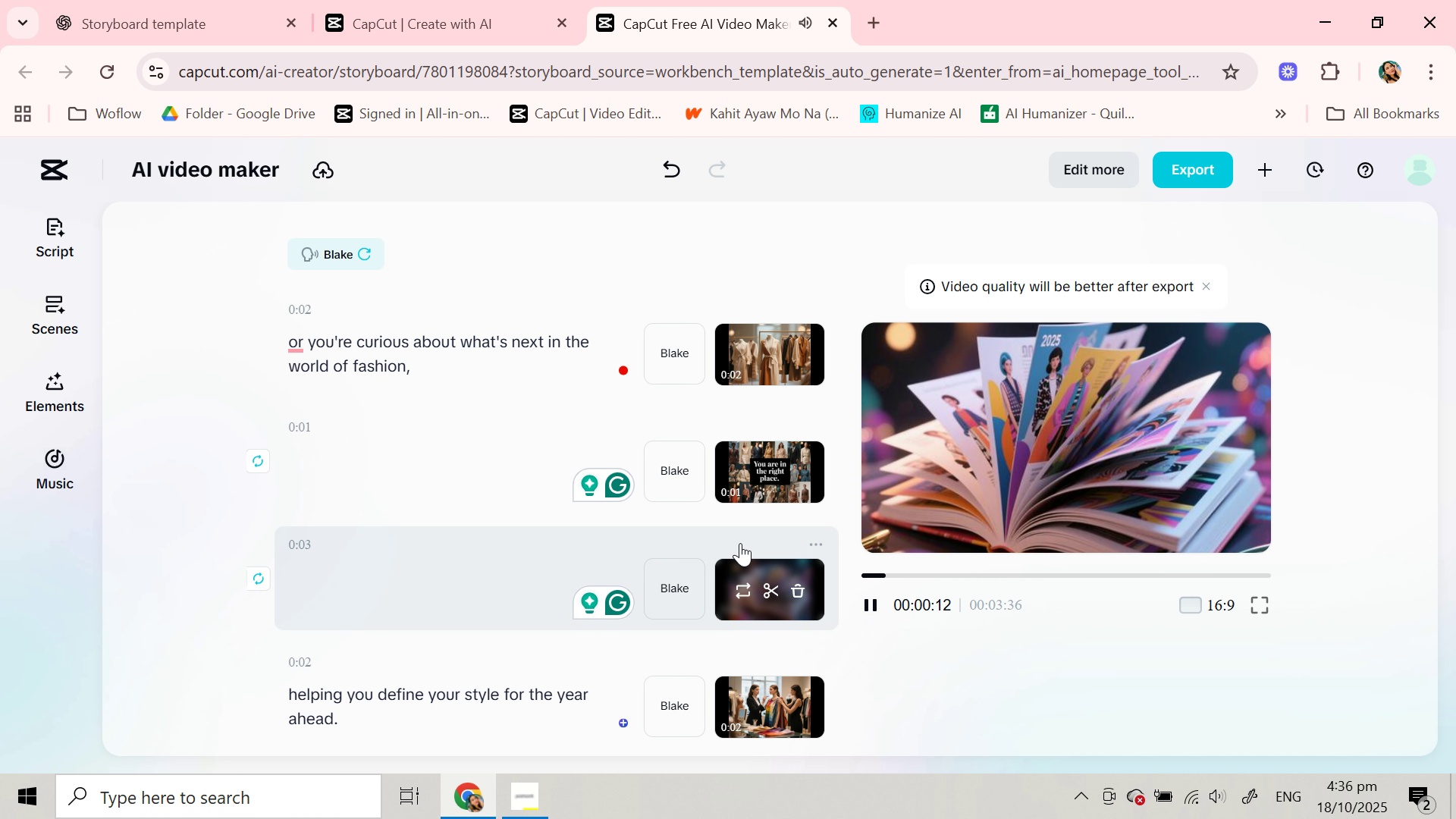 
scroll: coordinate [279, 442], scroll_direction: up, amount: 3.0
 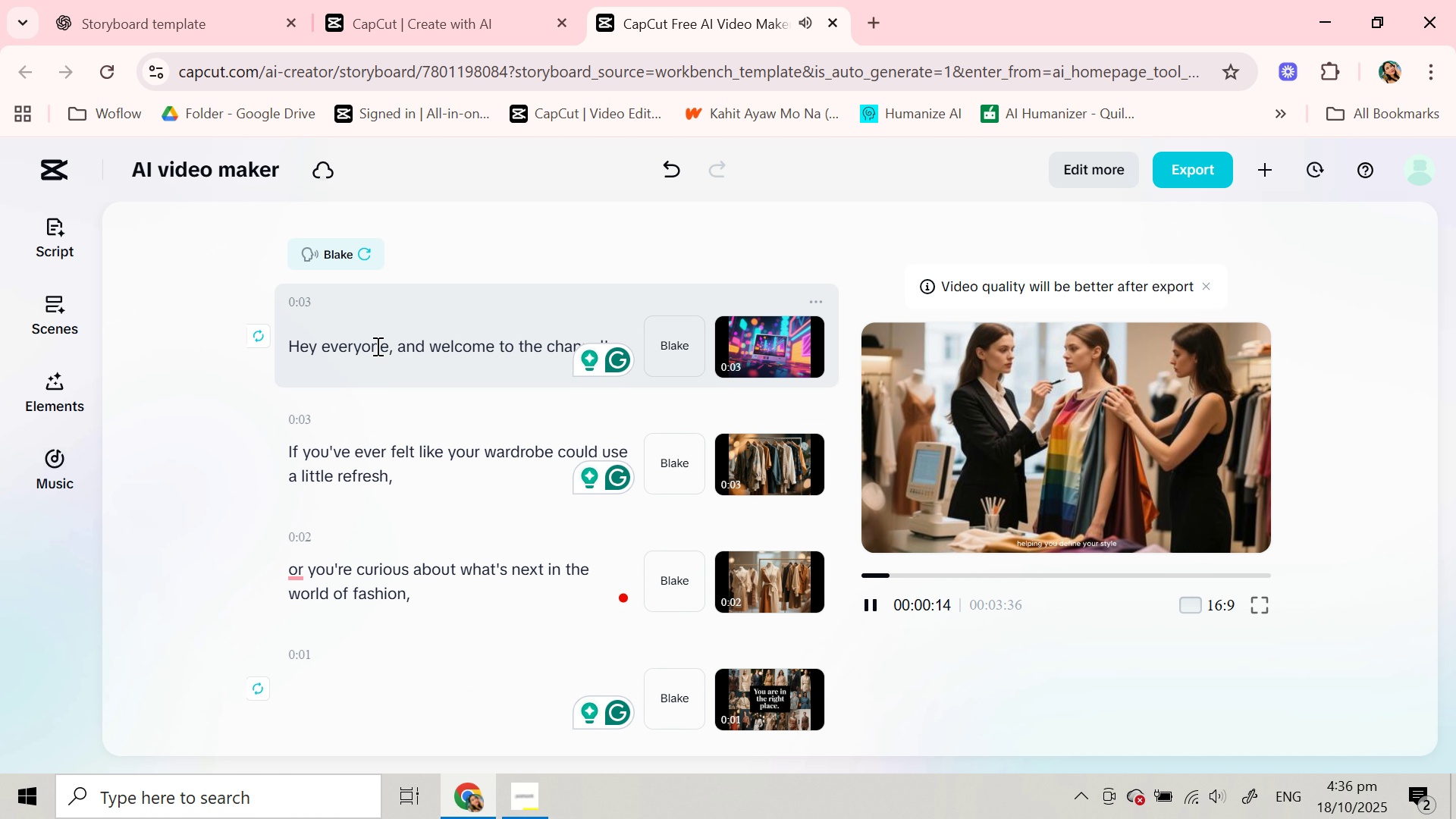 
double_click([376, 346])
 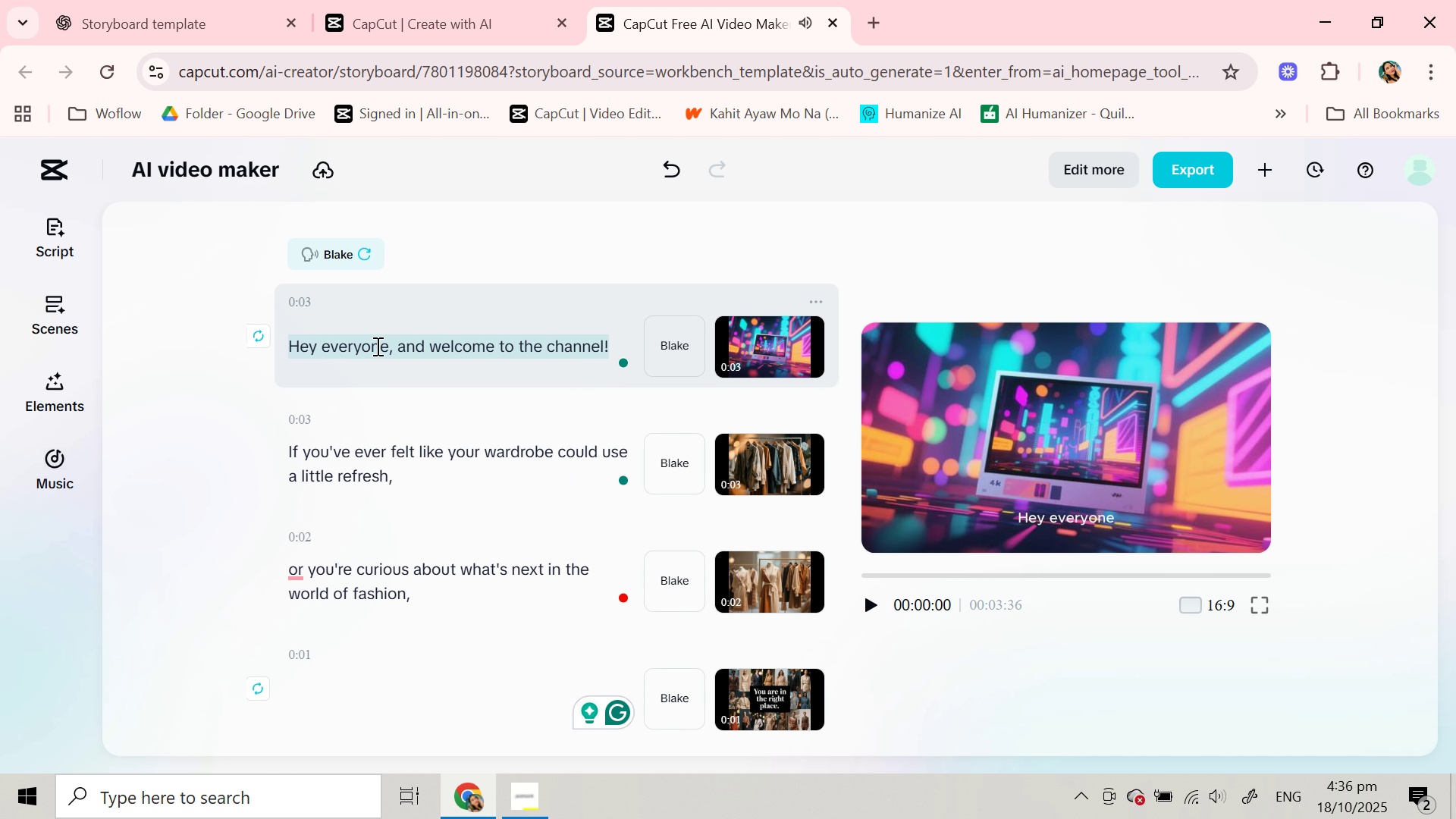 
triple_click([376, 346])
 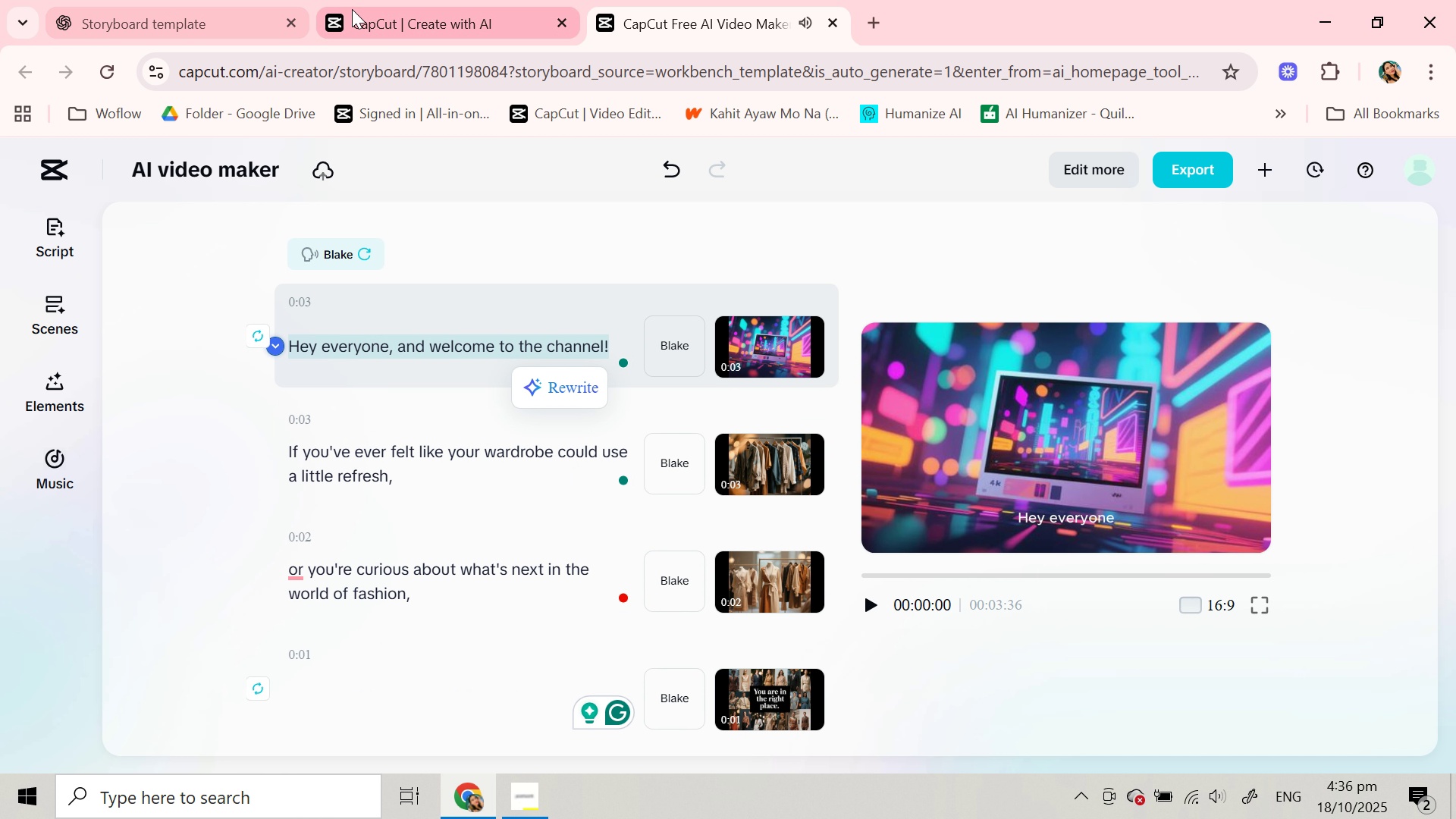 
left_click([352, 9])
 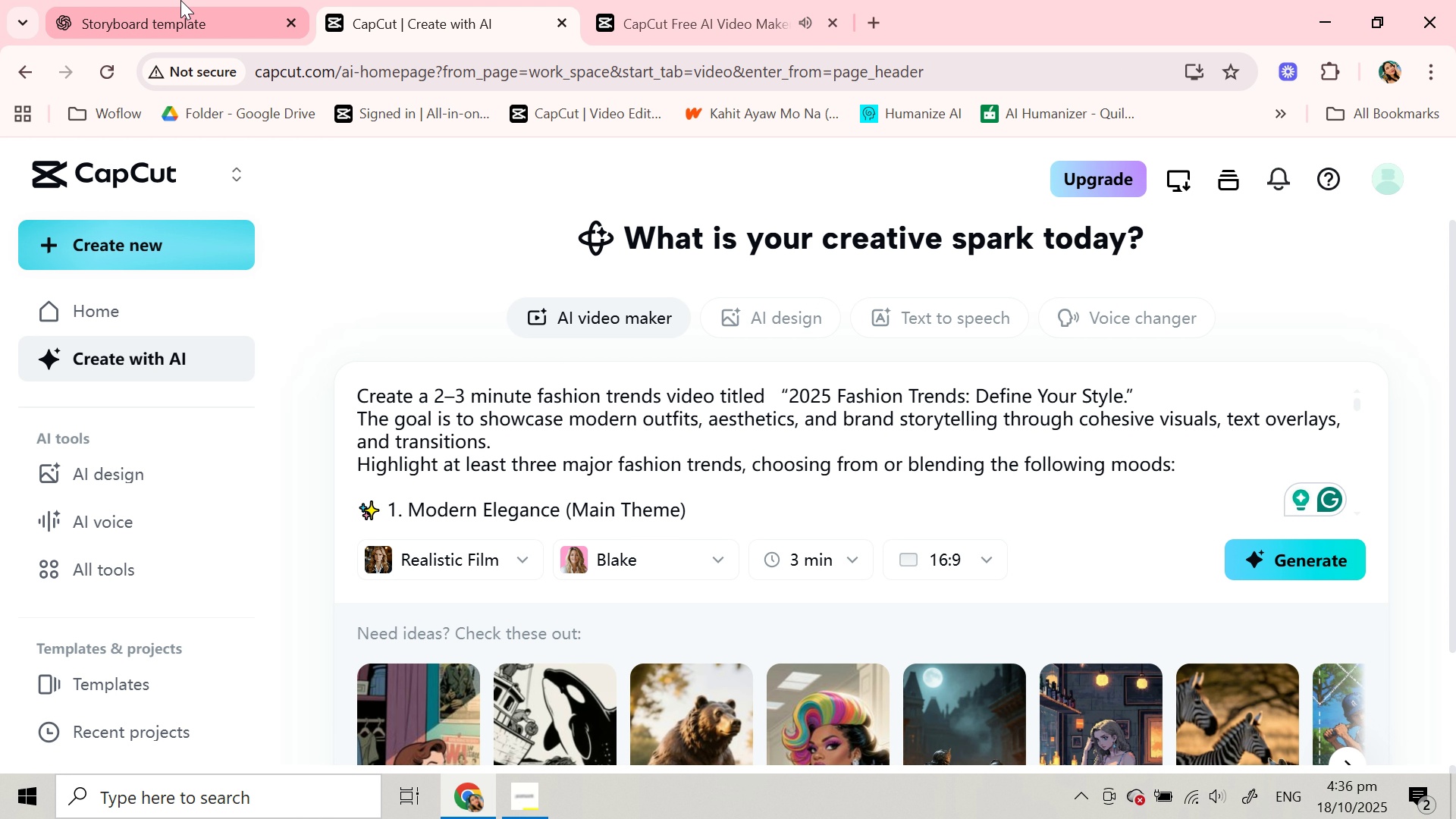 
left_click([180, 0])
 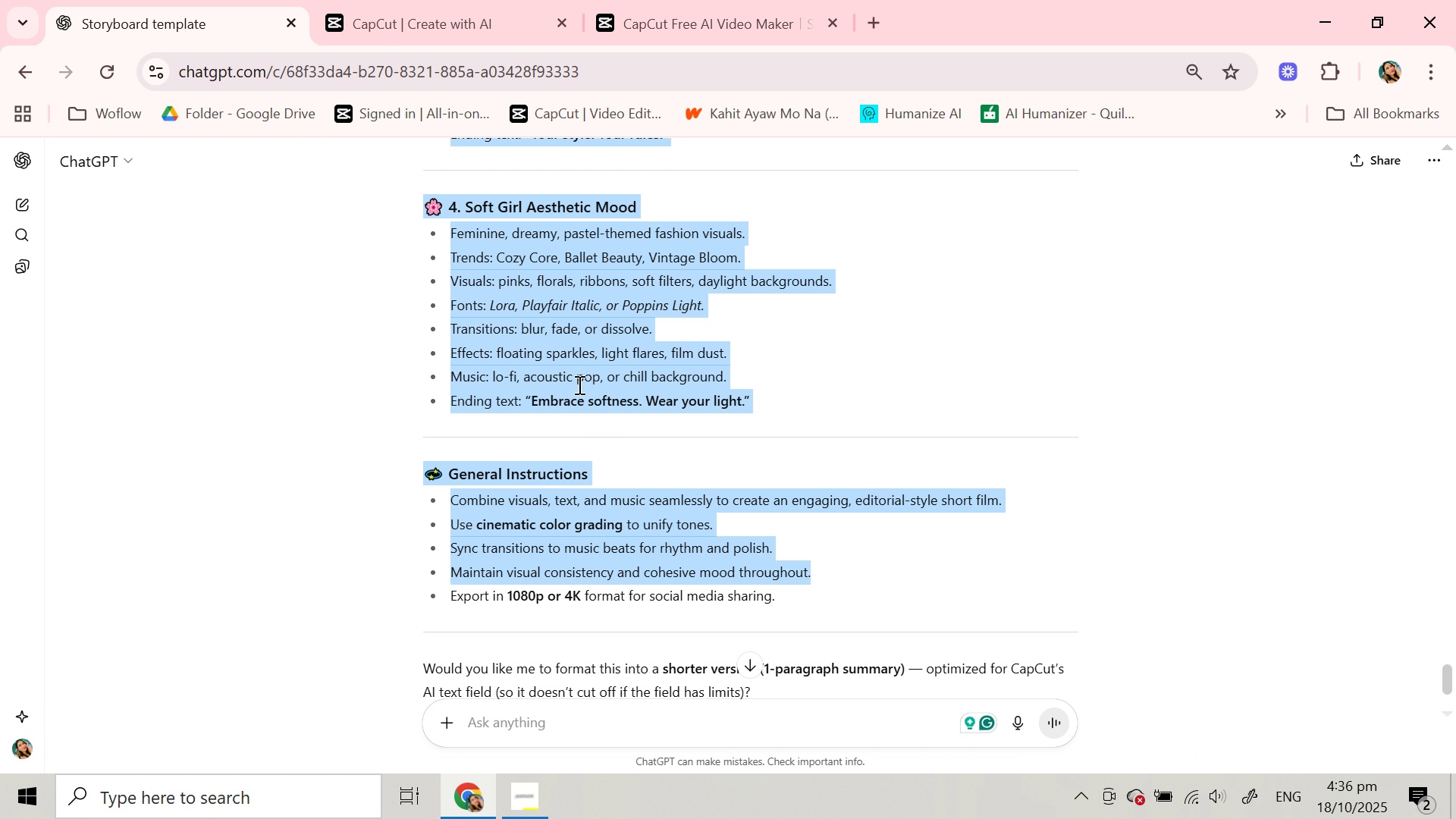 
left_click([580, 444])
 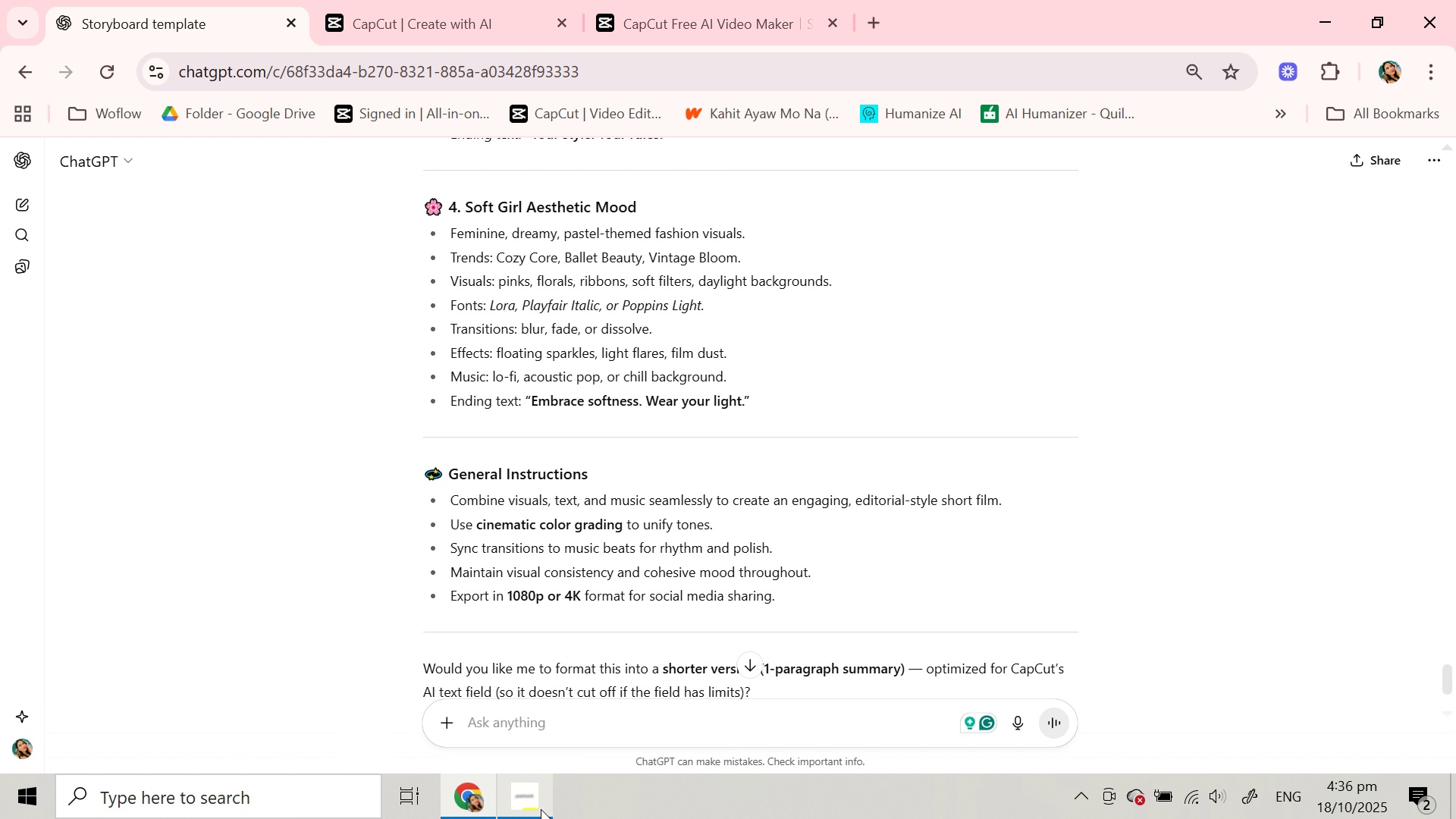 
left_click([541, 809])